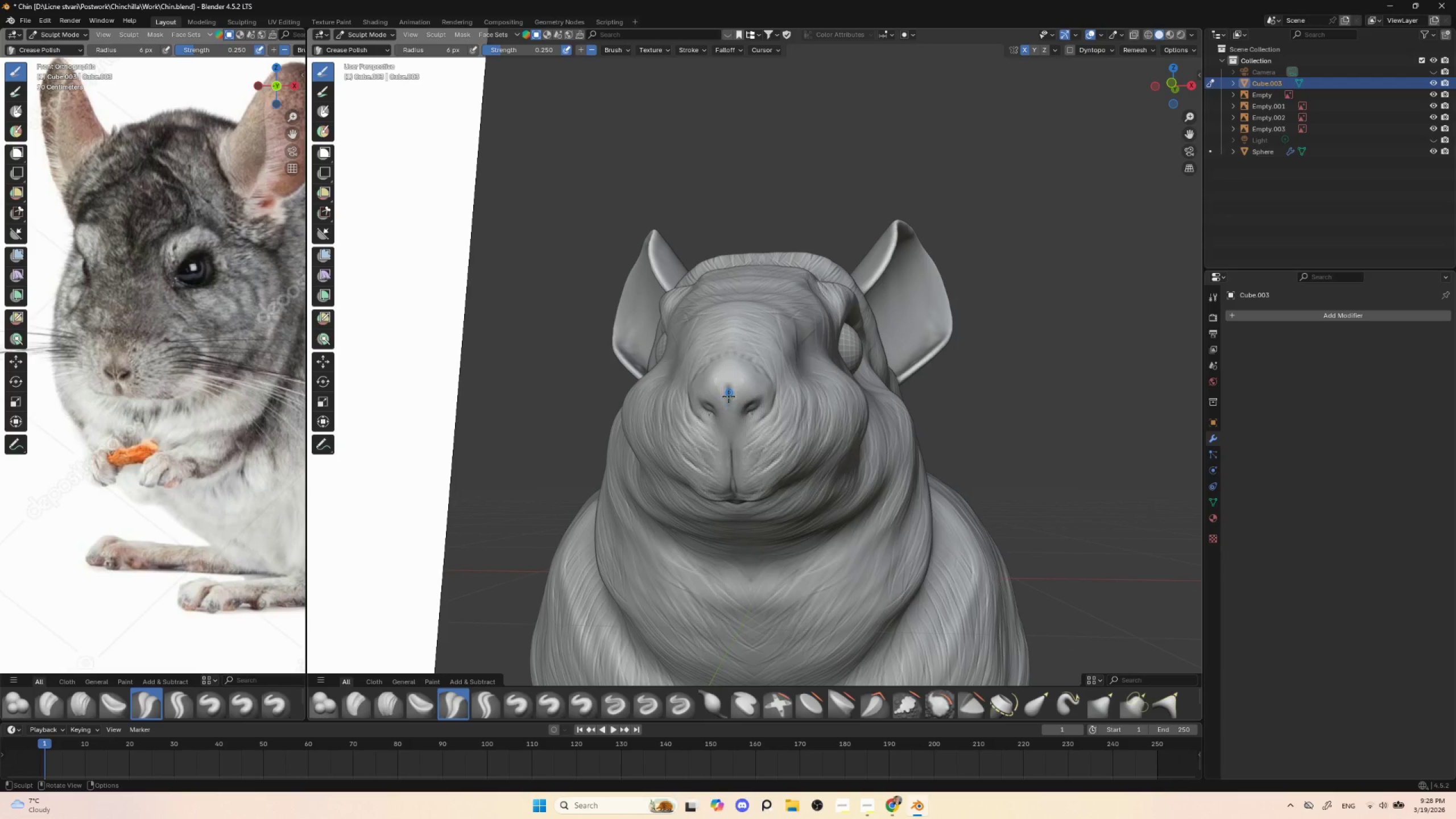 
left_click([728, 393])
 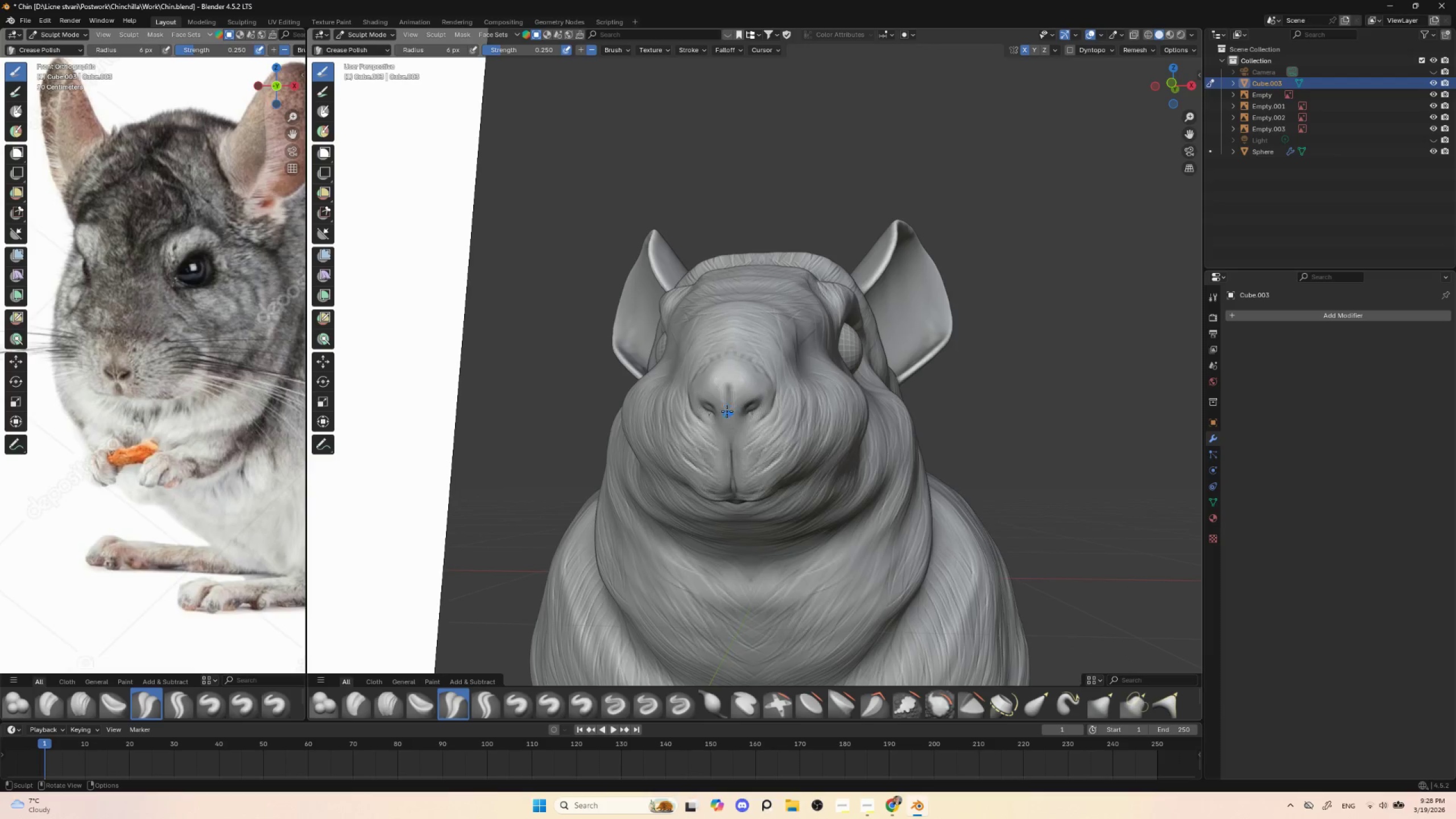 
left_click_drag(start_coordinate=[727, 397], to_coordinate=[730, 417])
 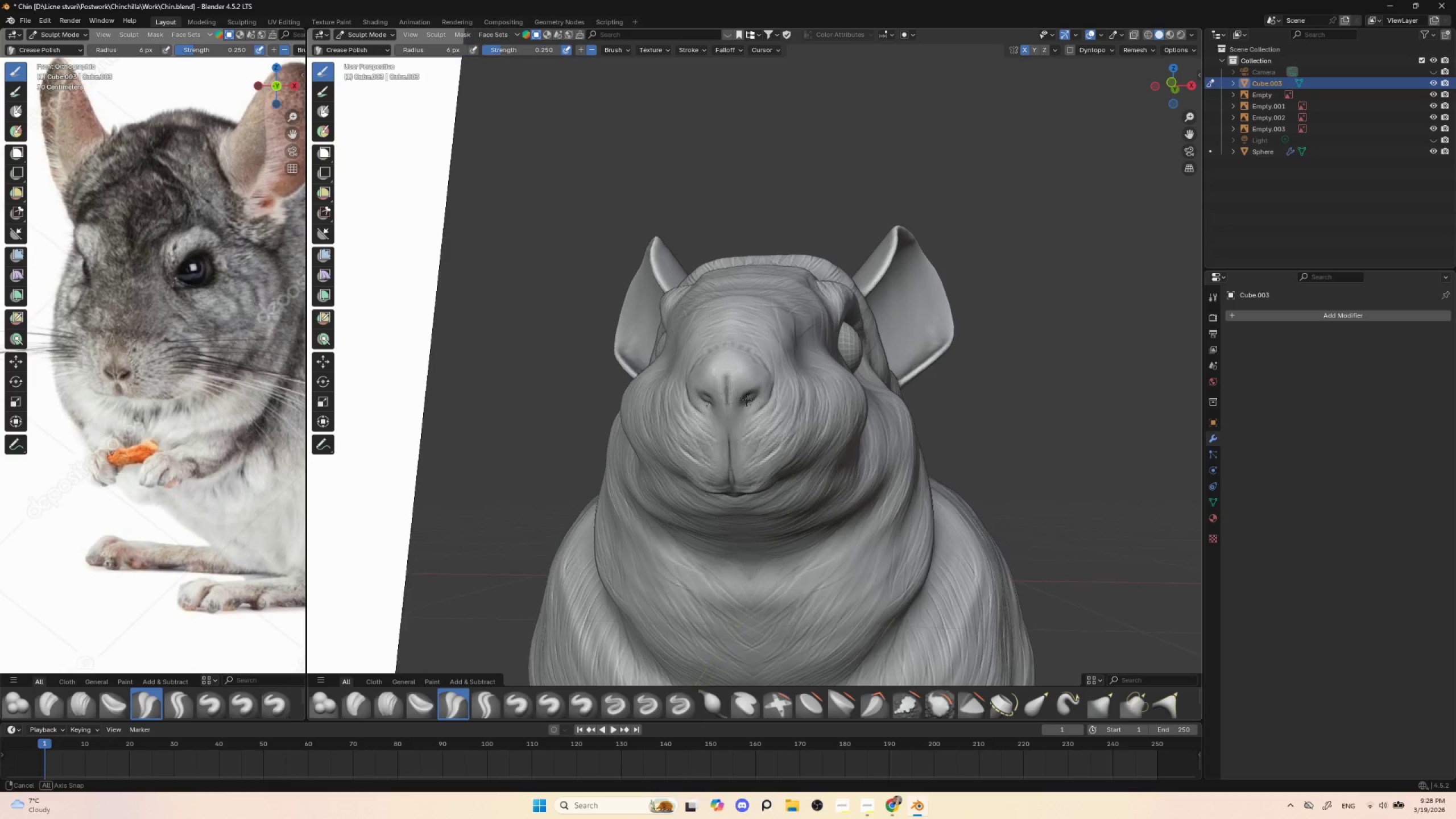 
left_click_drag(start_coordinate=[716, 394], to_coordinate=[713, 398])
 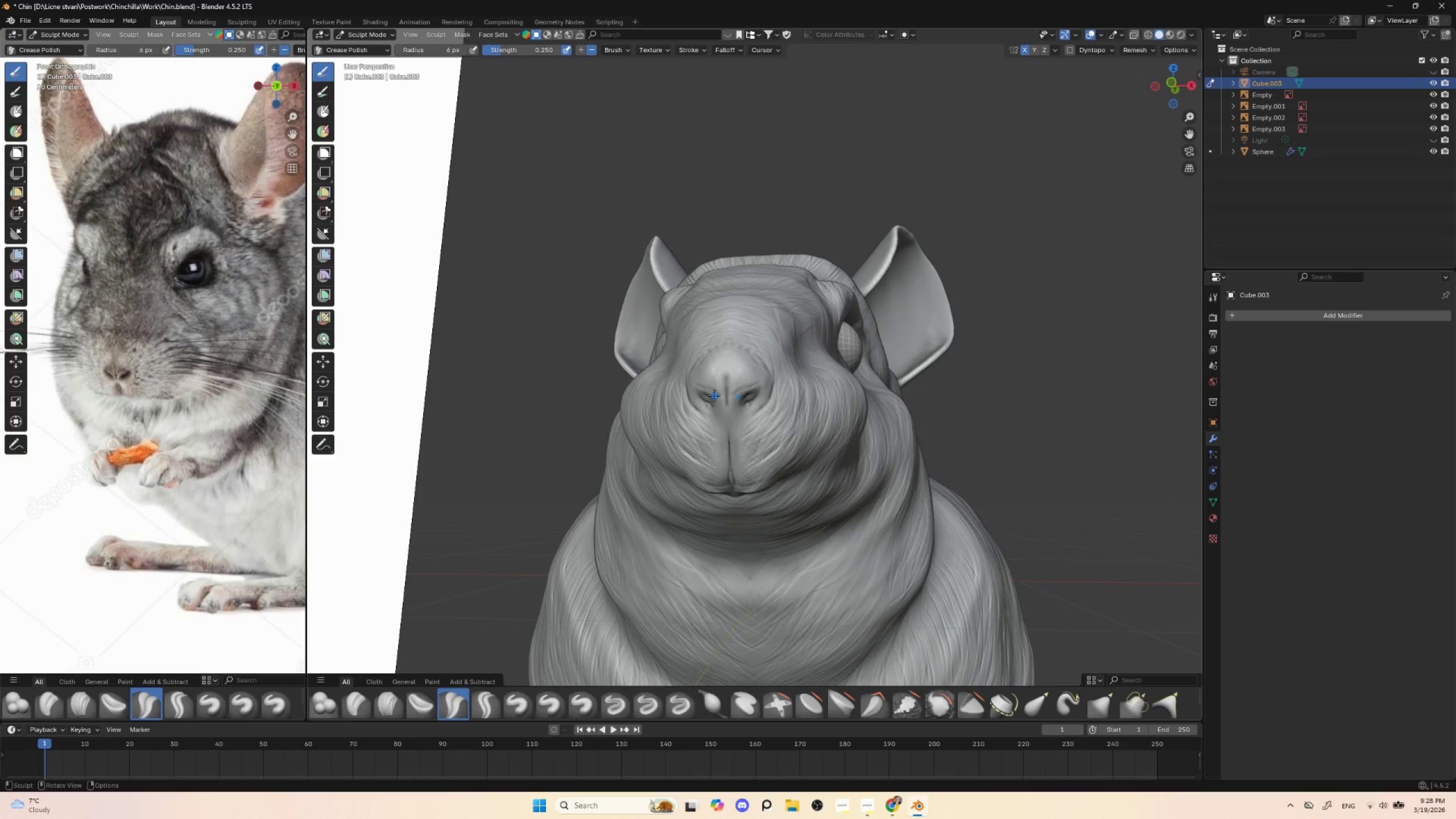 
left_click_drag(start_coordinate=[712, 388], to_coordinate=[721, 407])
 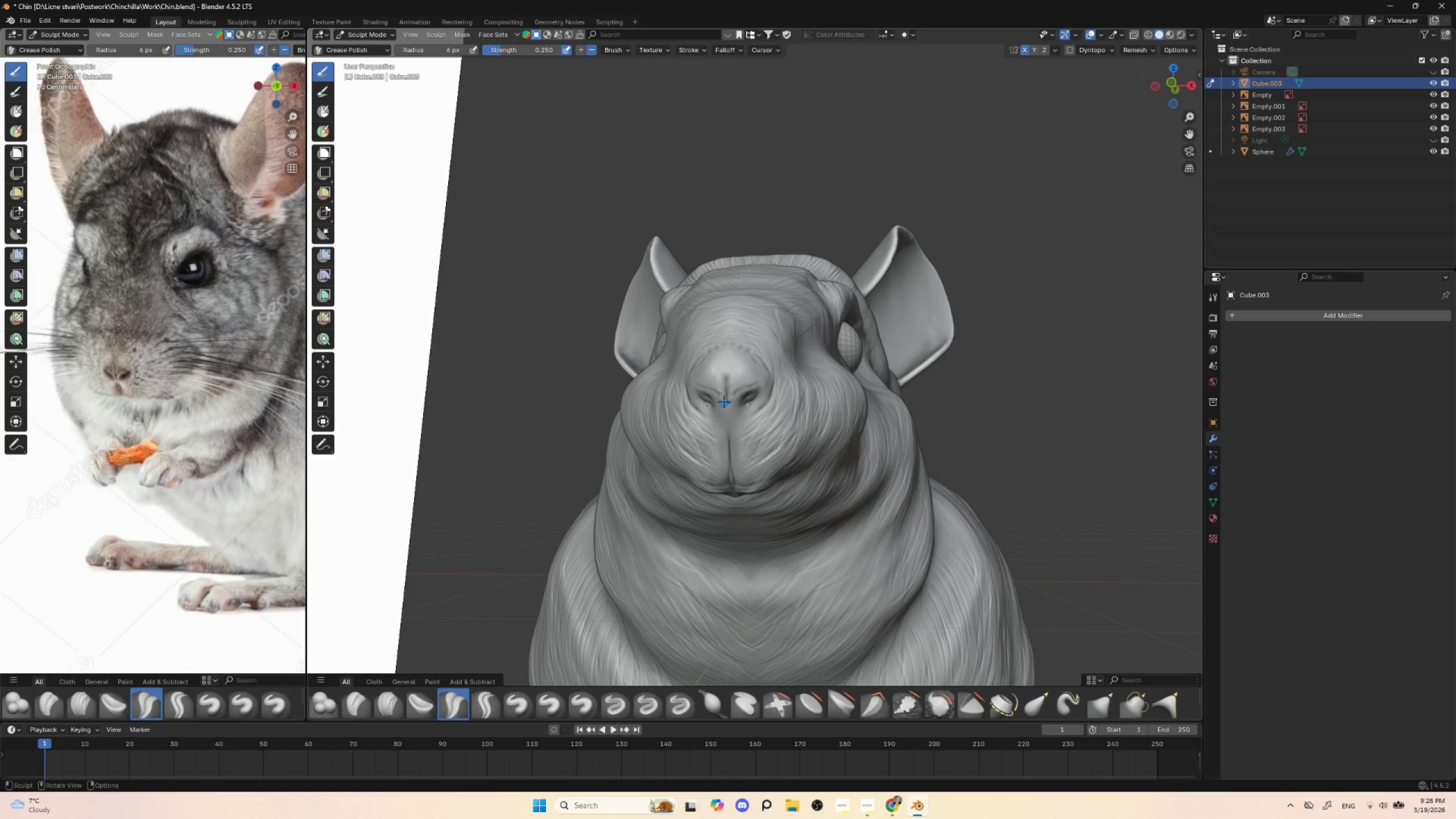 
left_click([723, 405])
 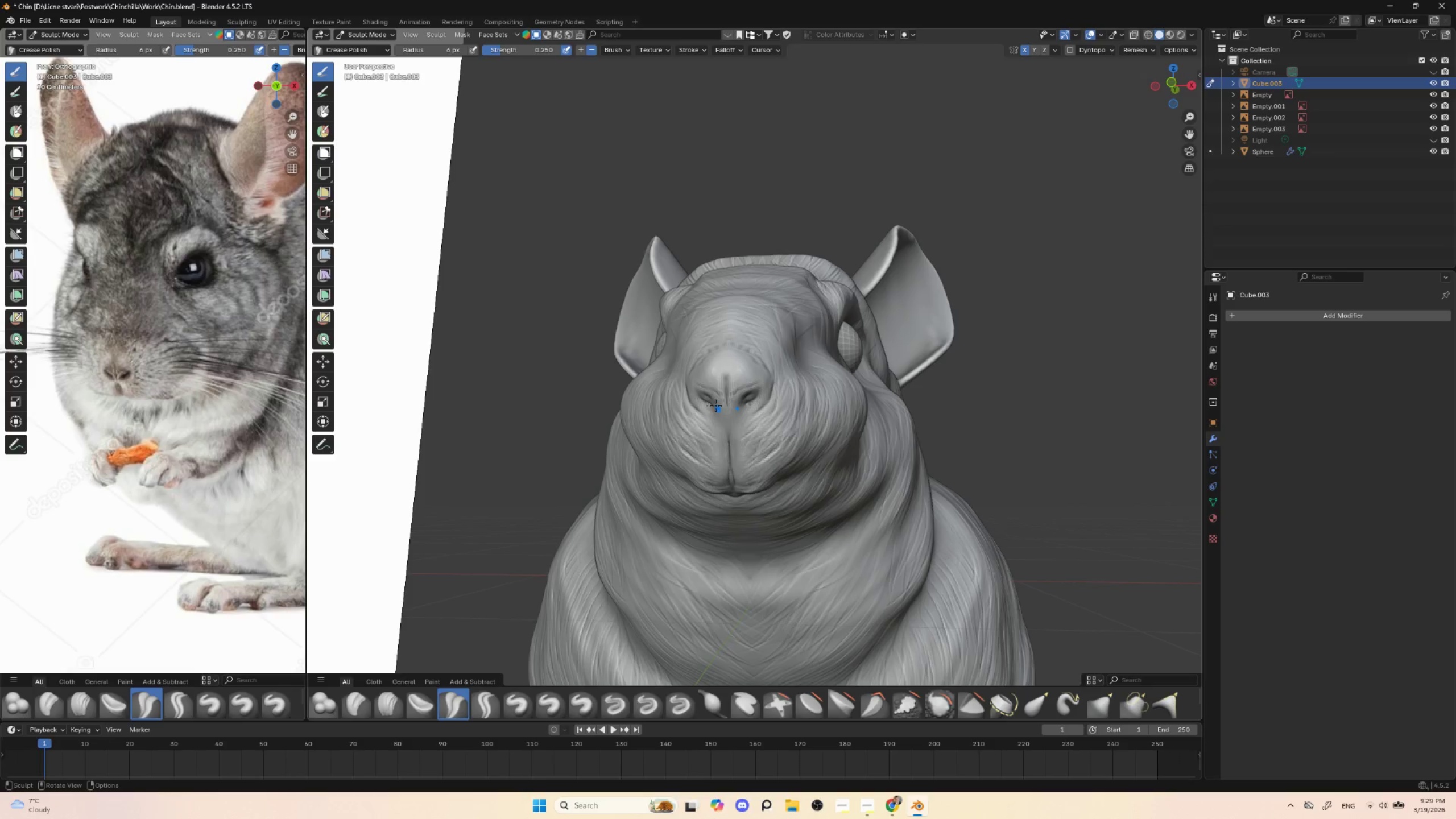 
left_click_drag(start_coordinate=[704, 396], to_coordinate=[709, 400])
 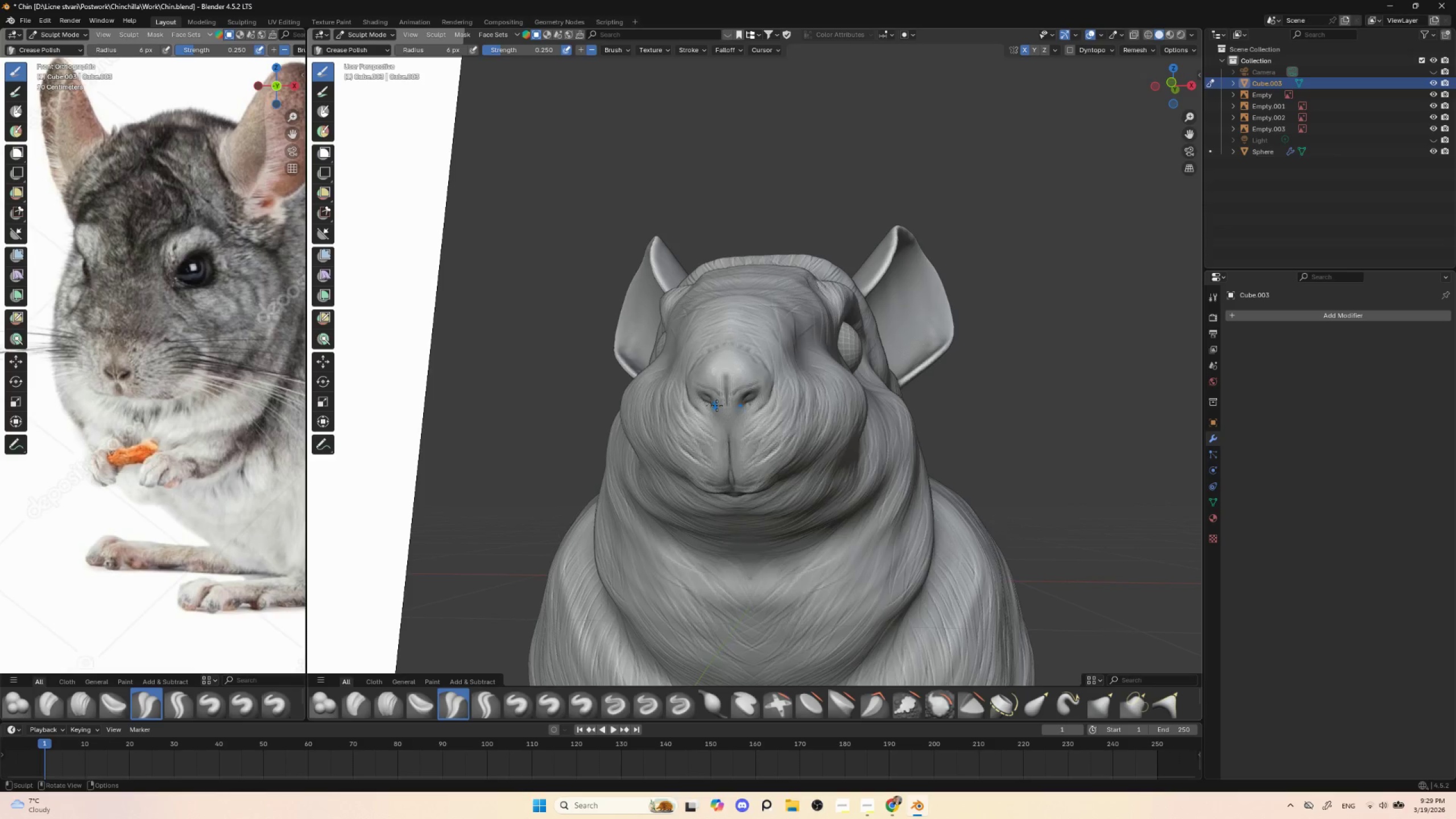 
key(BracketRight)
 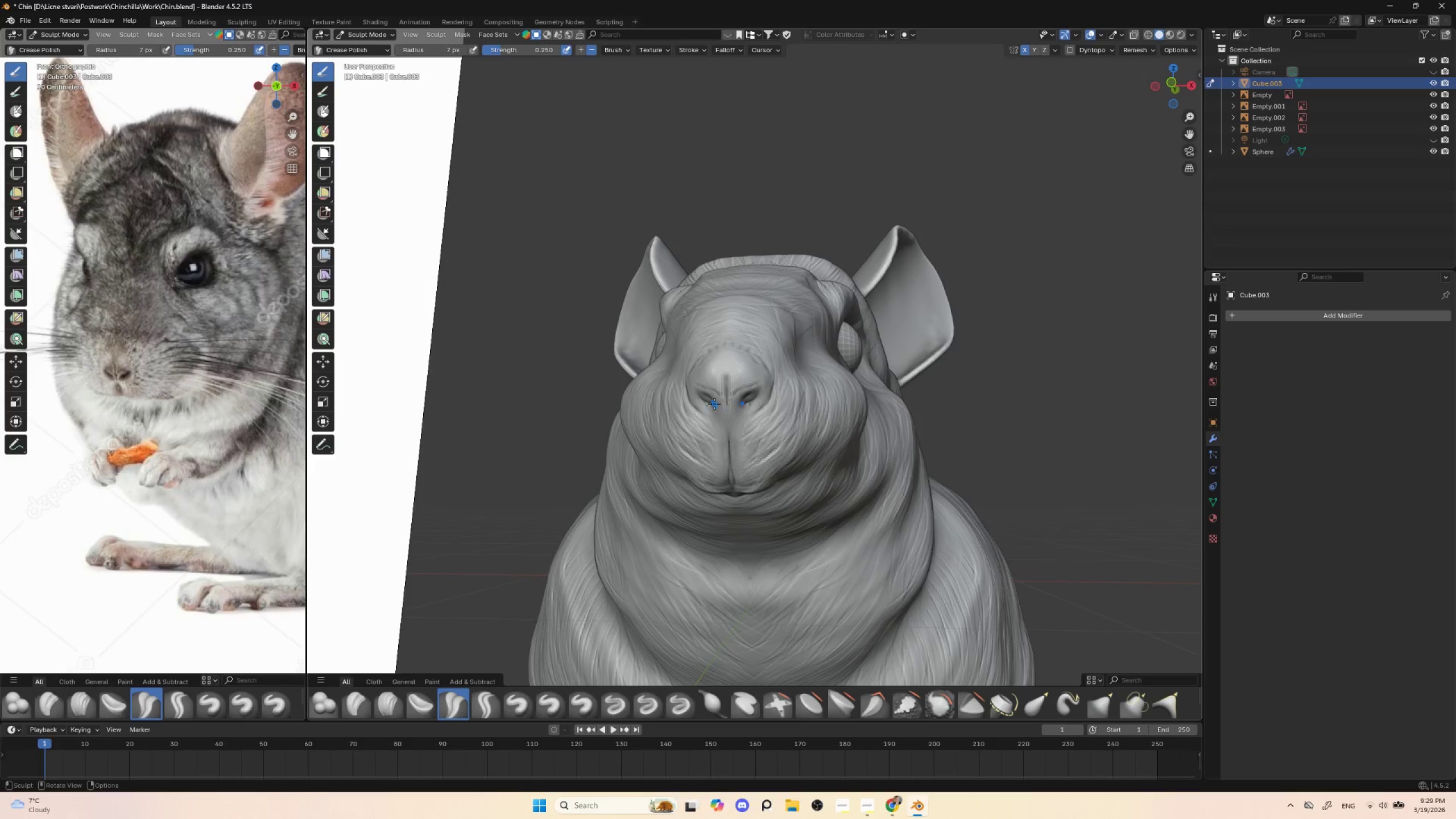 
key(BracketRight)
 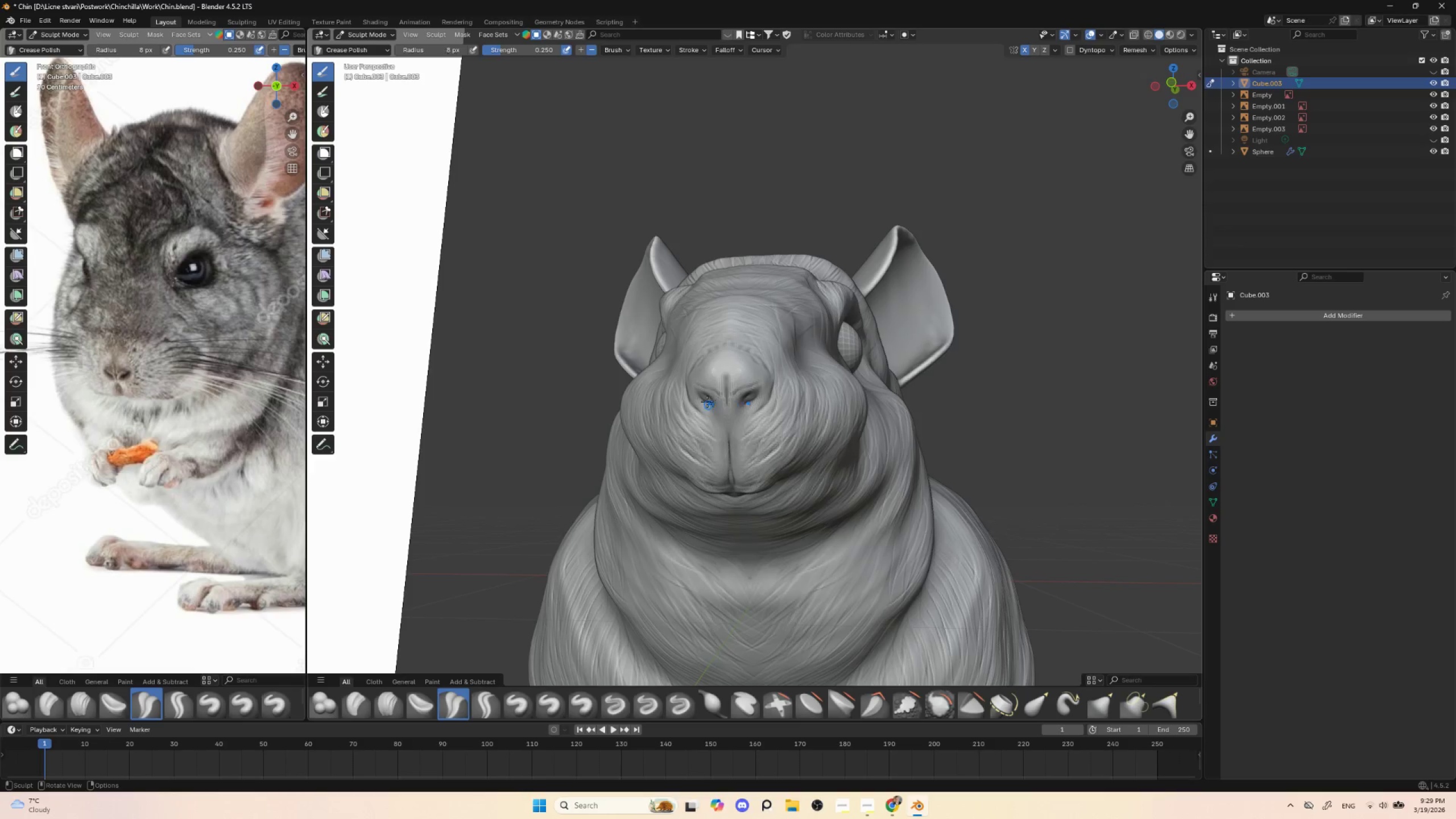 
key(BracketRight)
 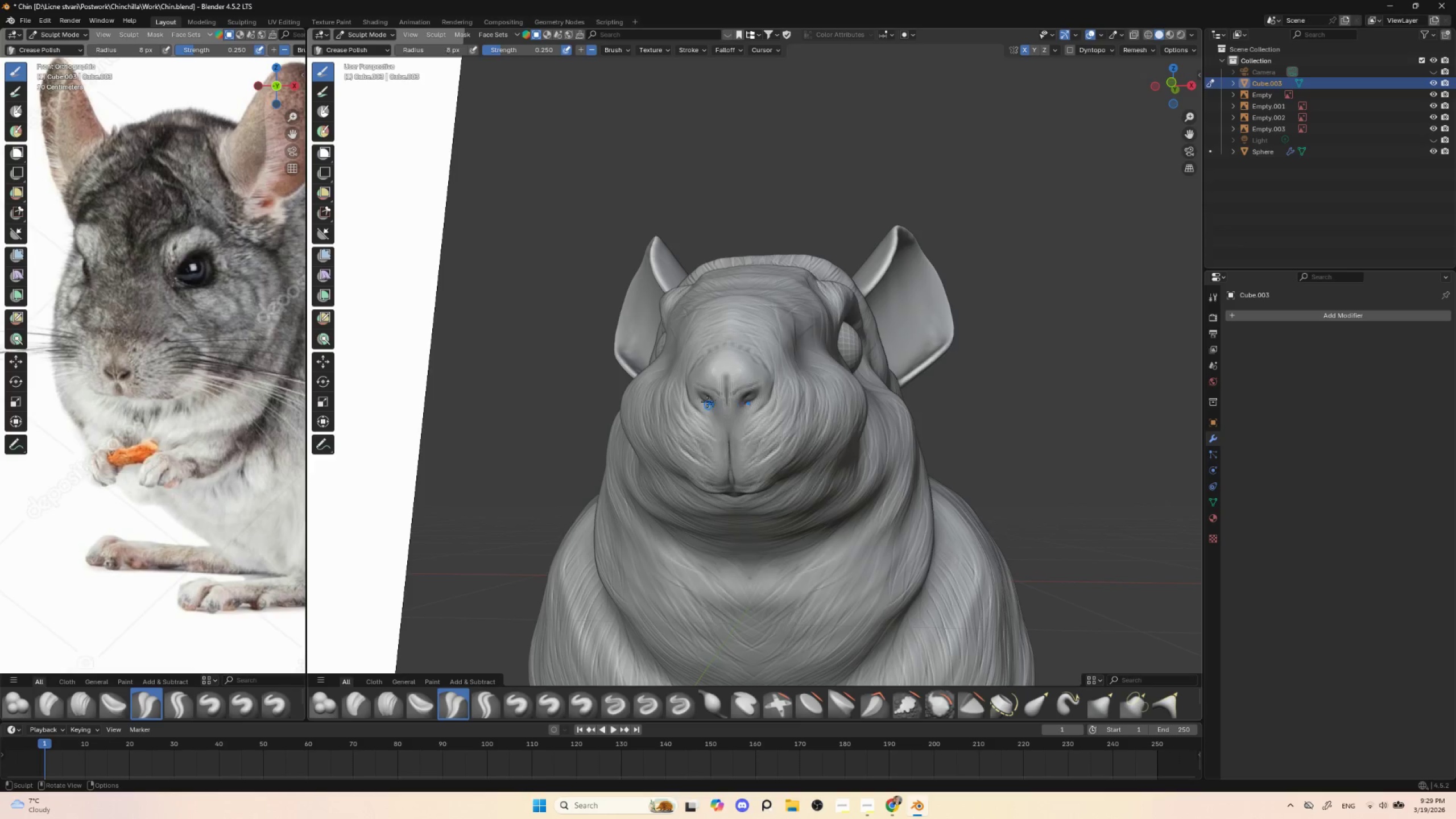 
key(BracketRight)
 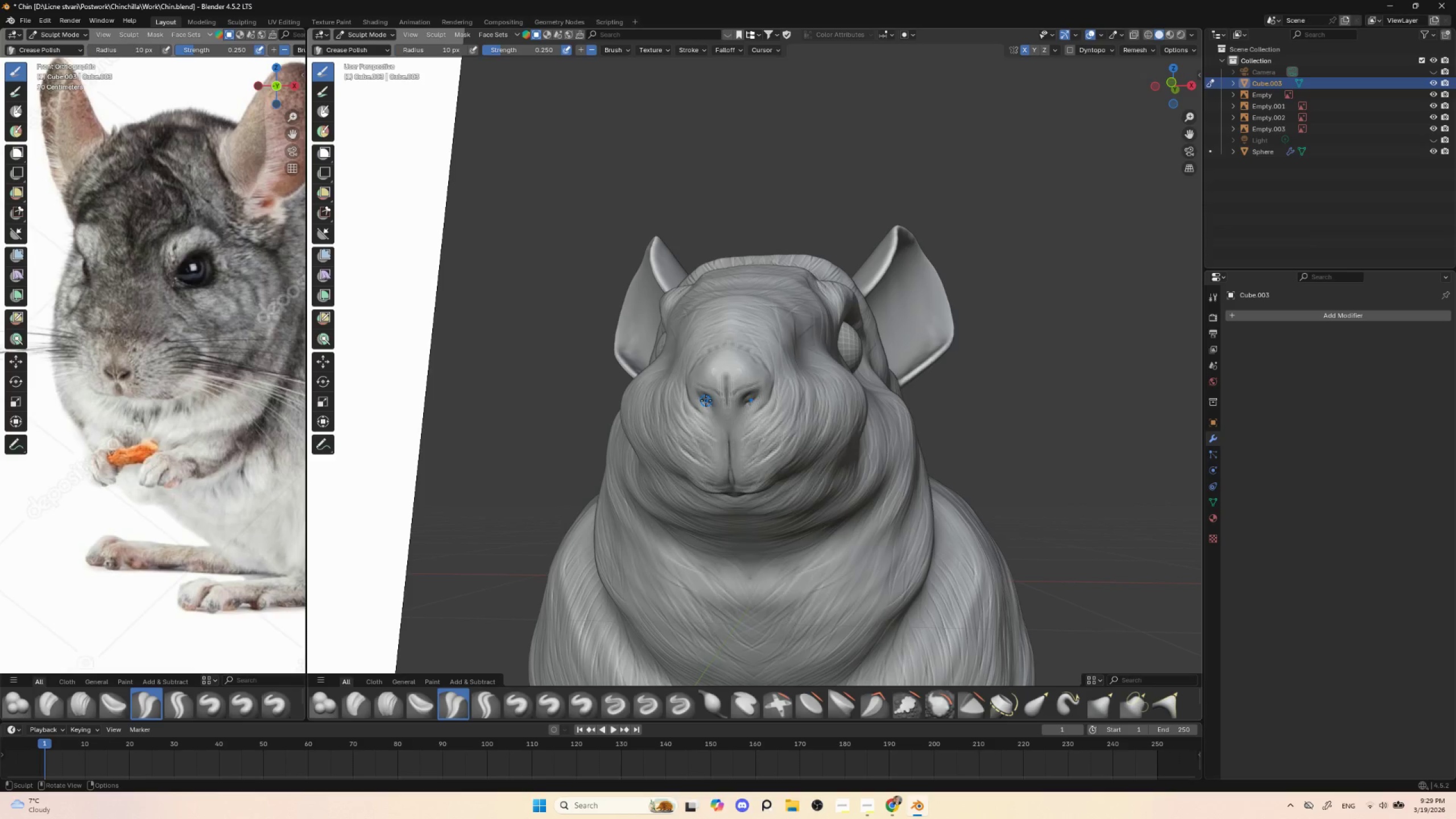 
key(BracketRight)
 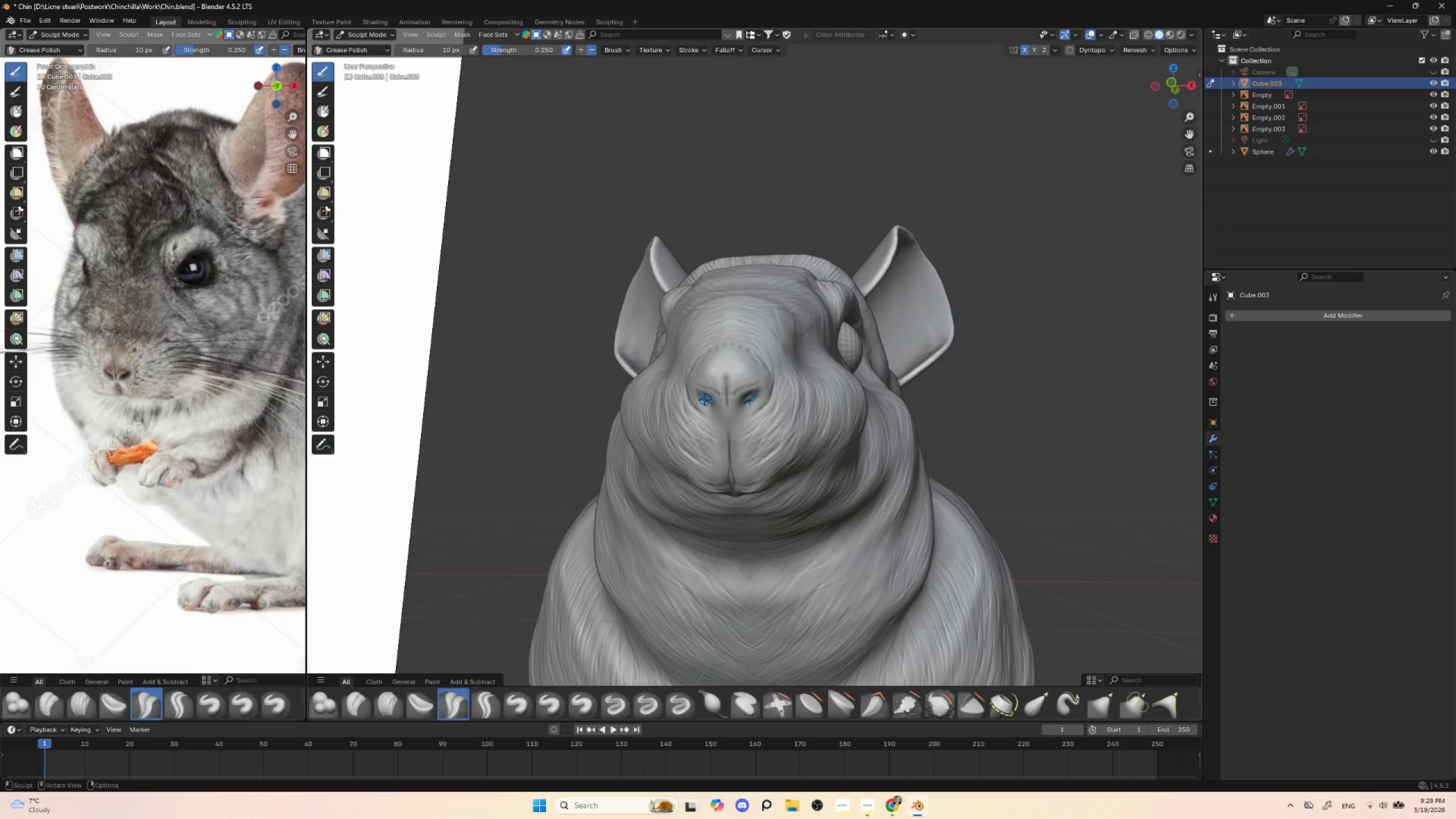 
key(BracketRight)
 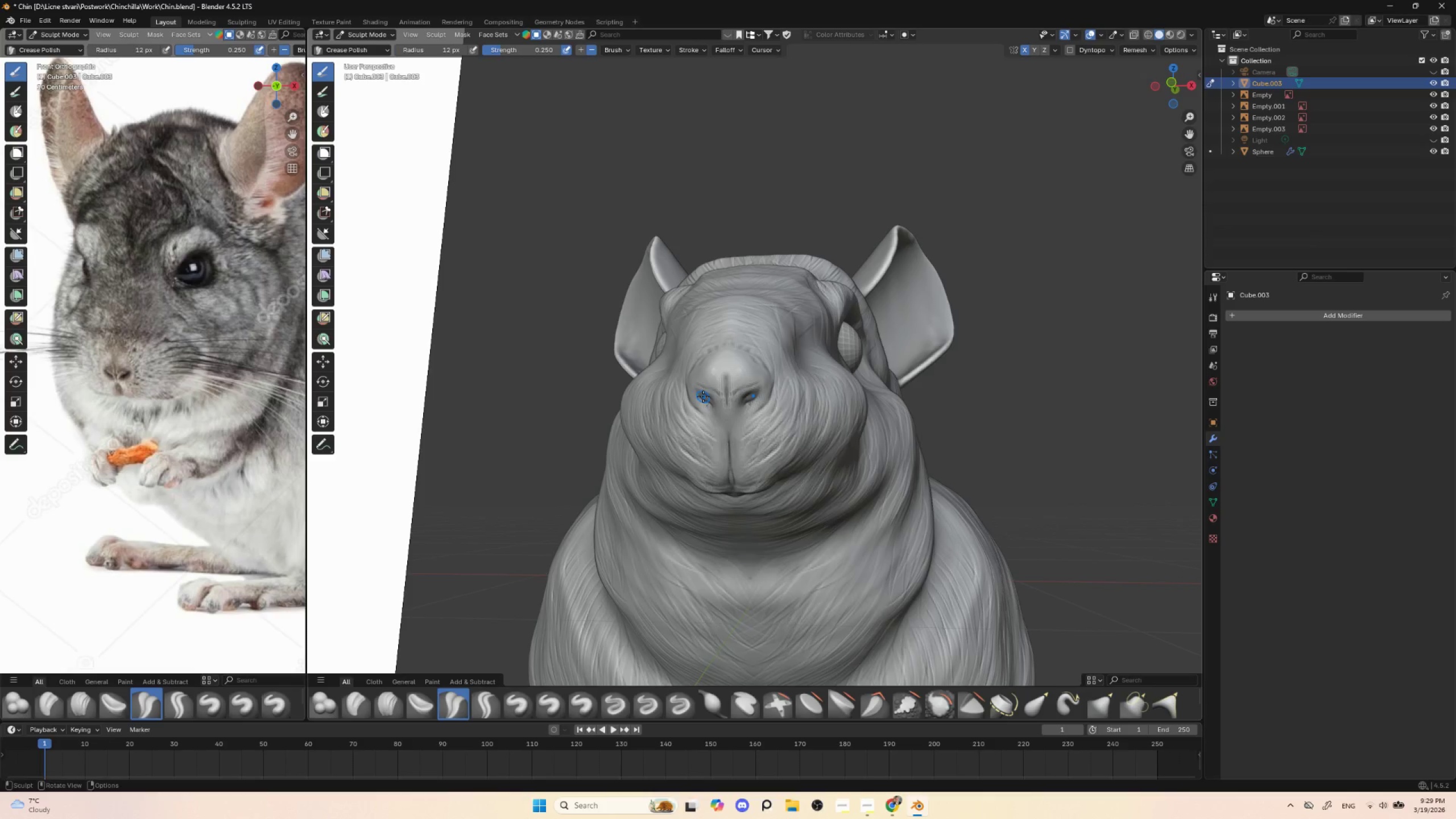 
left_click_drag(start_coordinate=[704, 397], to_coordinate=[711, 402])
 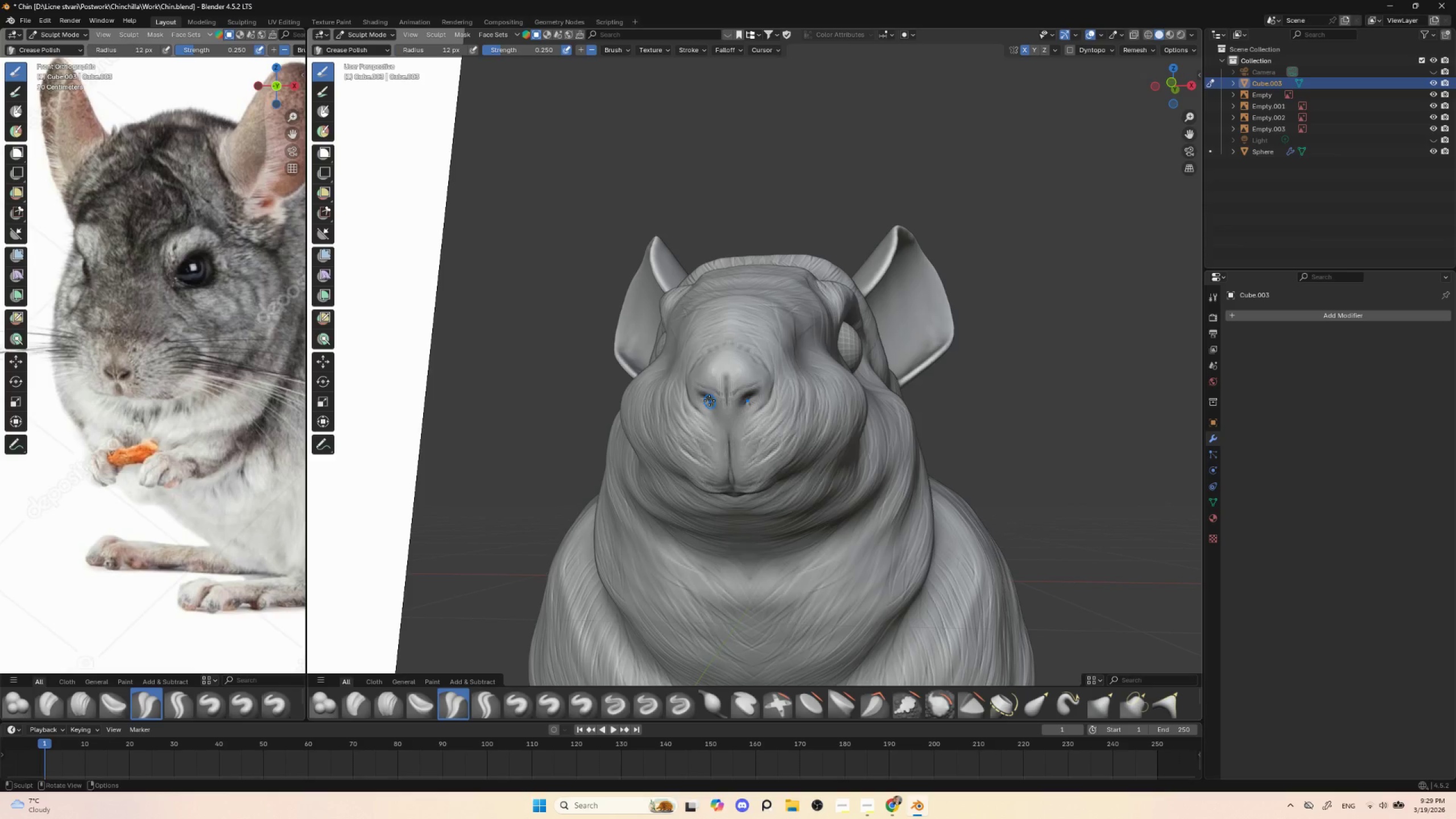 
left_click_drag(start_coordinate=[708, 399], to_coordinate=[708, 403])
 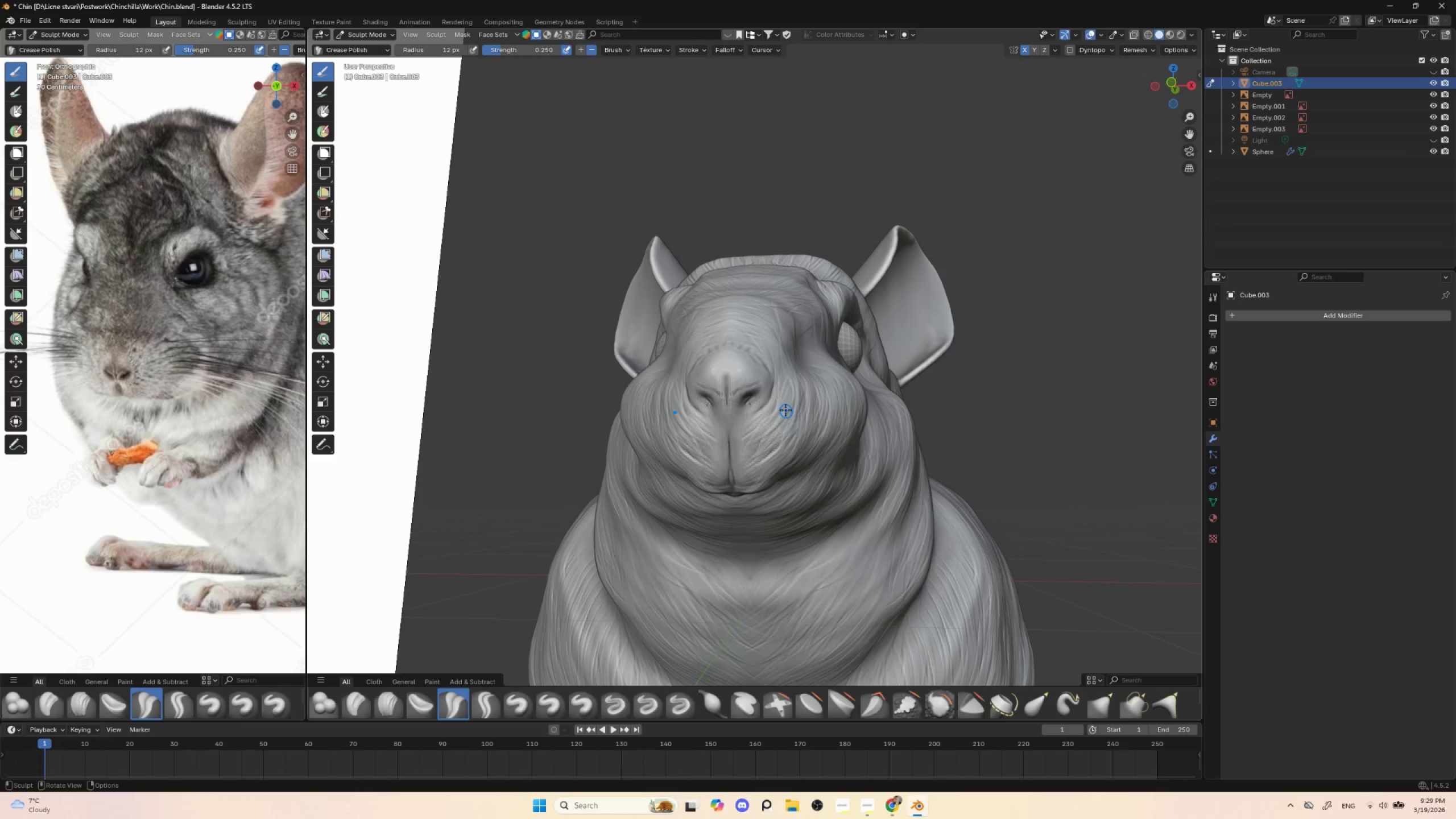 
key(Control+ControlLeft)
 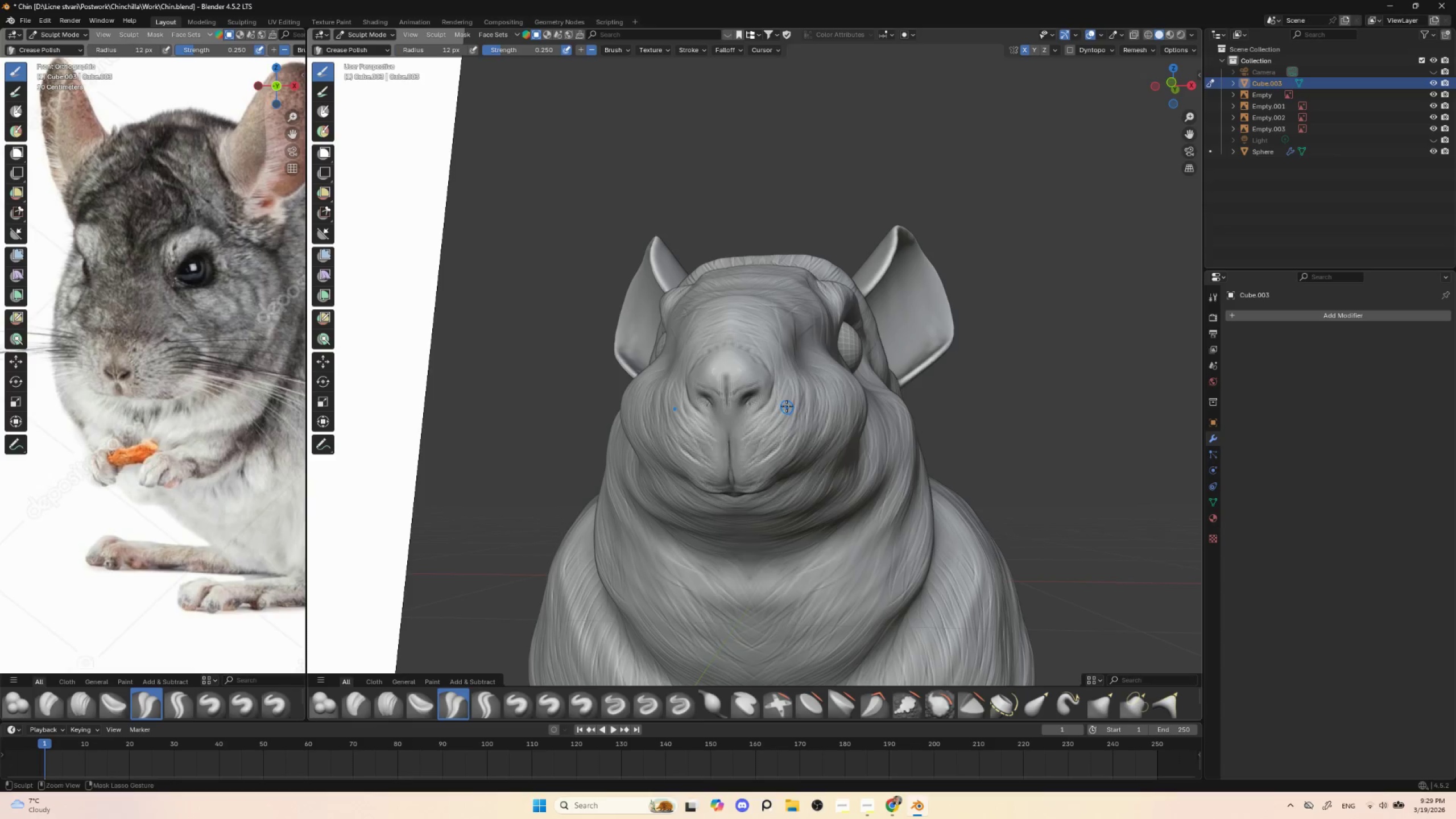 
key(Control+Z)
 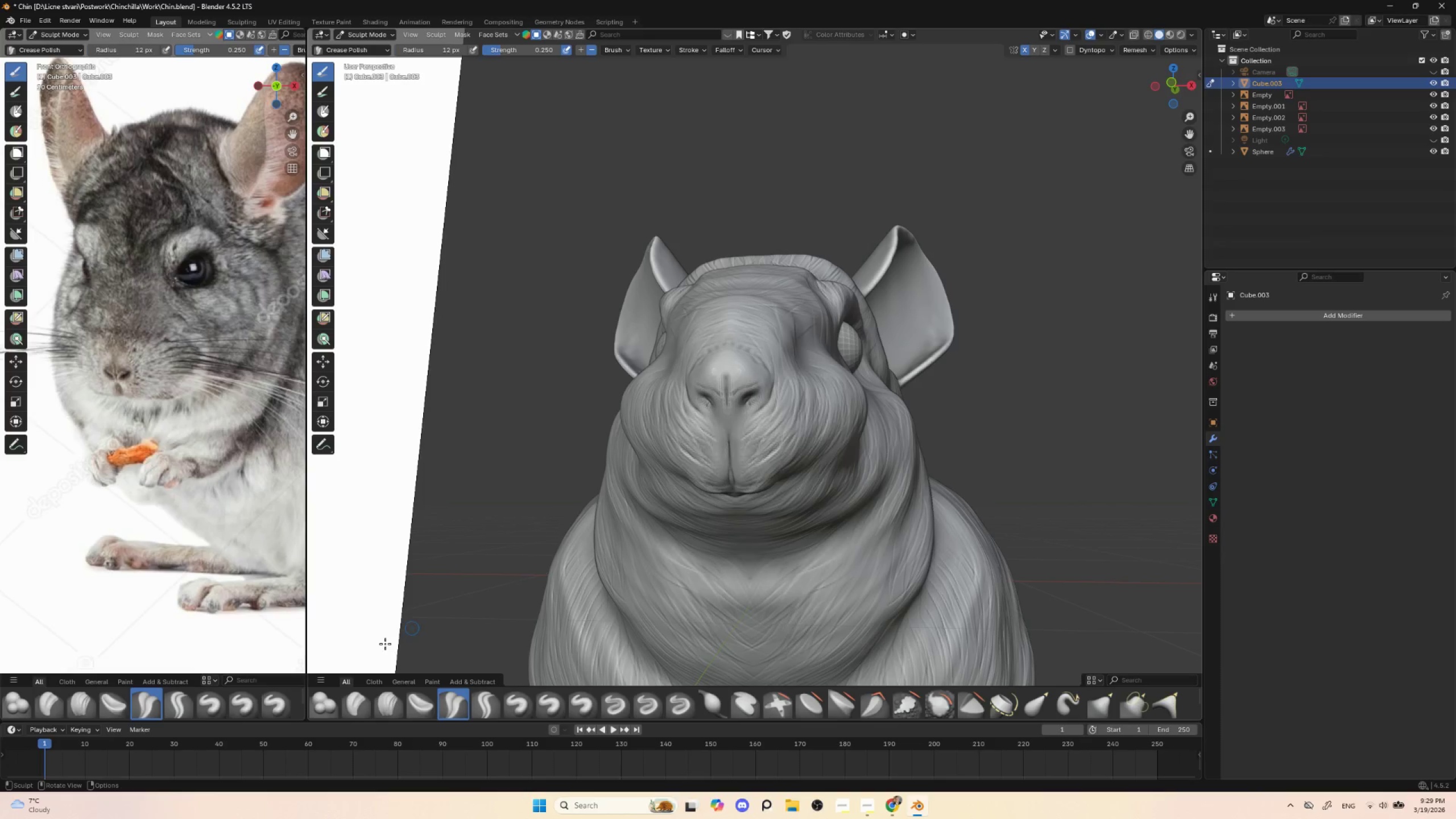 
key(Control+Z)
 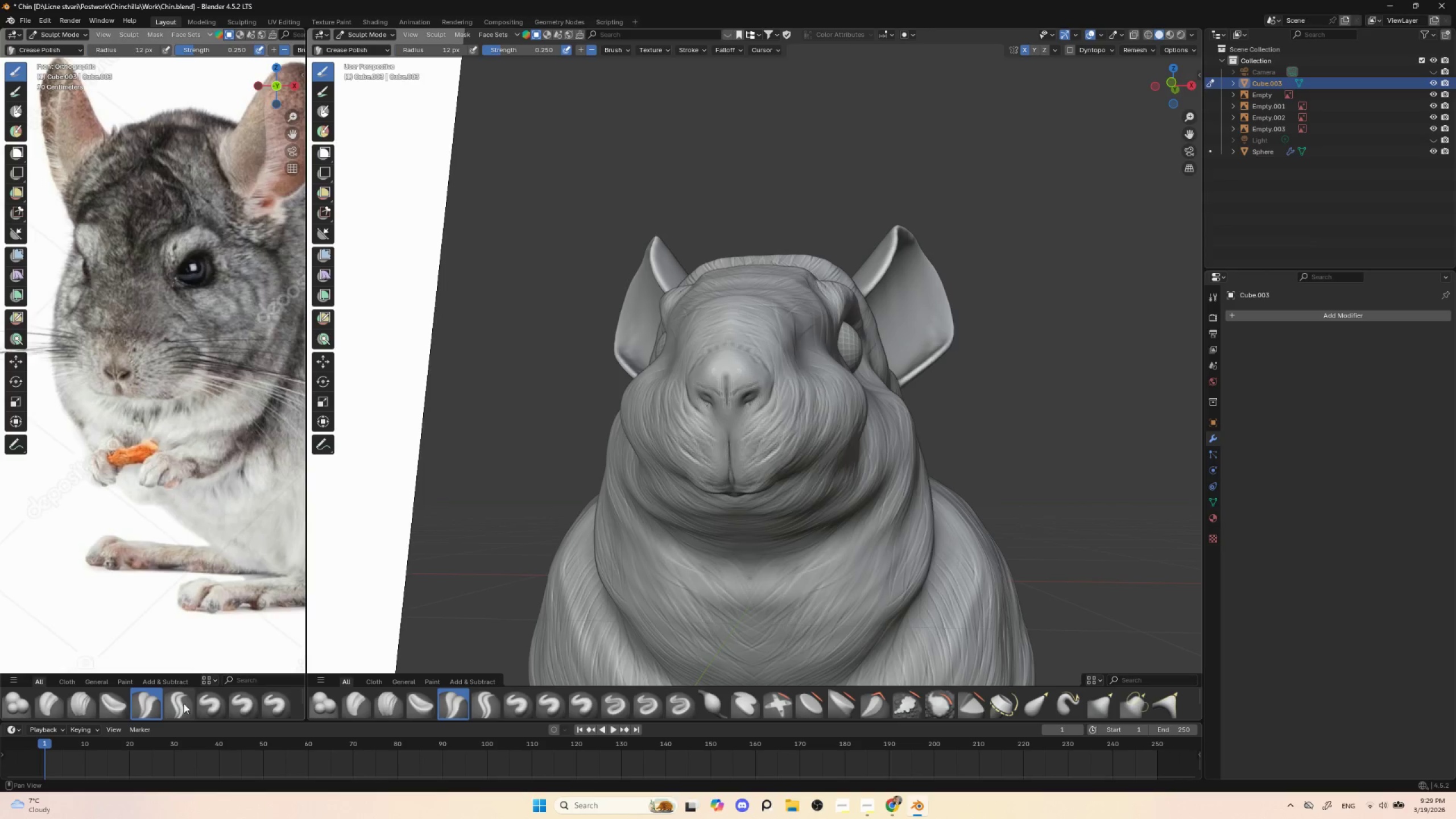 
left_click_drag(start_coordinate=[213, 703], to_coordinate=[216, 701])
 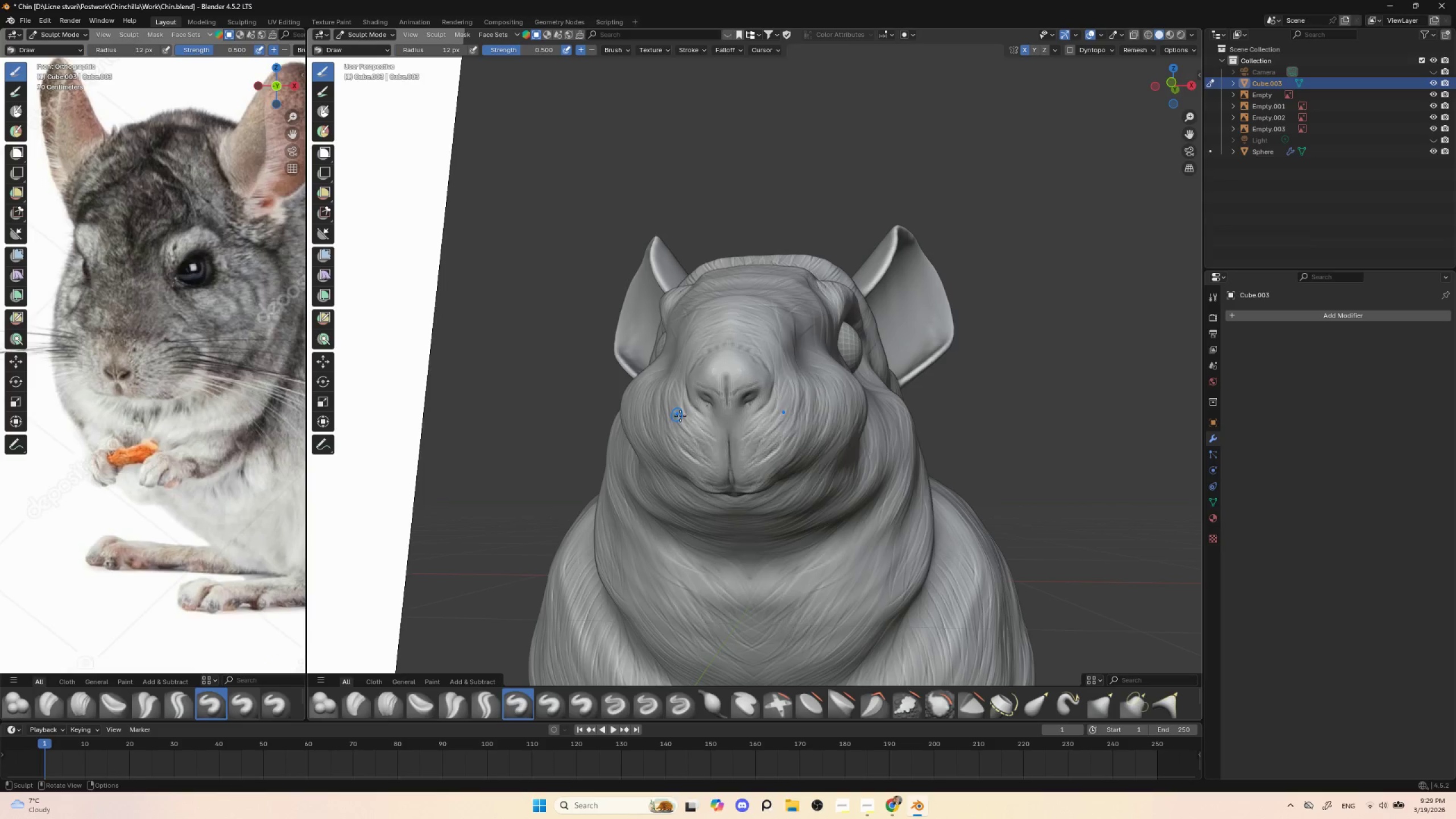 
hold_key(key=ControlLeft, duration=1.5)
left_click_drag(start_coordinate=[703, 410], to_coordinate=[705, 403])
 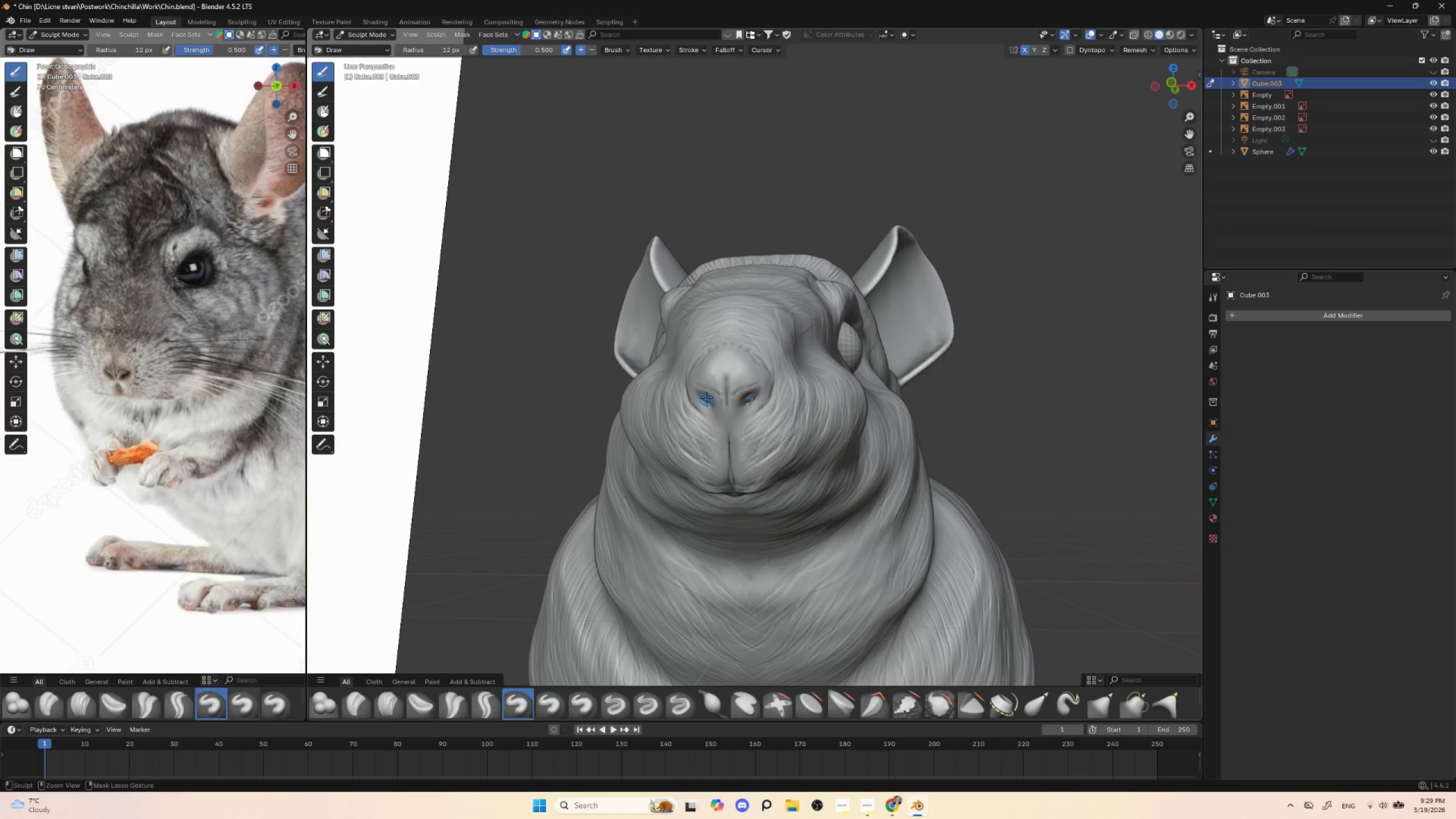 
left_click_drag(start_coordinate=[706, 397], to_coordinate=[711, 404])
 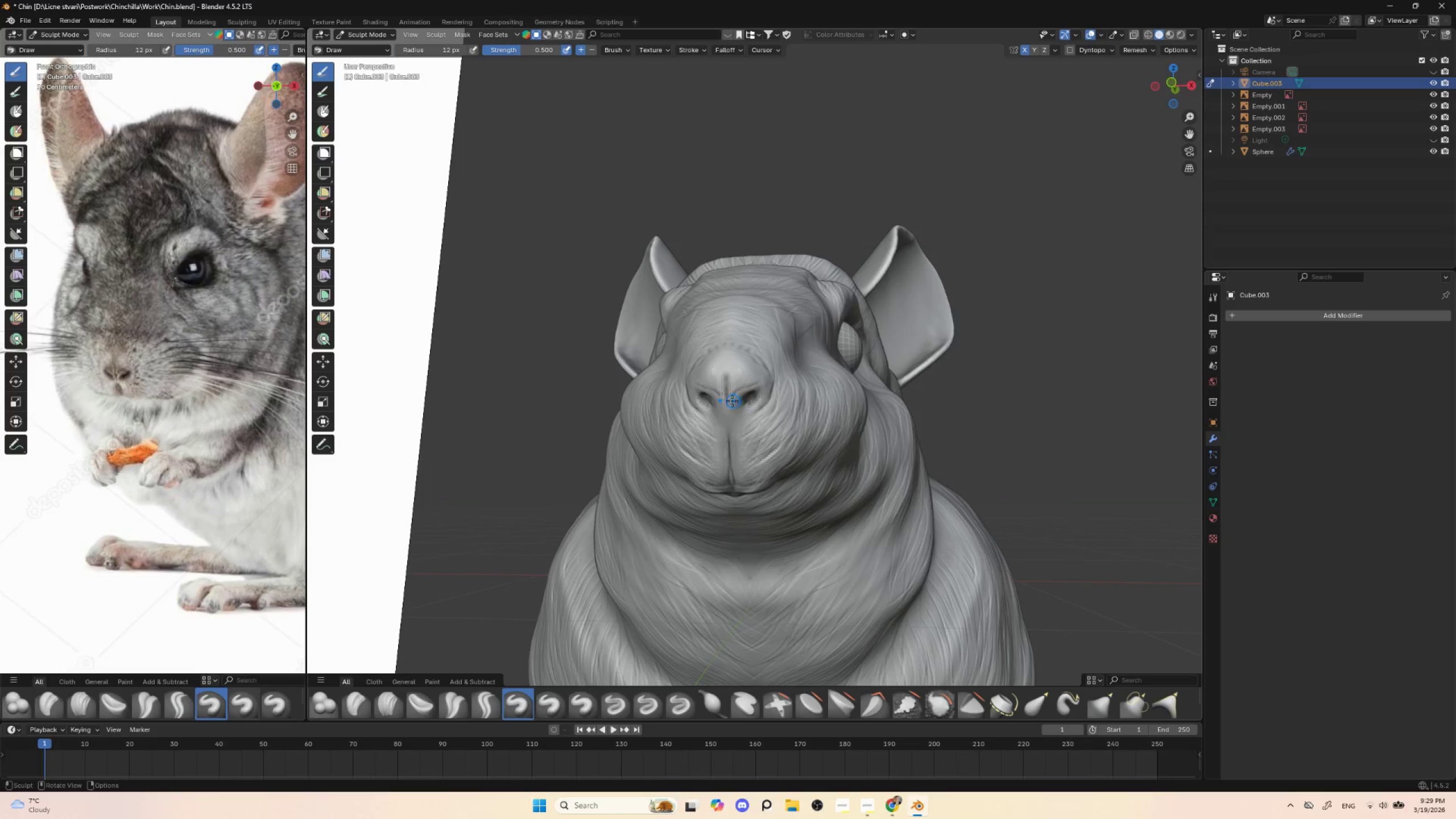 
hold_key(key=ControlLeft, duration=0.64)
 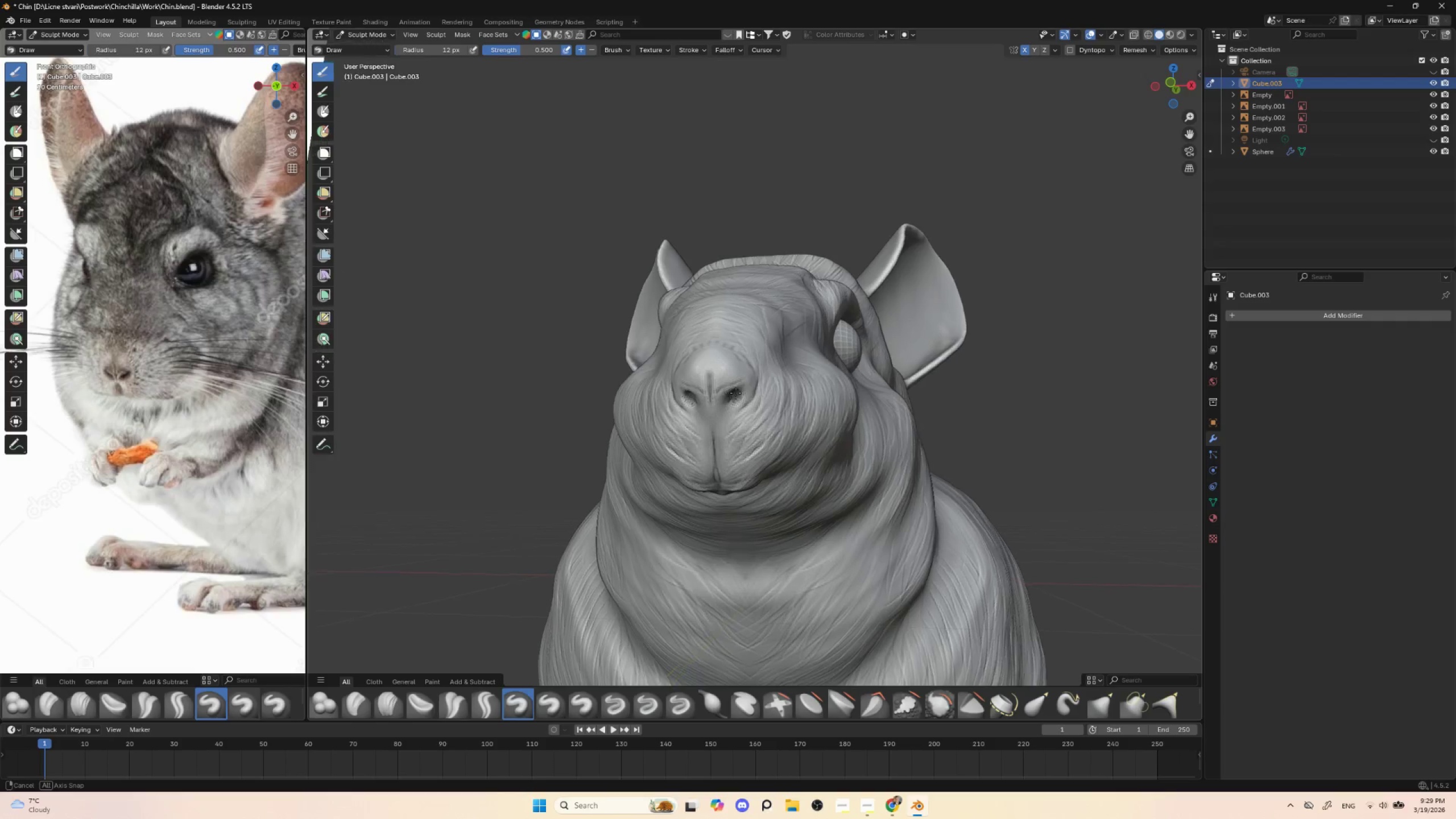 
hold_key(key=ControlLeft, duration=1.5)
left_click_drag(start_coordinate=[688, 391], to_coordinate=[693, 399])
 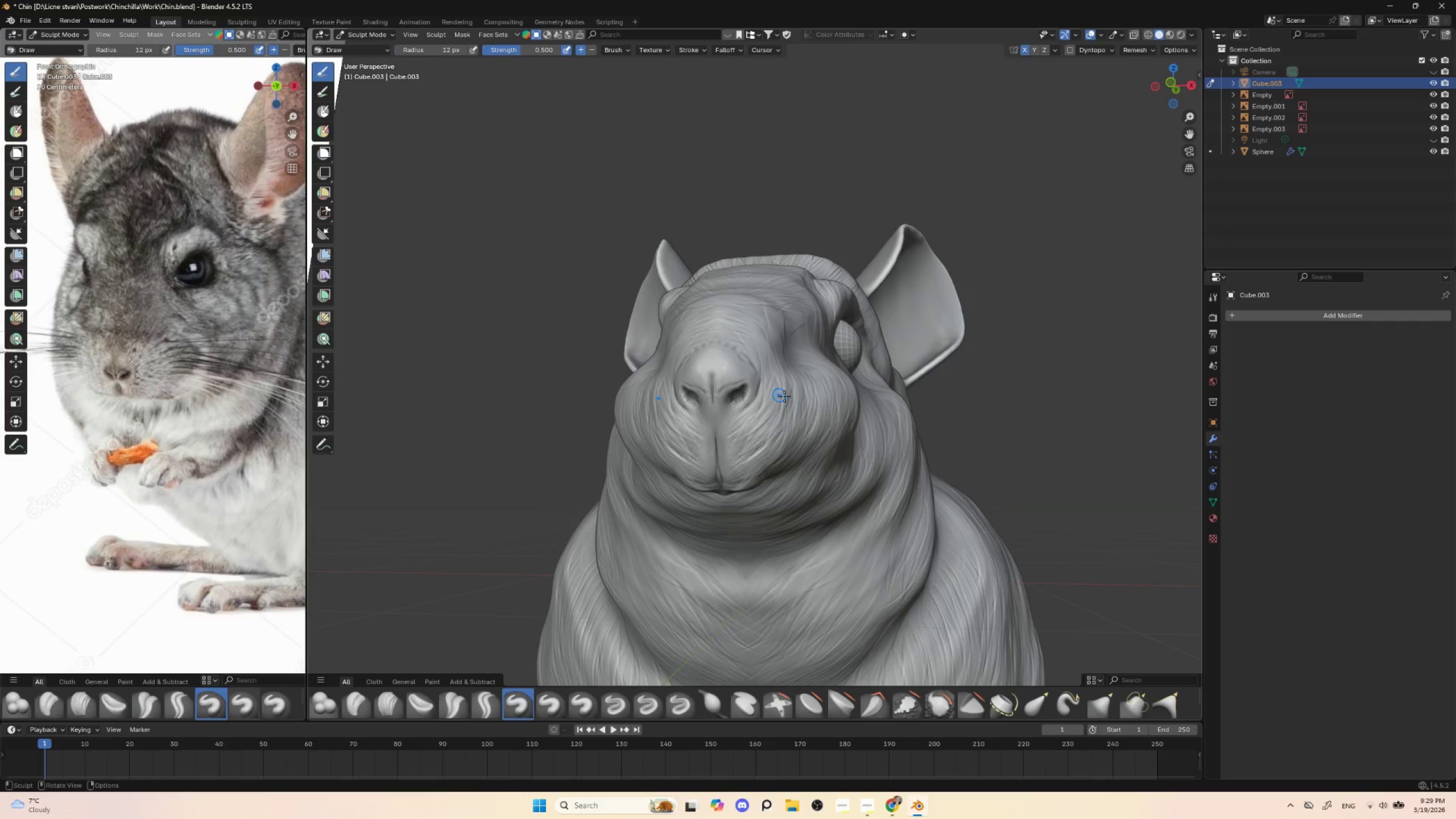 
hold_key(key=ControlLeft, duration=0.73)
 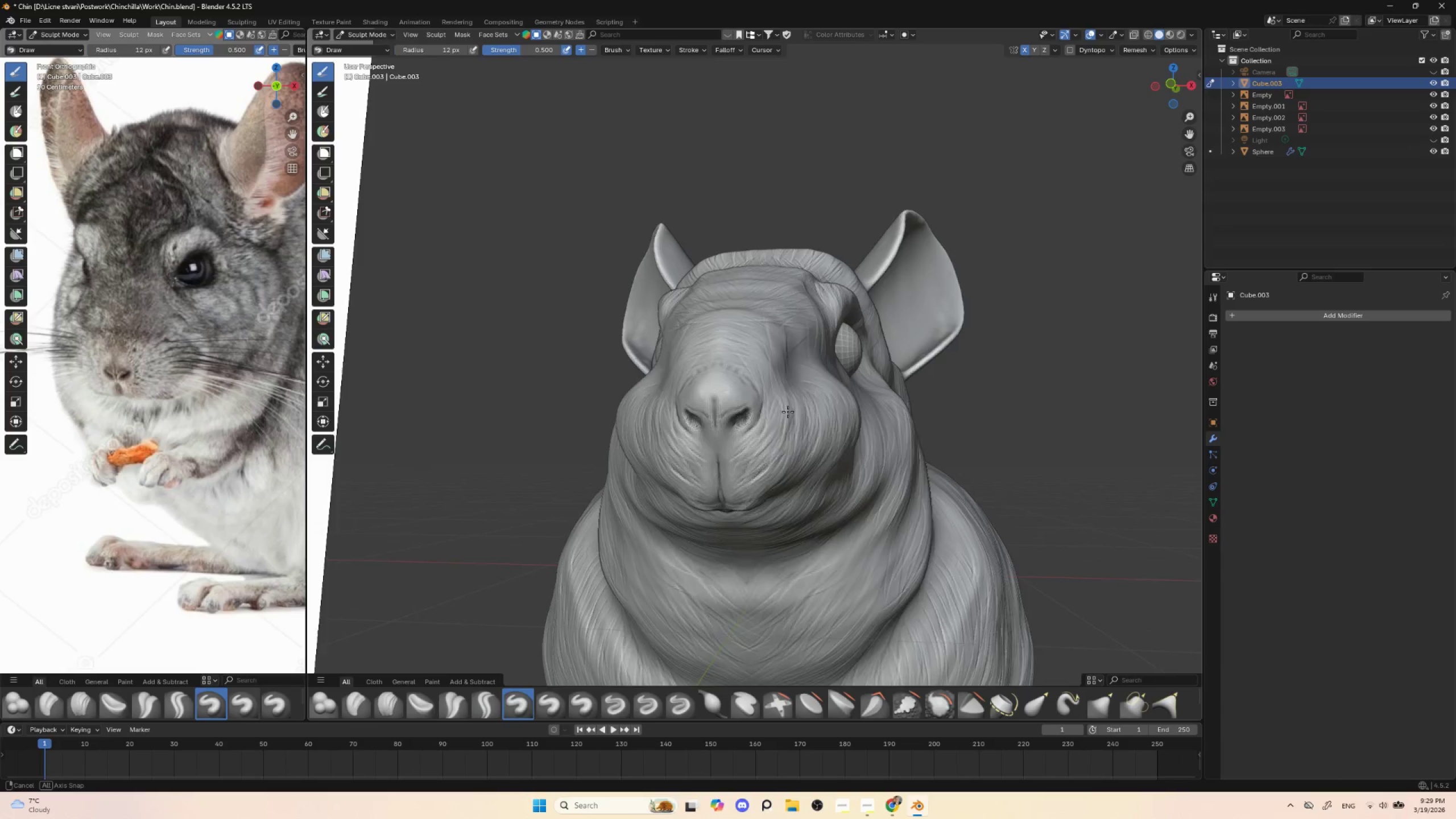 
hold_key(key=AltLeft, duration=0.52)
 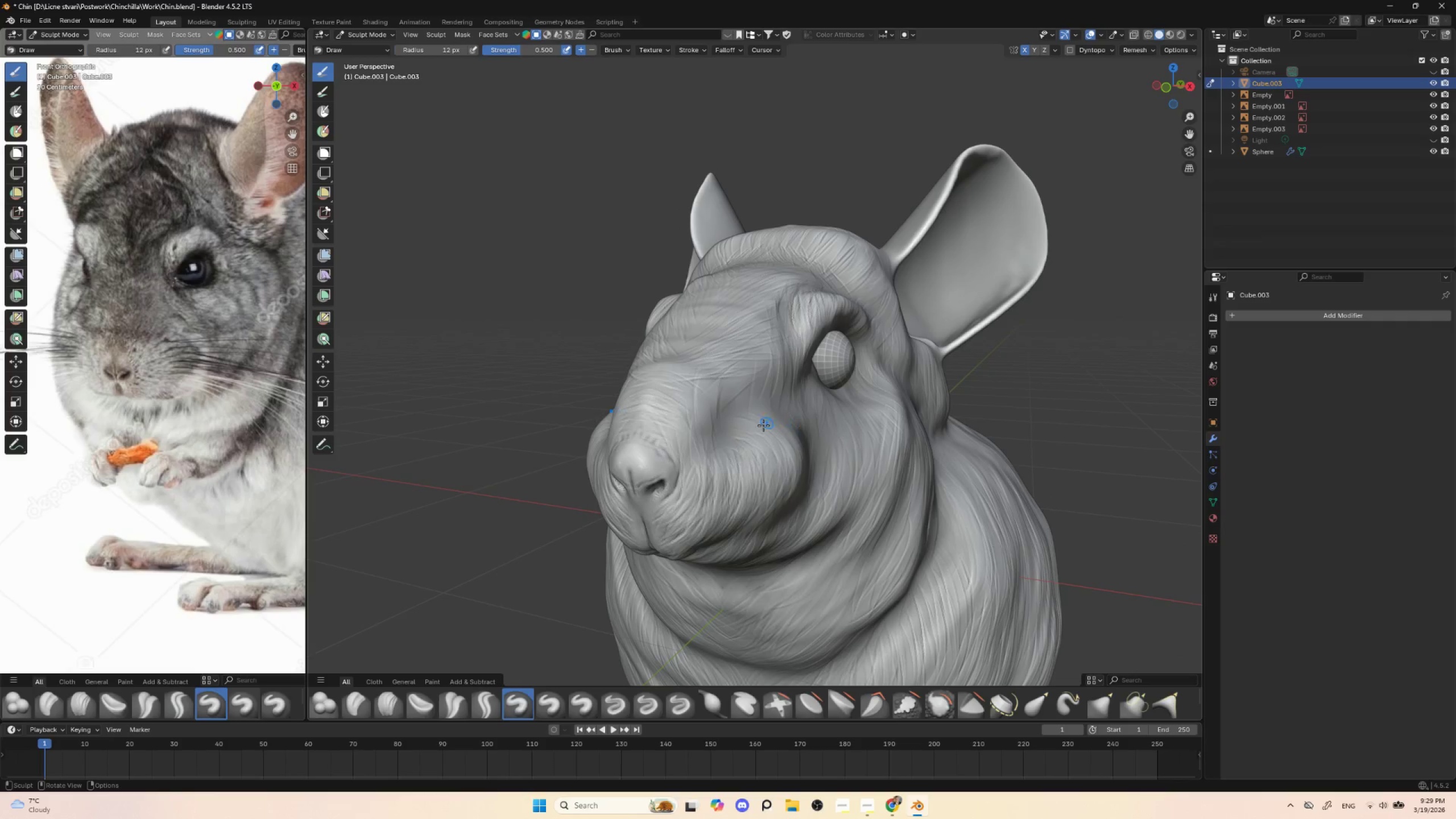 
key(BracketLeft)
 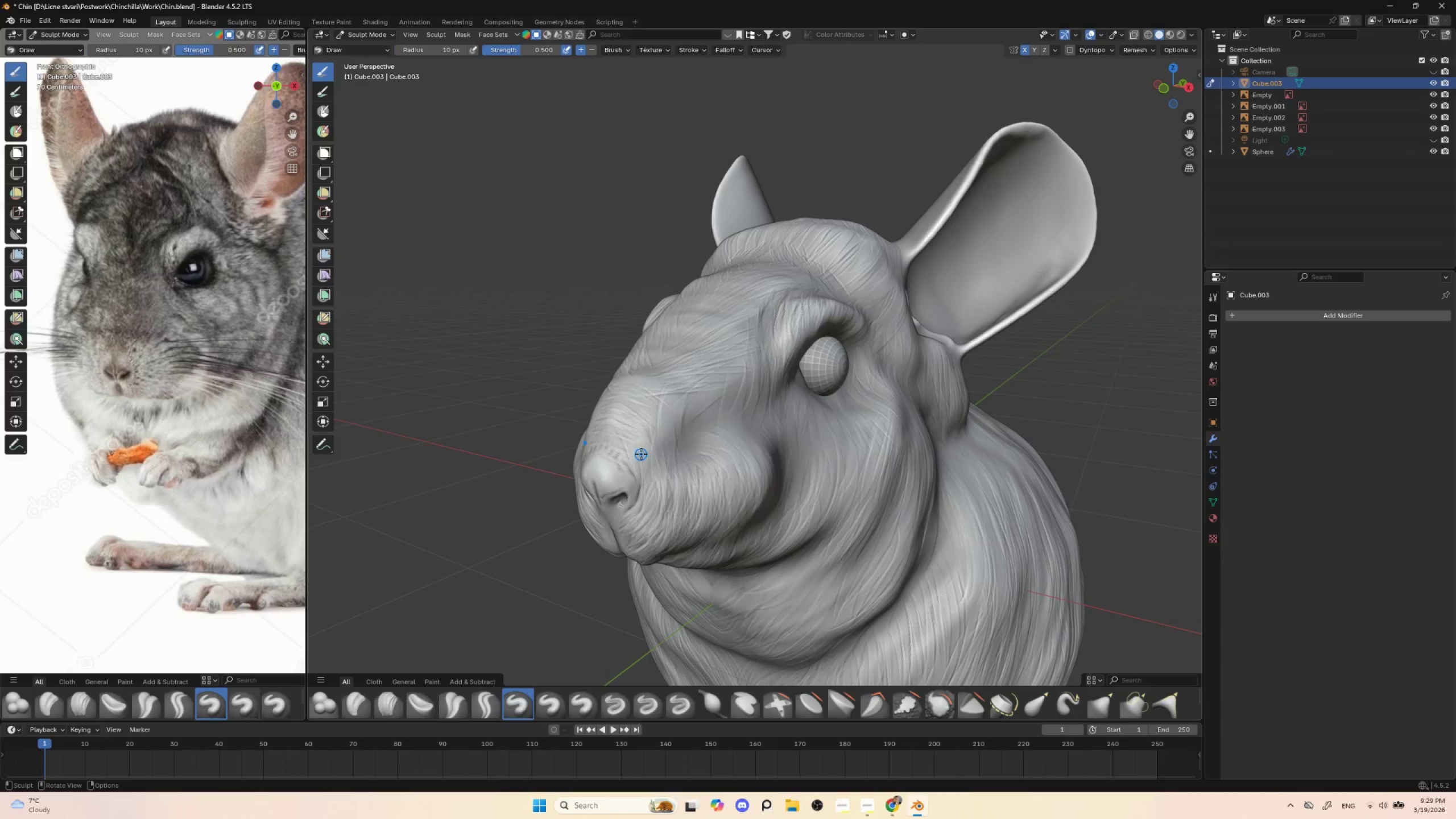 
key(BracketLeft)
 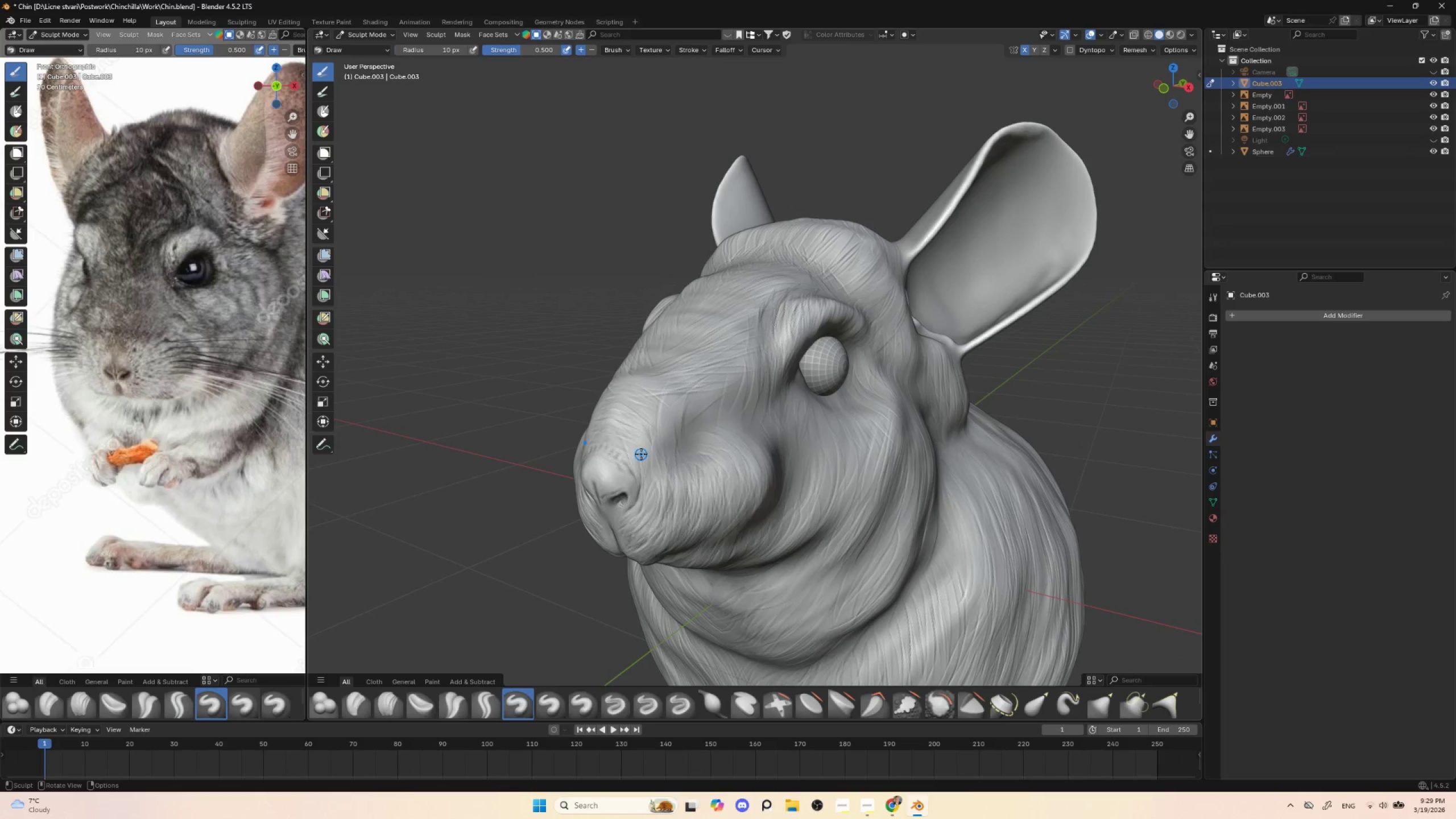 
key(BracketLeft)
 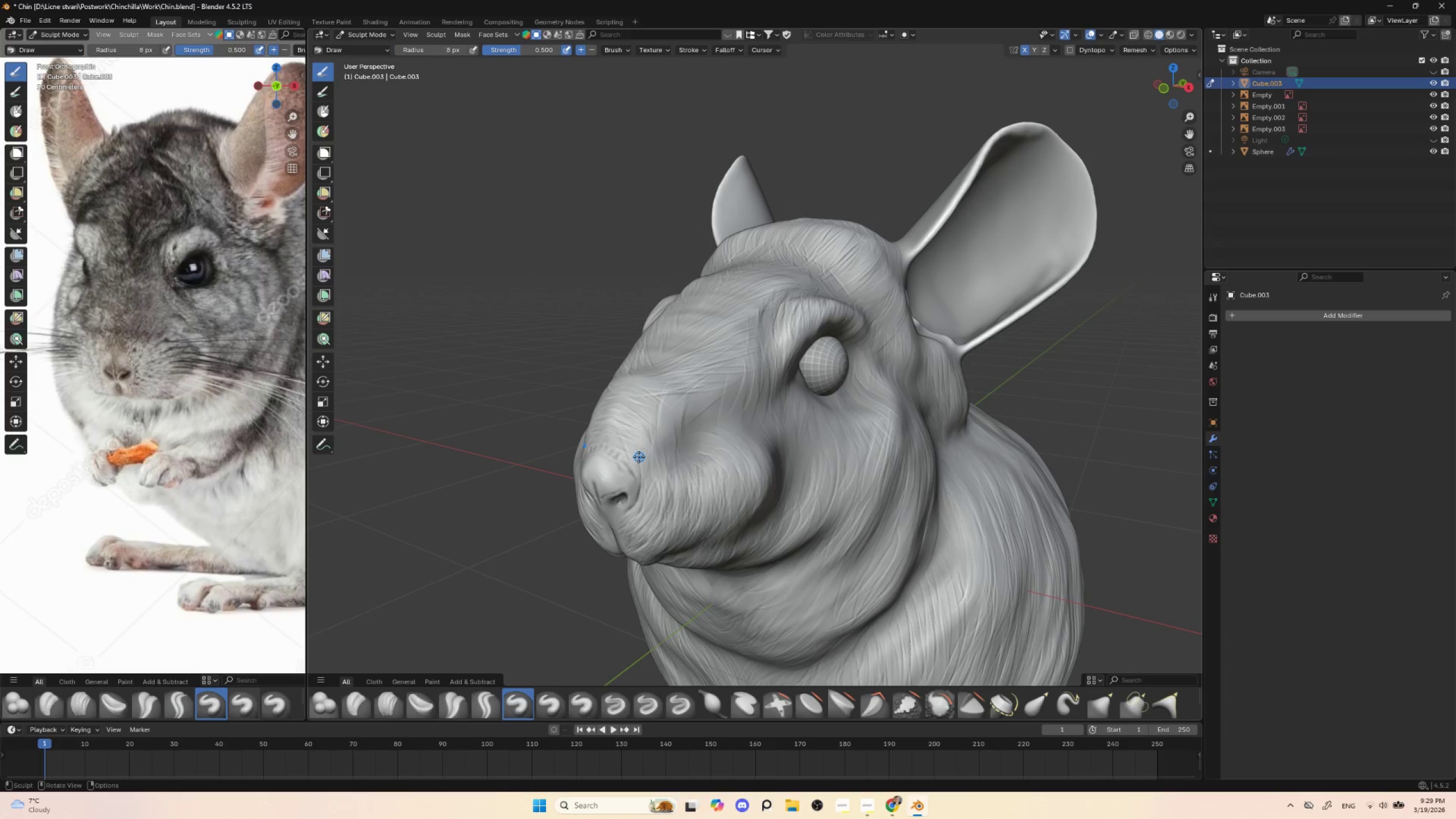 
key(BracketLeft)
 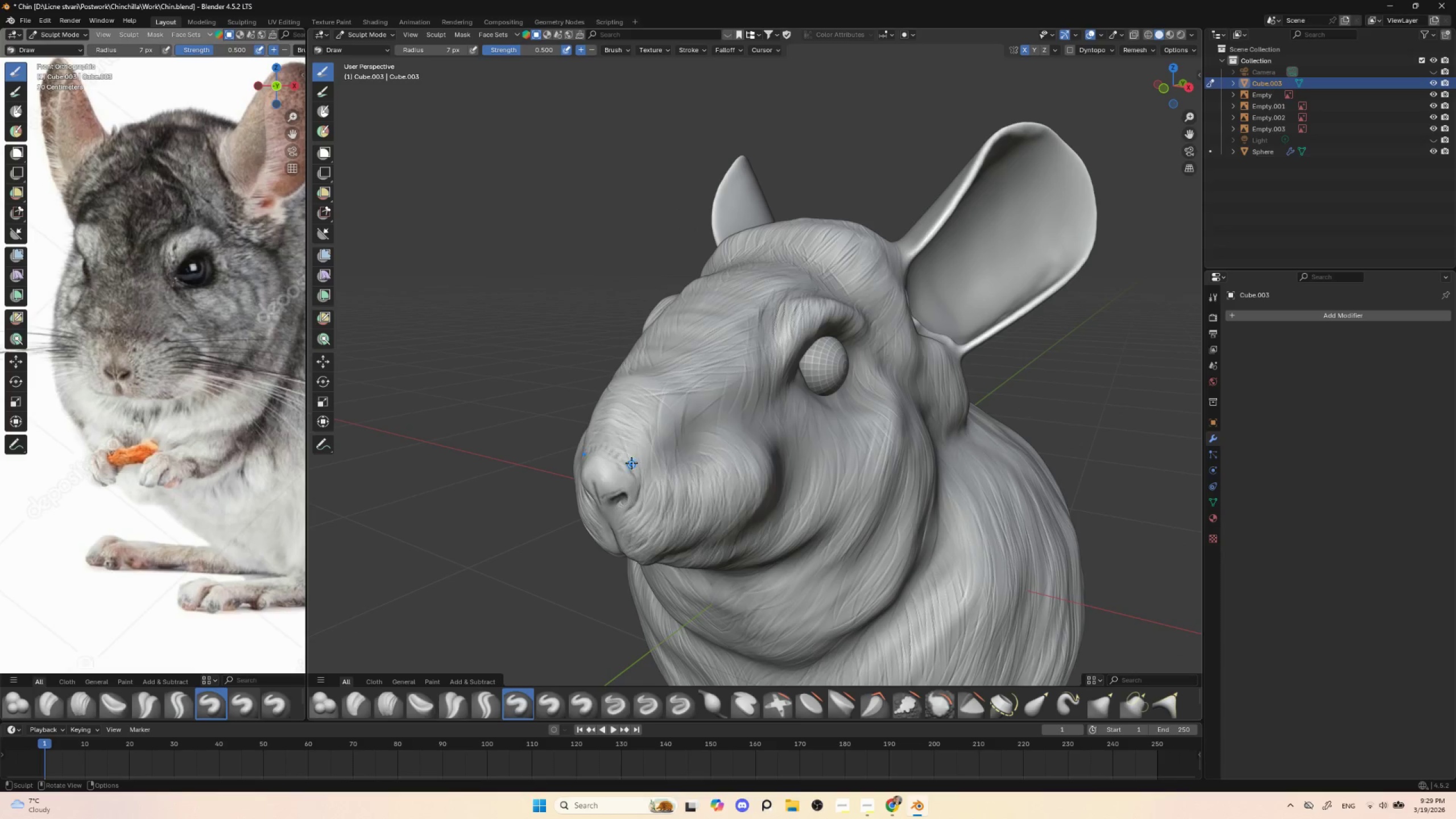 
left_click_drag(start_coordinate=[632, 460], to_coordinate=[630, 456])
 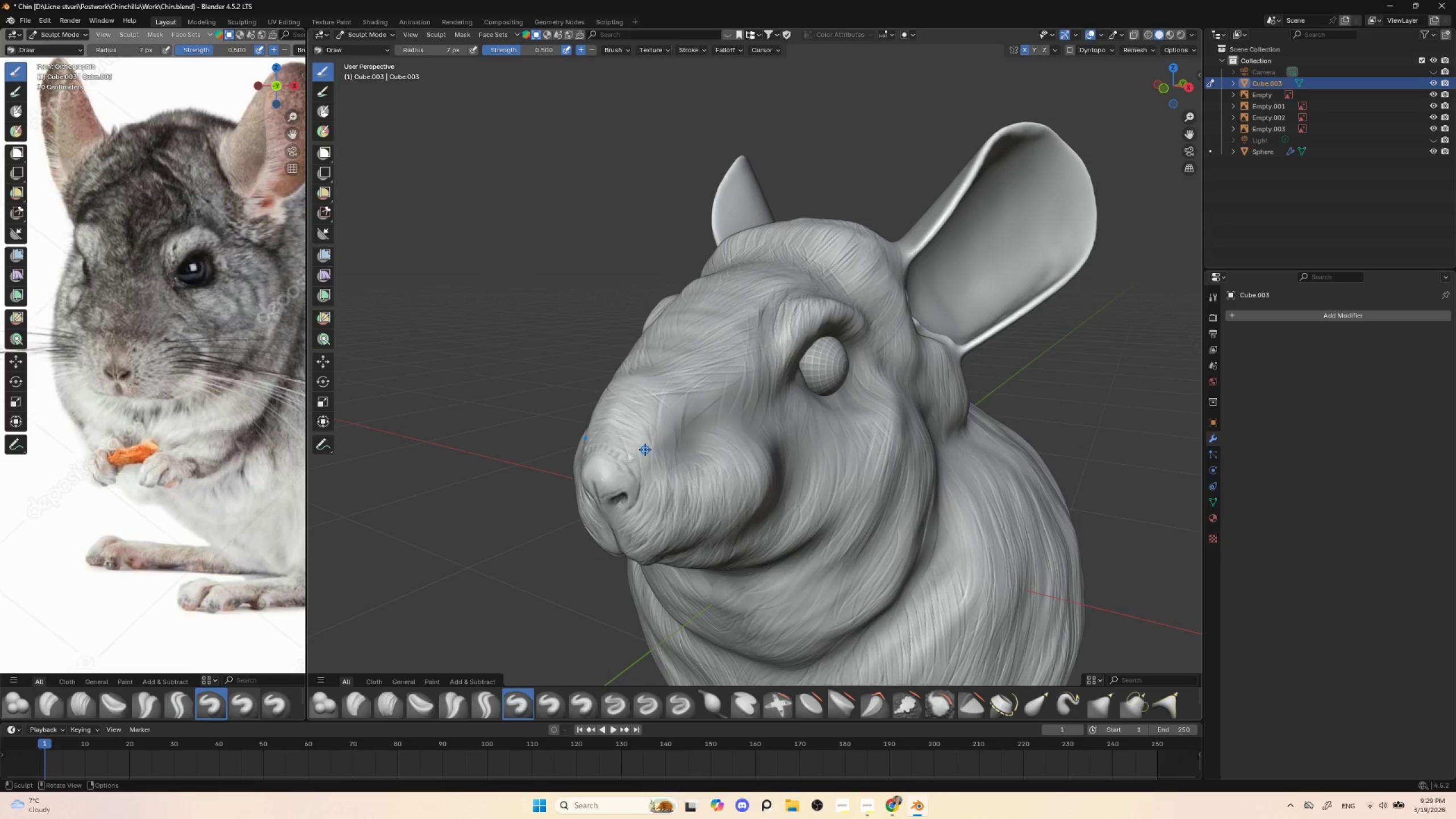 
key(Control+Z)
 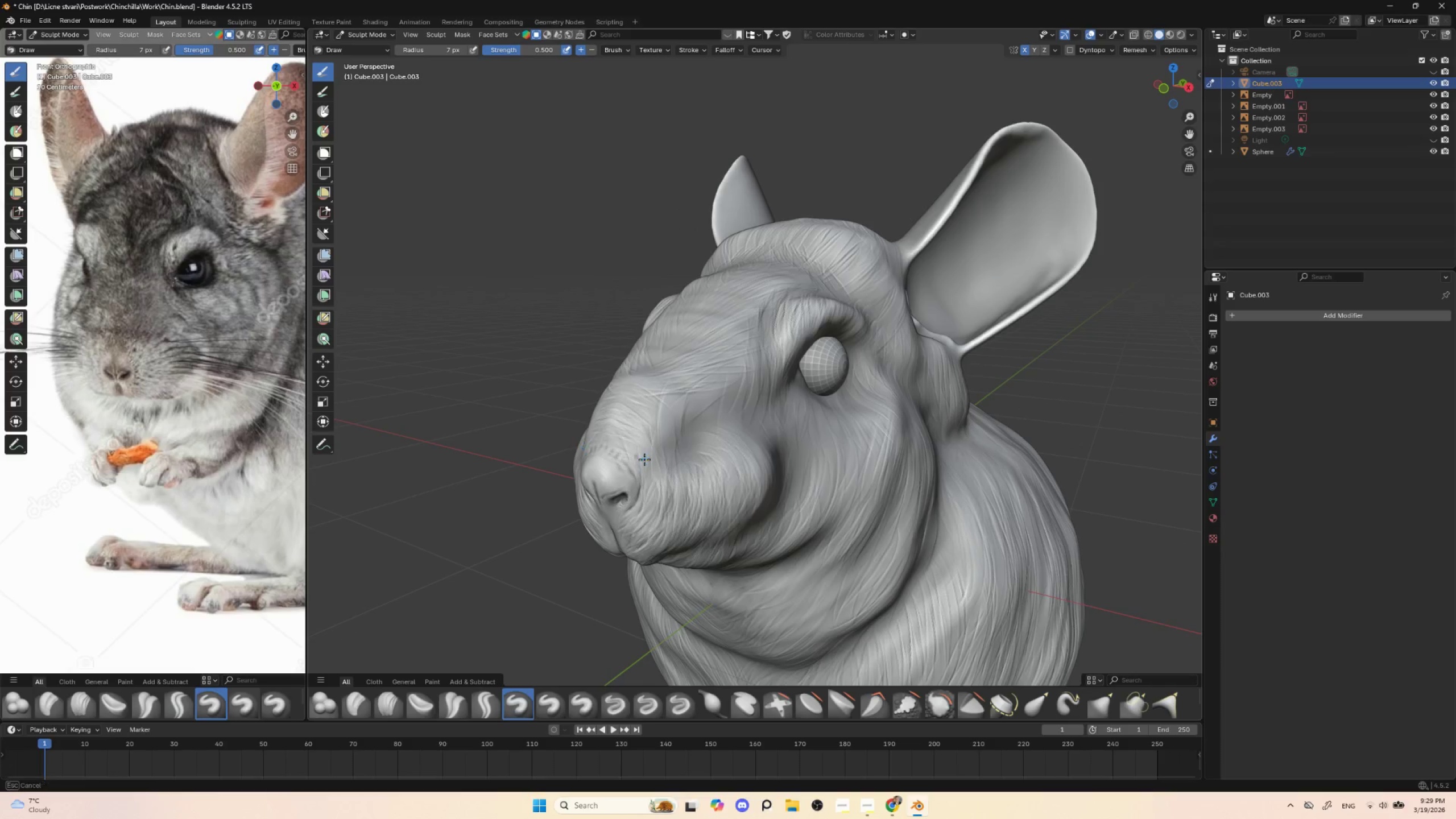 
triple_click([650, 466])
 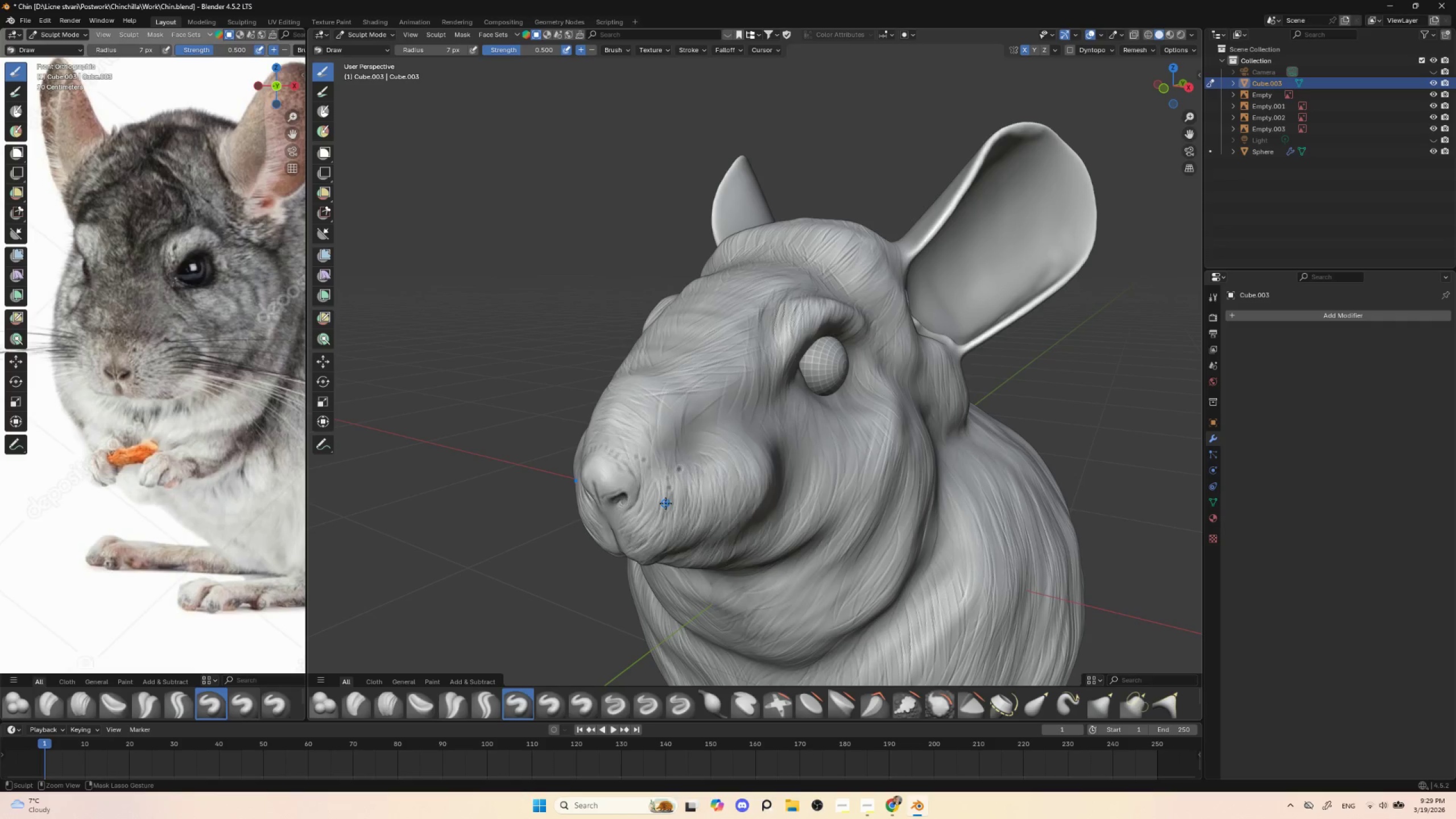 
left_click([671, 511])
 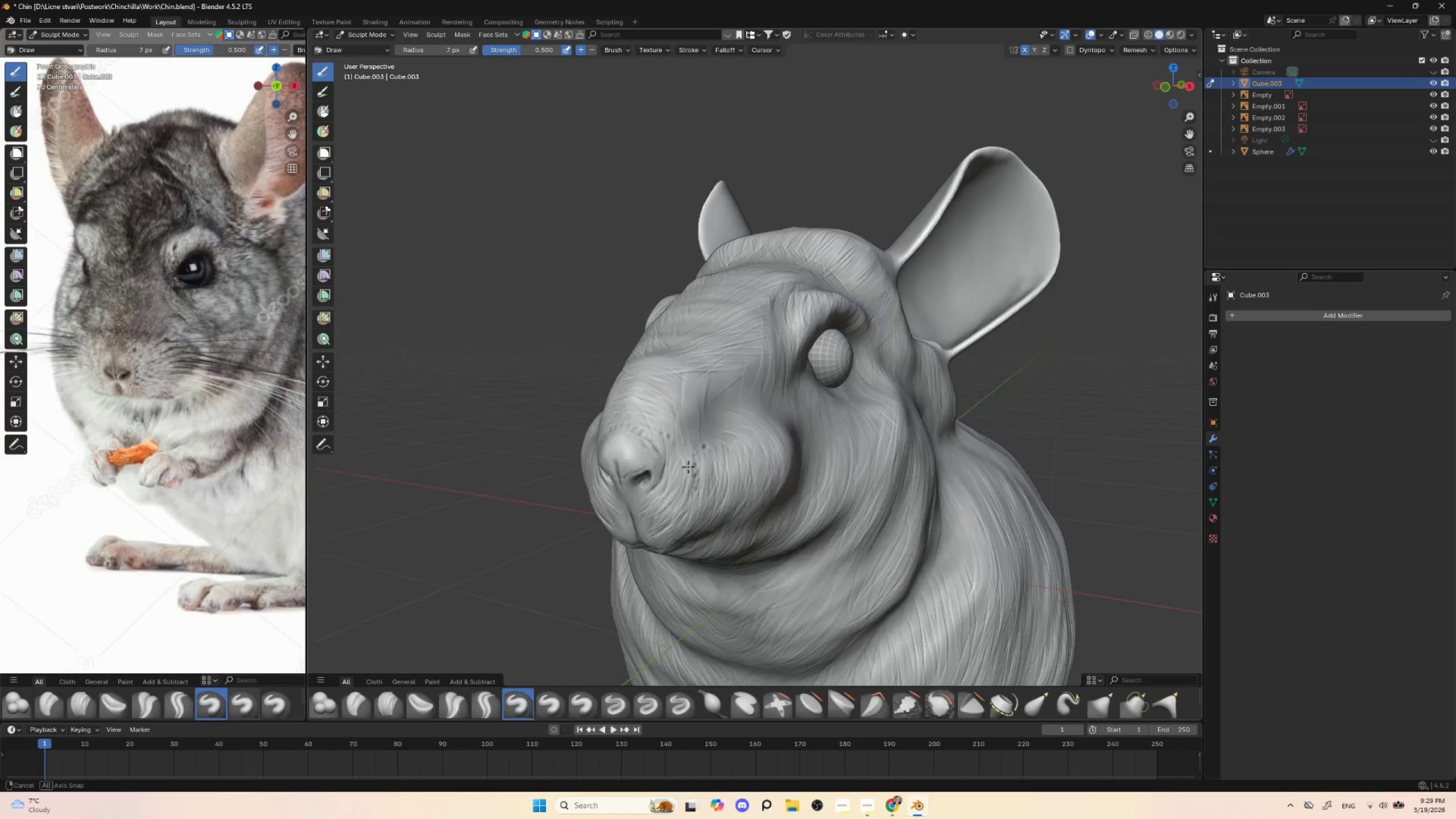 
hold_key(key=ControlLeft, duration=1.5)
left_click_drag(start_coordinate=[712, 474], to_coordinate=[710, 478])
 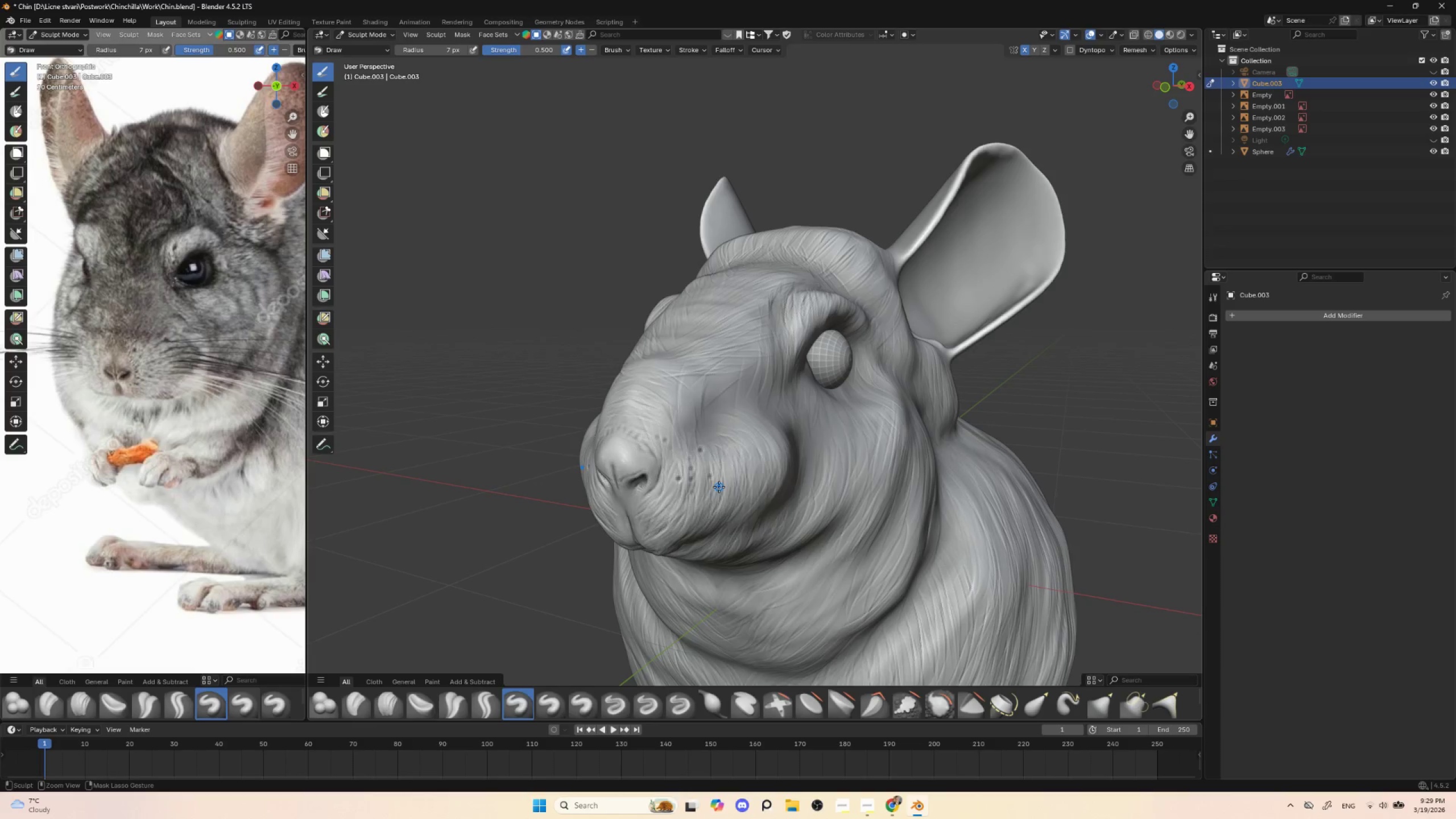 
double_click([719, 488])
 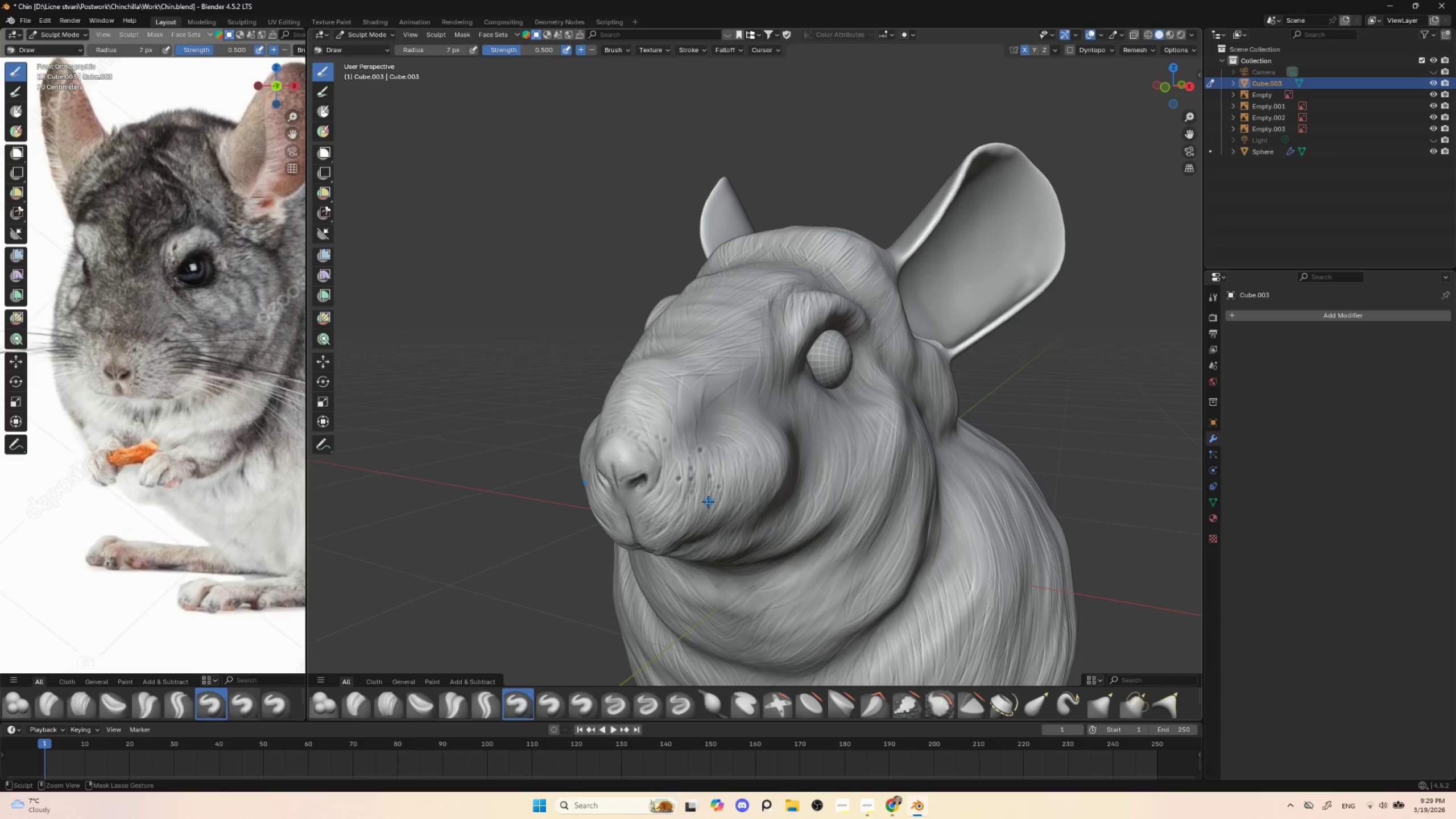 
hold_key(key=ControlLeft, duration=1.52)
 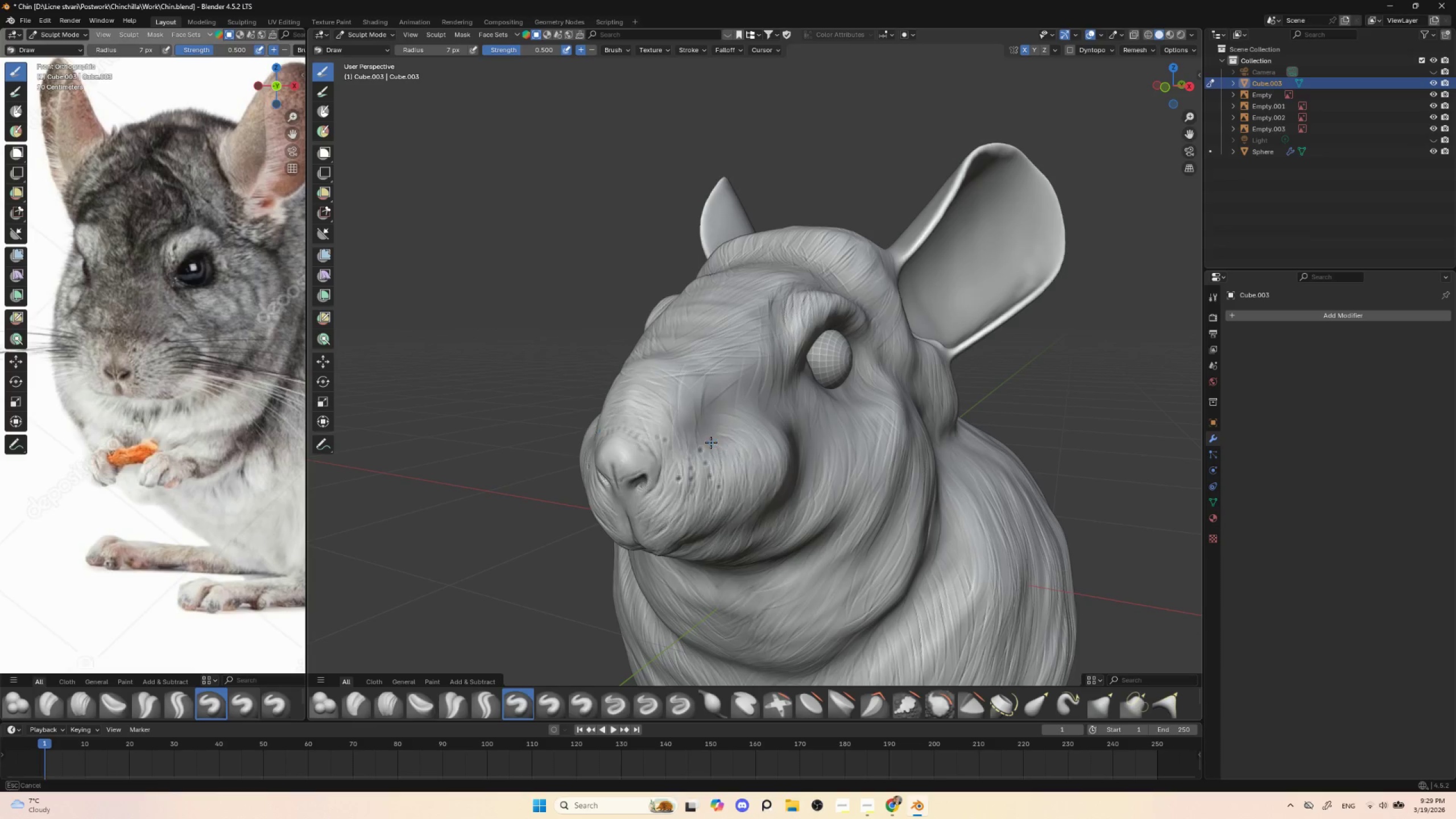 
hold_key(key=ControlLeft, duration=1.52)
left_click([738, 435])
 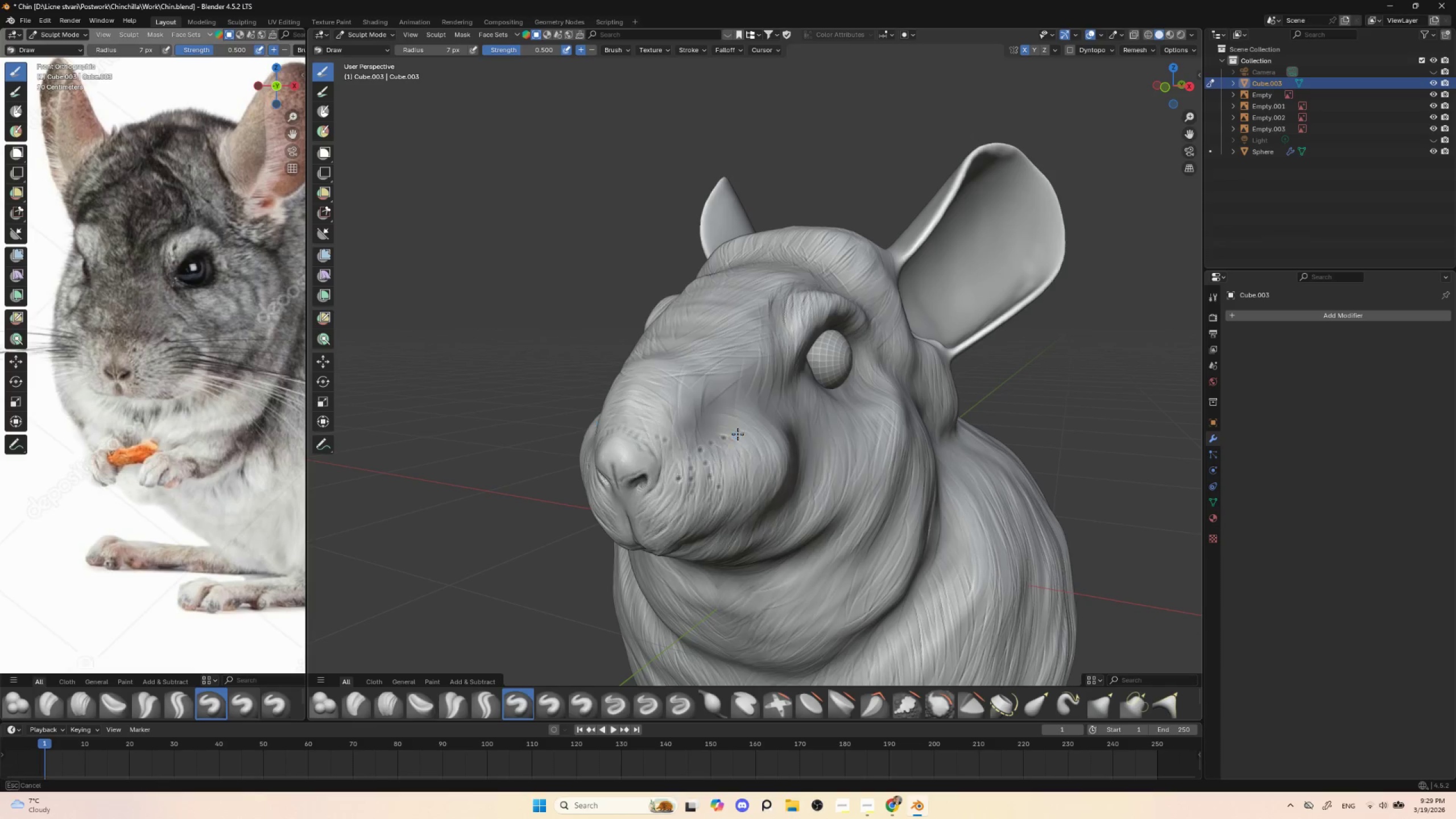 
hold_key(key=ControlLeft, duration=1.51)
 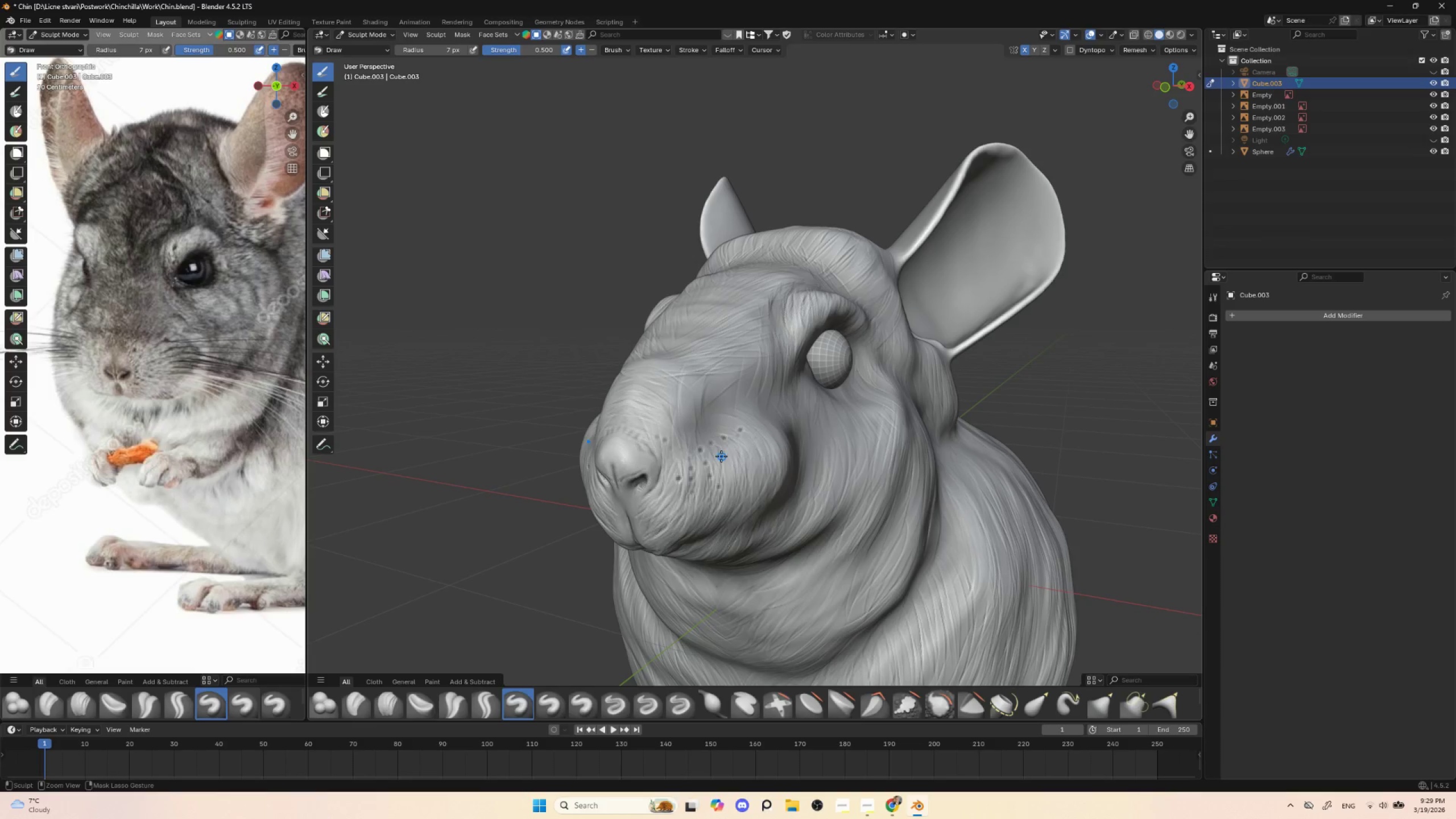 
hold_key(key=ControlLeft, duration=1.52)
left_click_drag(start_coordinate=[721, 452], to_coordinate=[720, 456])
 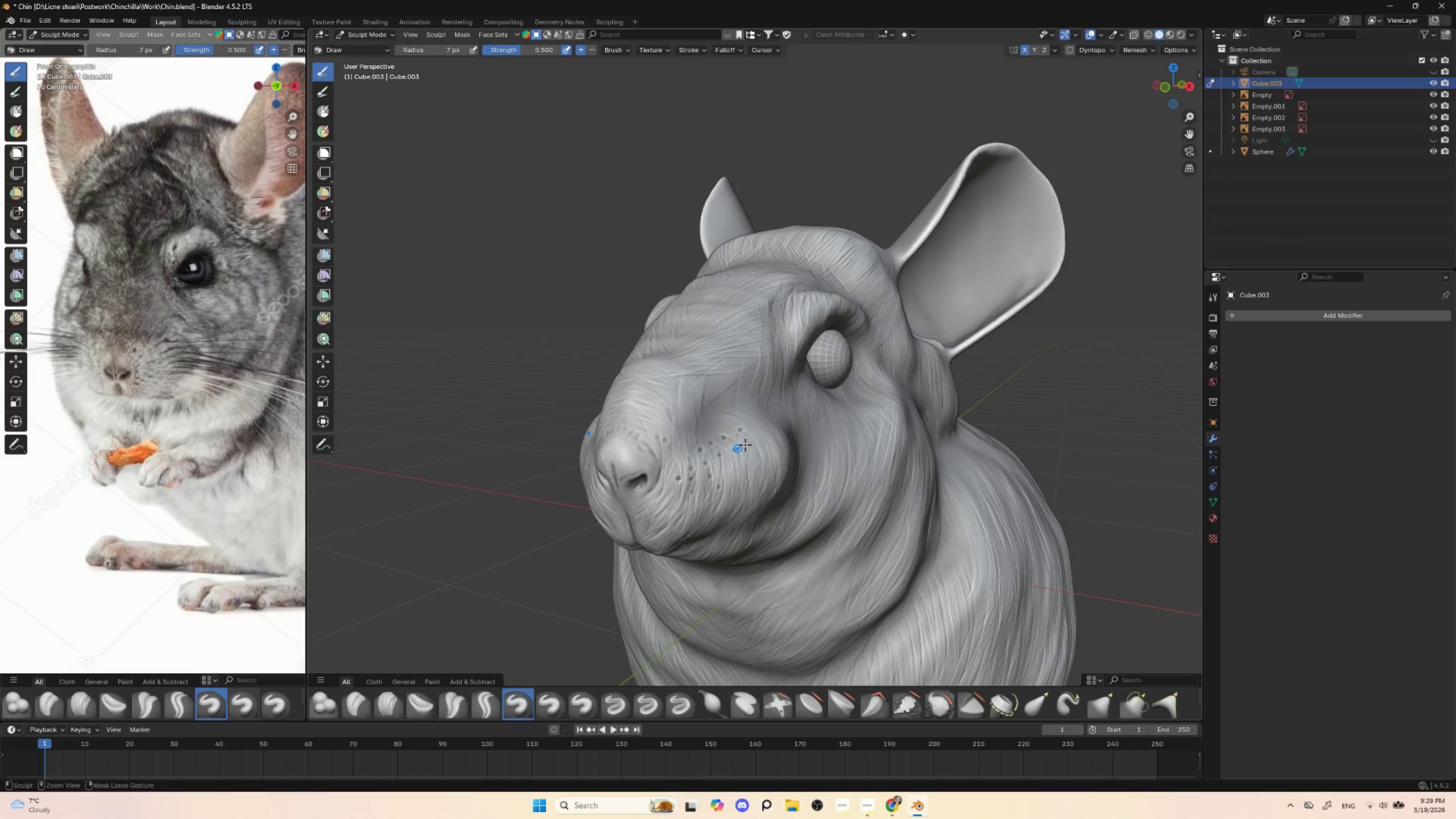 
hold_key(key=ControlLeft, duration=1.52)
 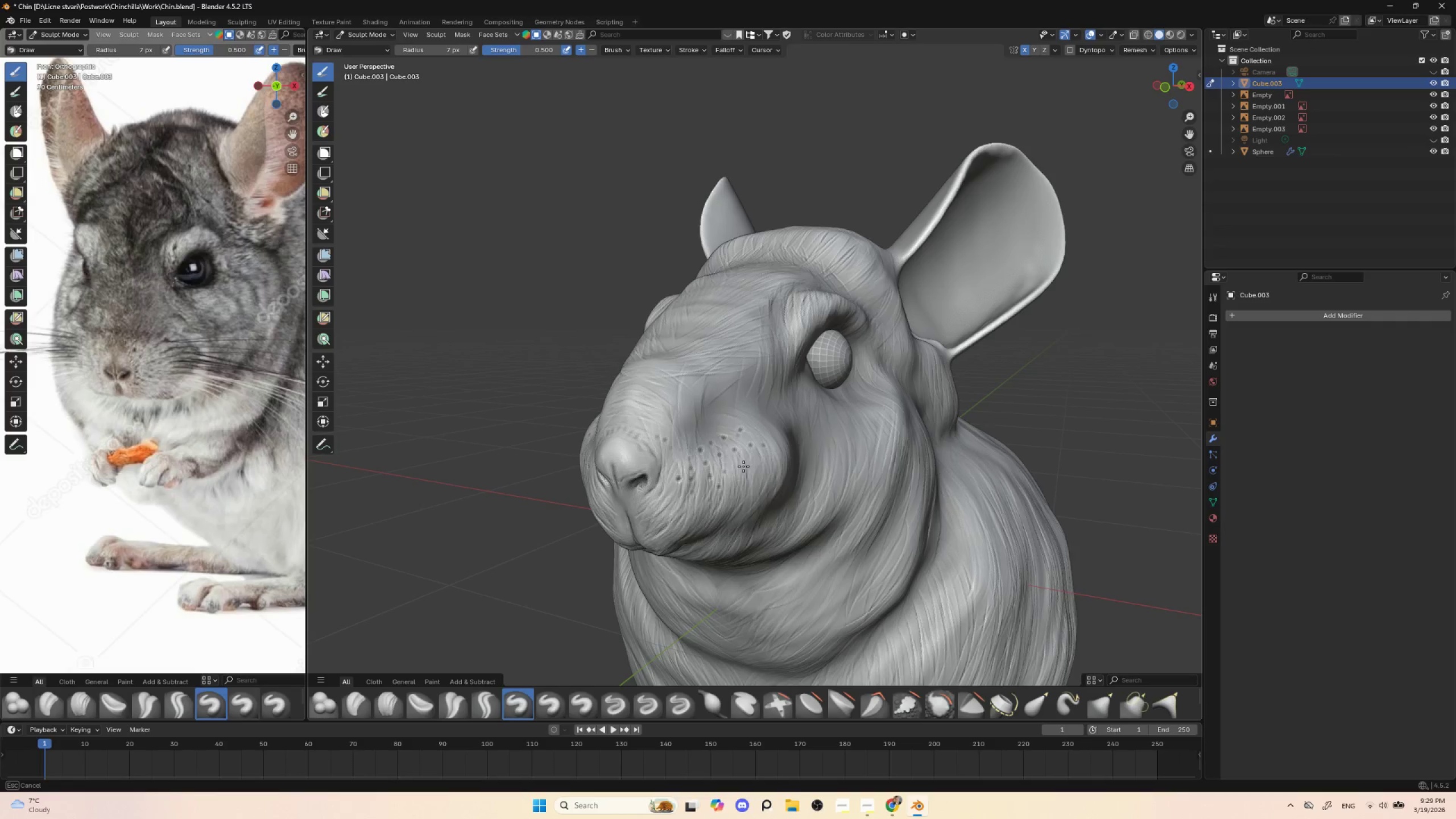 
hold_key(key=ControlLeft, duration=1.51)
left_click_drag(start_coordinate=[743, 468], to_coordinate=[747, 465])
 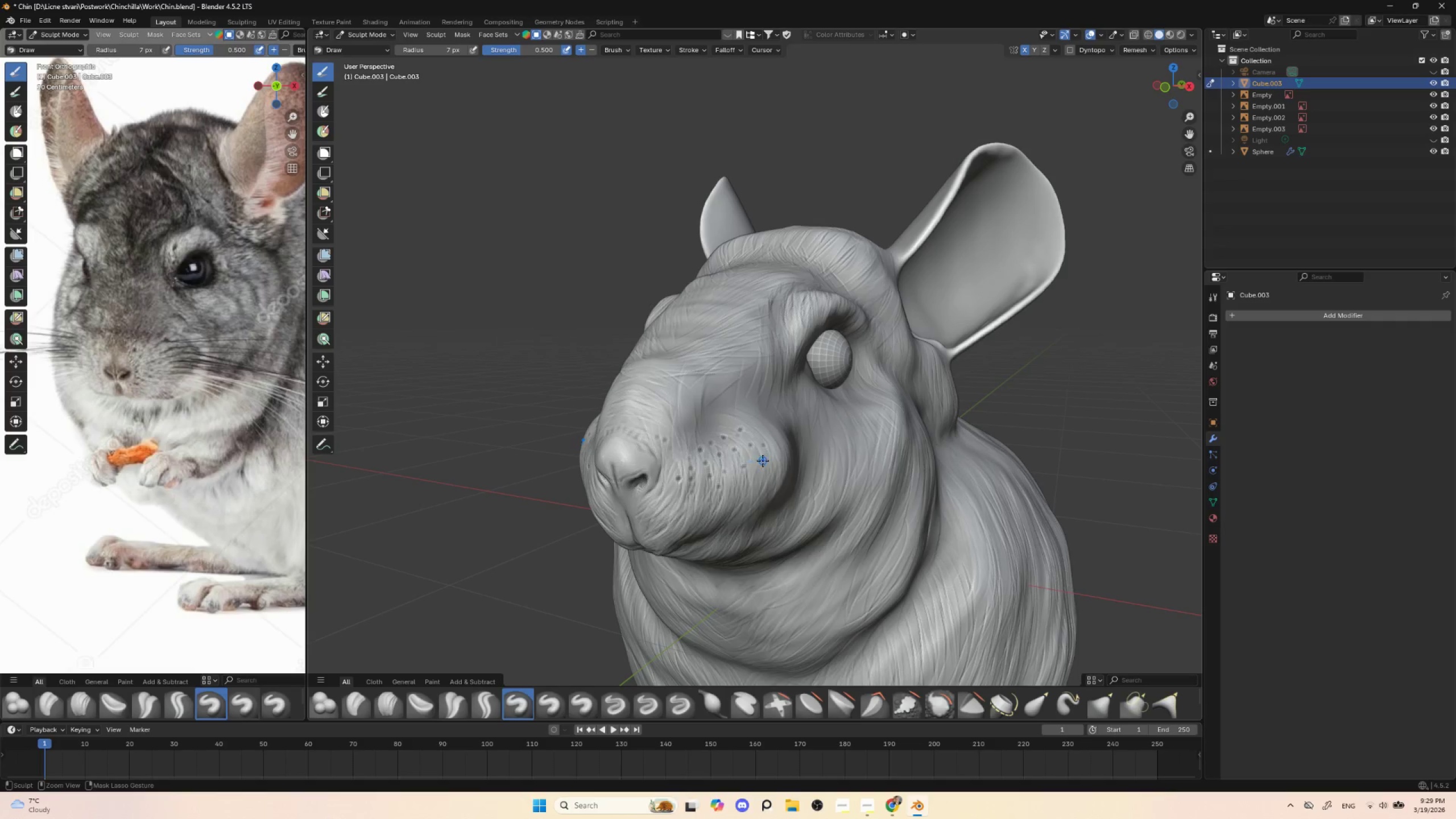 
left_click_drag(start_coordinate=[763, 461], to_coordinate=[766, 460])
 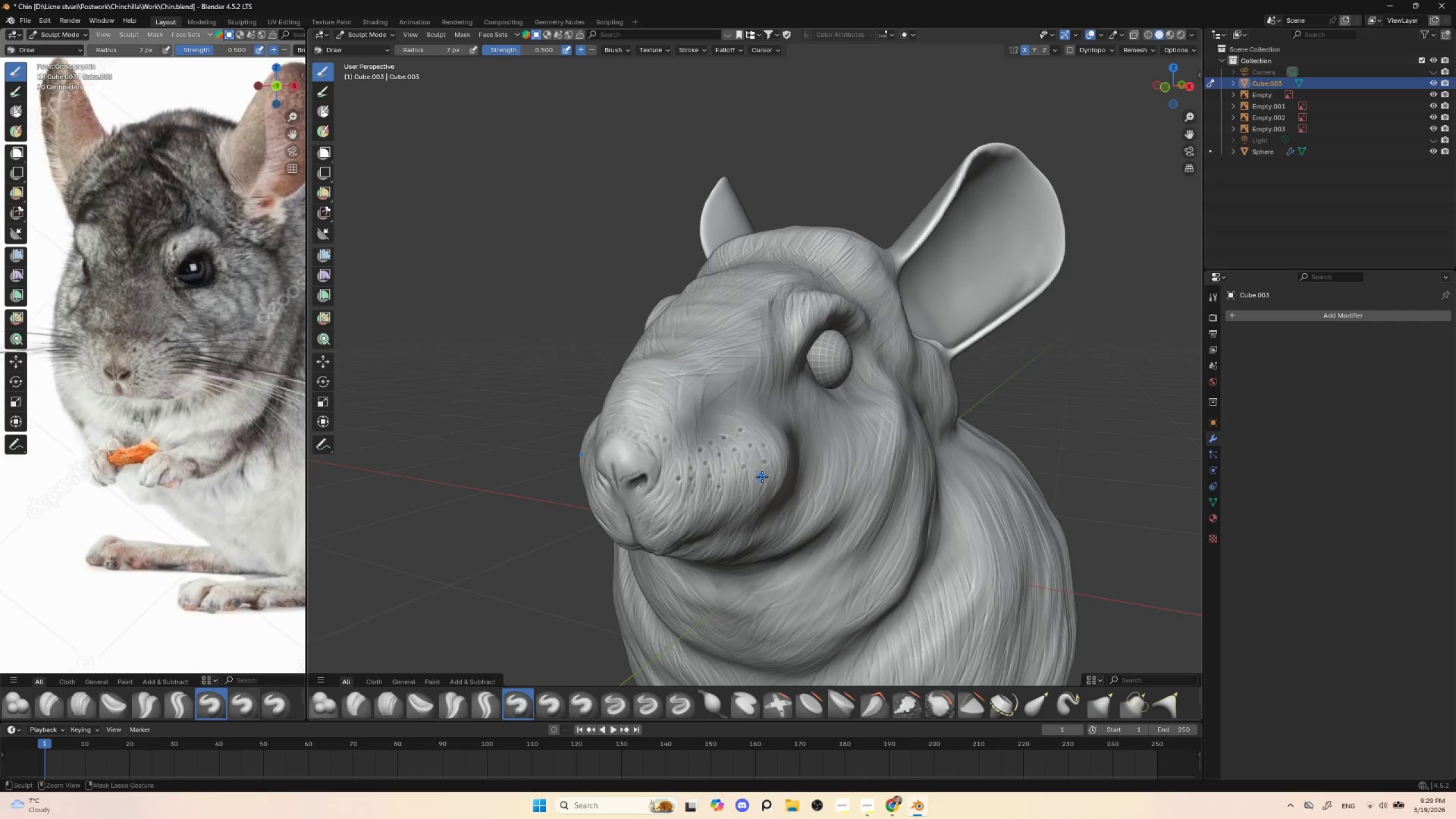 
hold_key(key=ControlLeft, duration=1.52)
left_click([748, 484])
 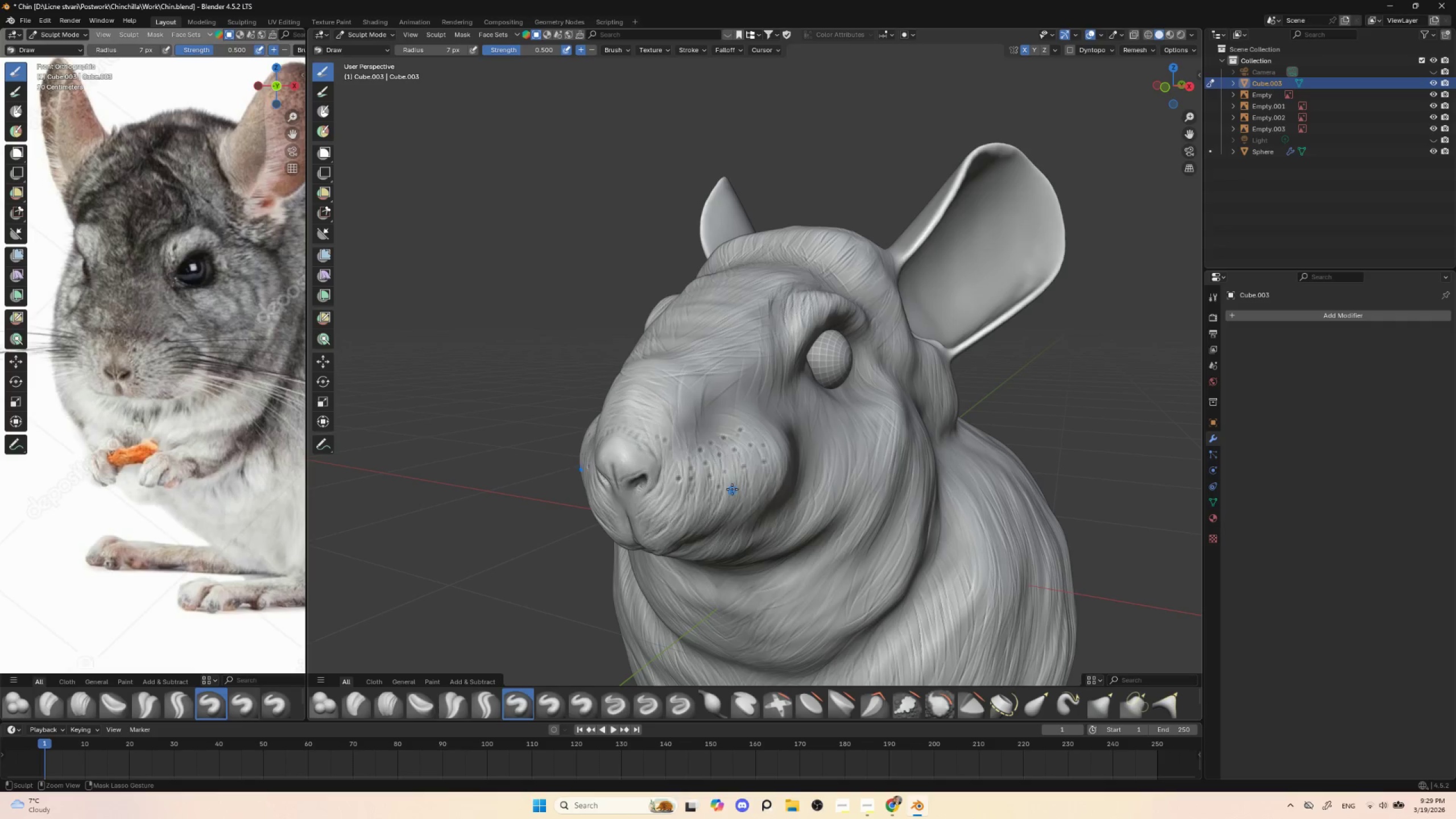 
hold_key(key=ControlLeft, duration=1.5)
left_click_drag(start_coordinate=[705, 497], to_coordinate=[704, 500])
 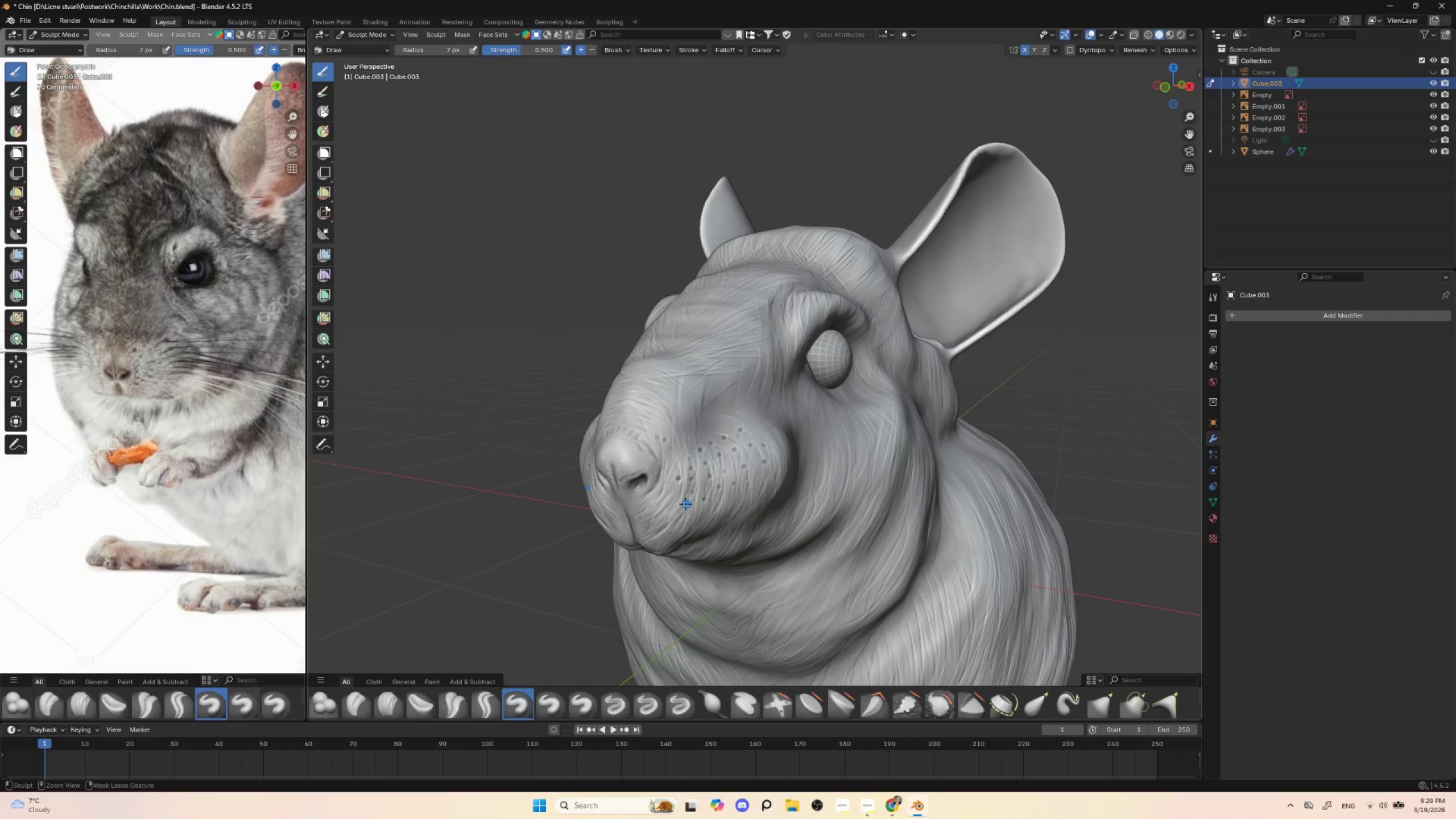 
hold_key(key=ControlLeft, duration=1.0)
left_click([672, 515])
 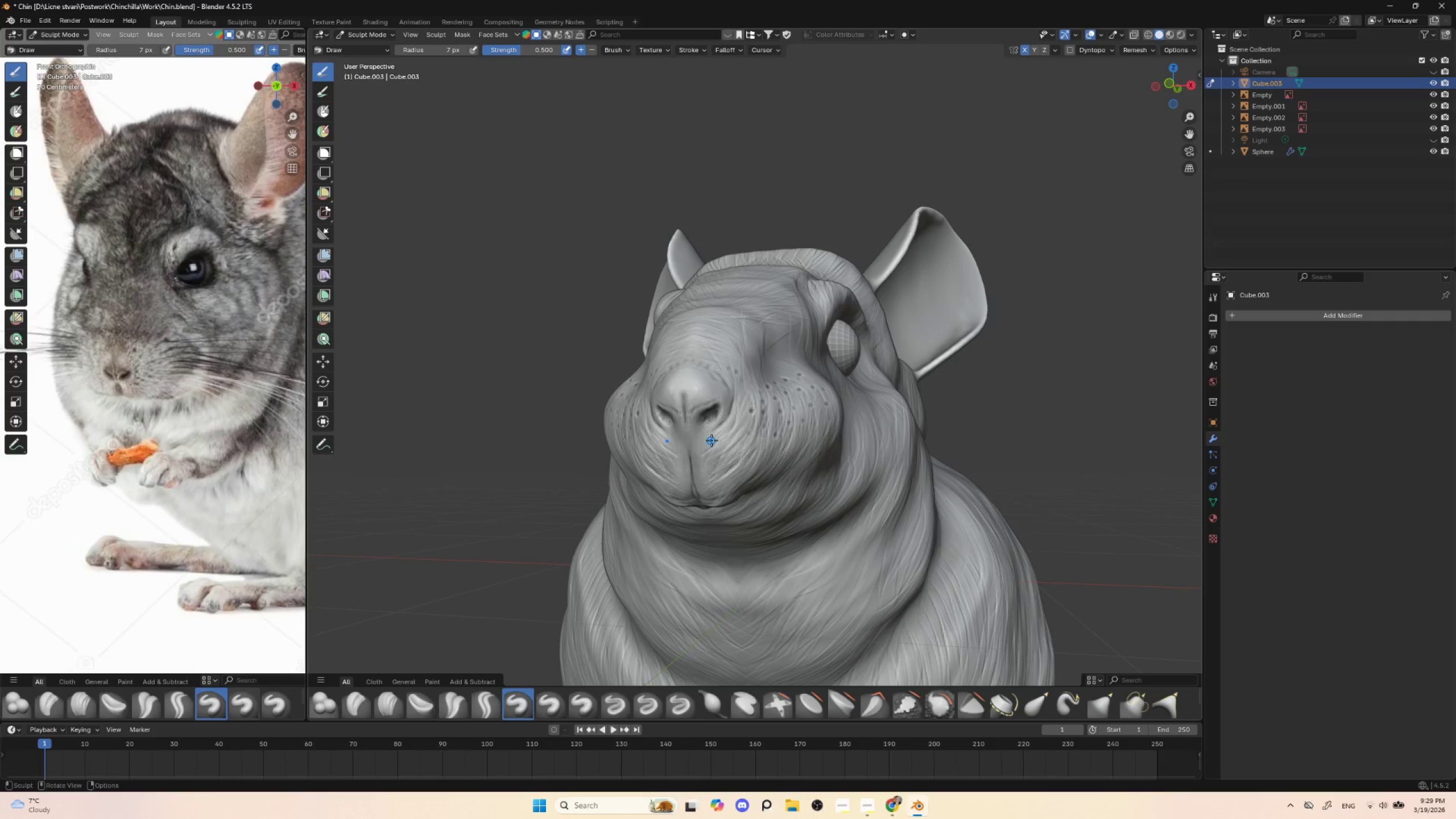 
hold_key(key=ControlLeft, duration=1.5)
left_click_drag(start_coordinate=[689, 446], to_coordinate=[690, 463])
 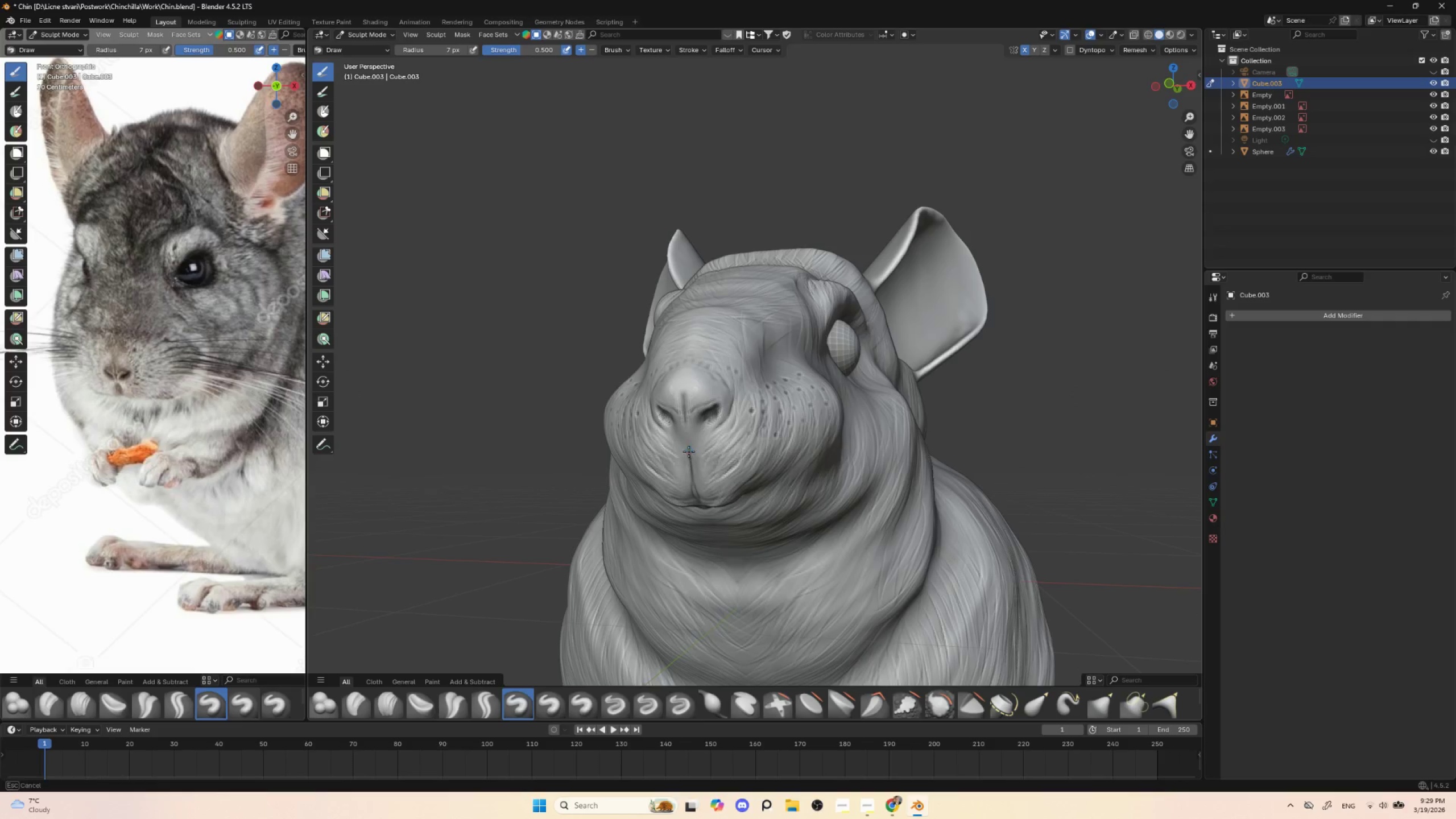 
left_click_drag(start_coordinate=[688, 448], to_coordinate=[693, 469])
 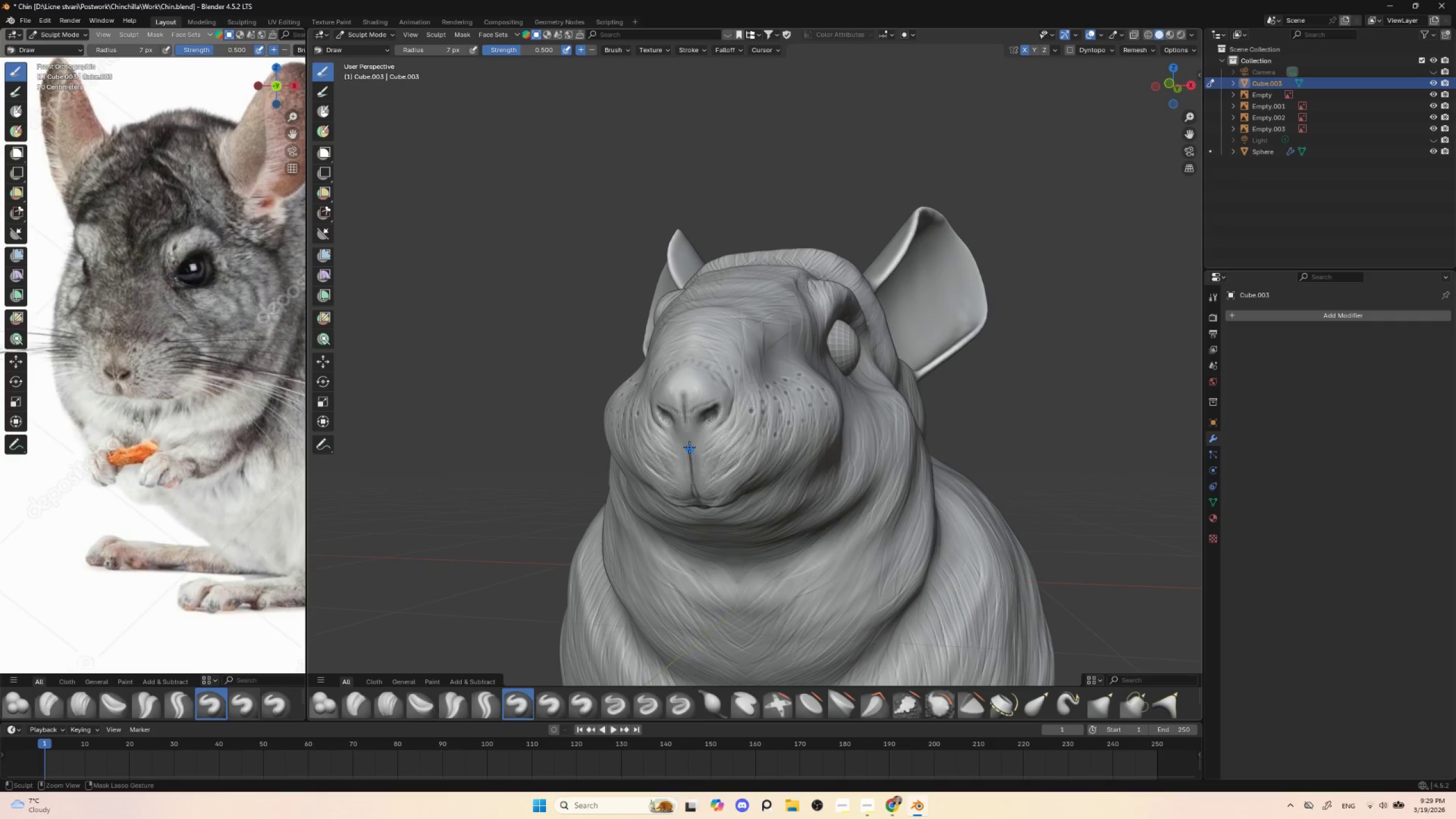 
left_click_drag(start_coordinate=[691, 442], to_coordinate=[689, 453])
 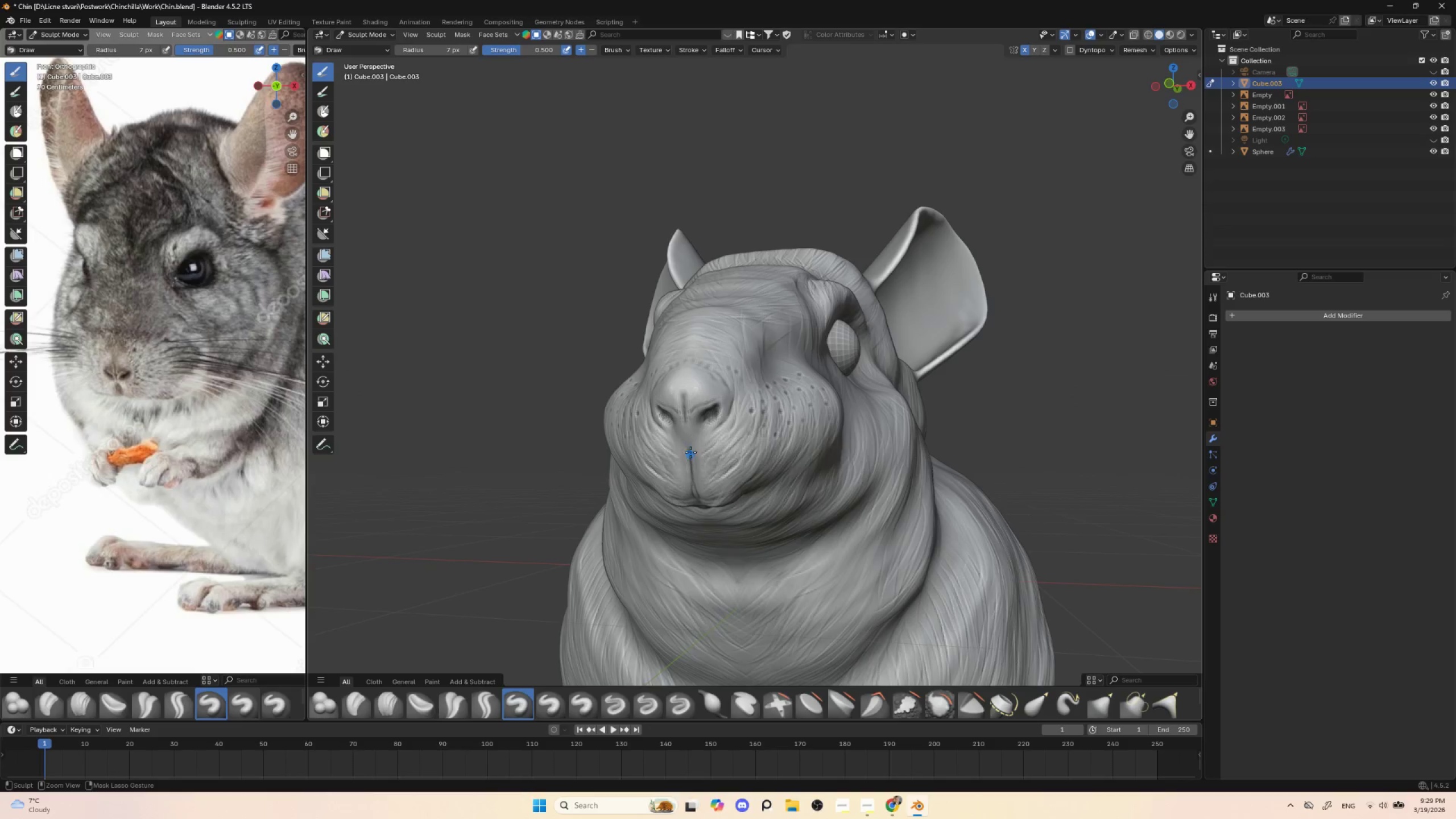 
left_click_drag(start_coordinate=[692, 448], to_coordinate=[694, 441])
 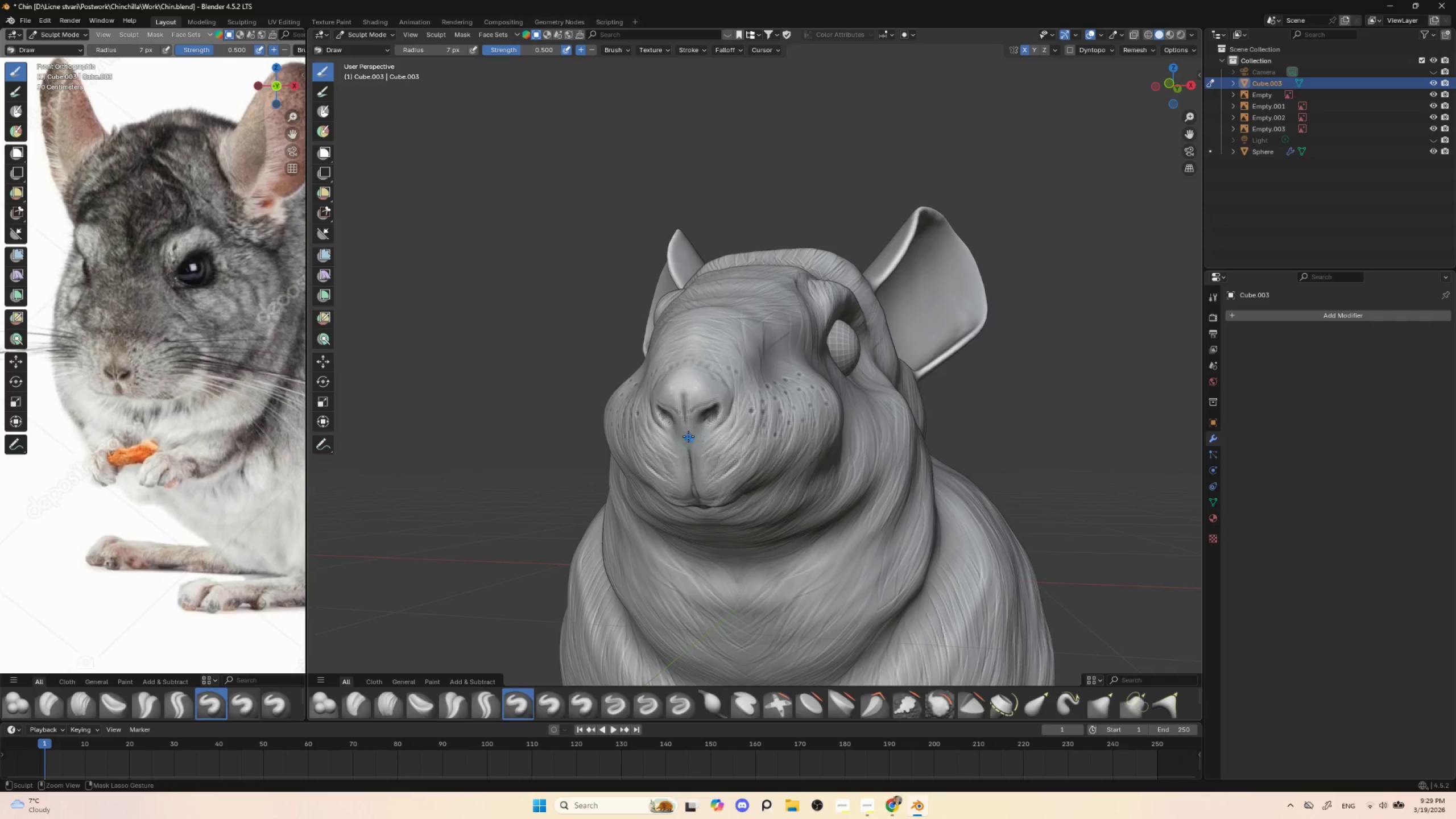 
hold_key(key=ControlLeft, duration=1.33)
left_click_drag(start_coordinate=[689, 443], to_coordinate=[696, 435])
 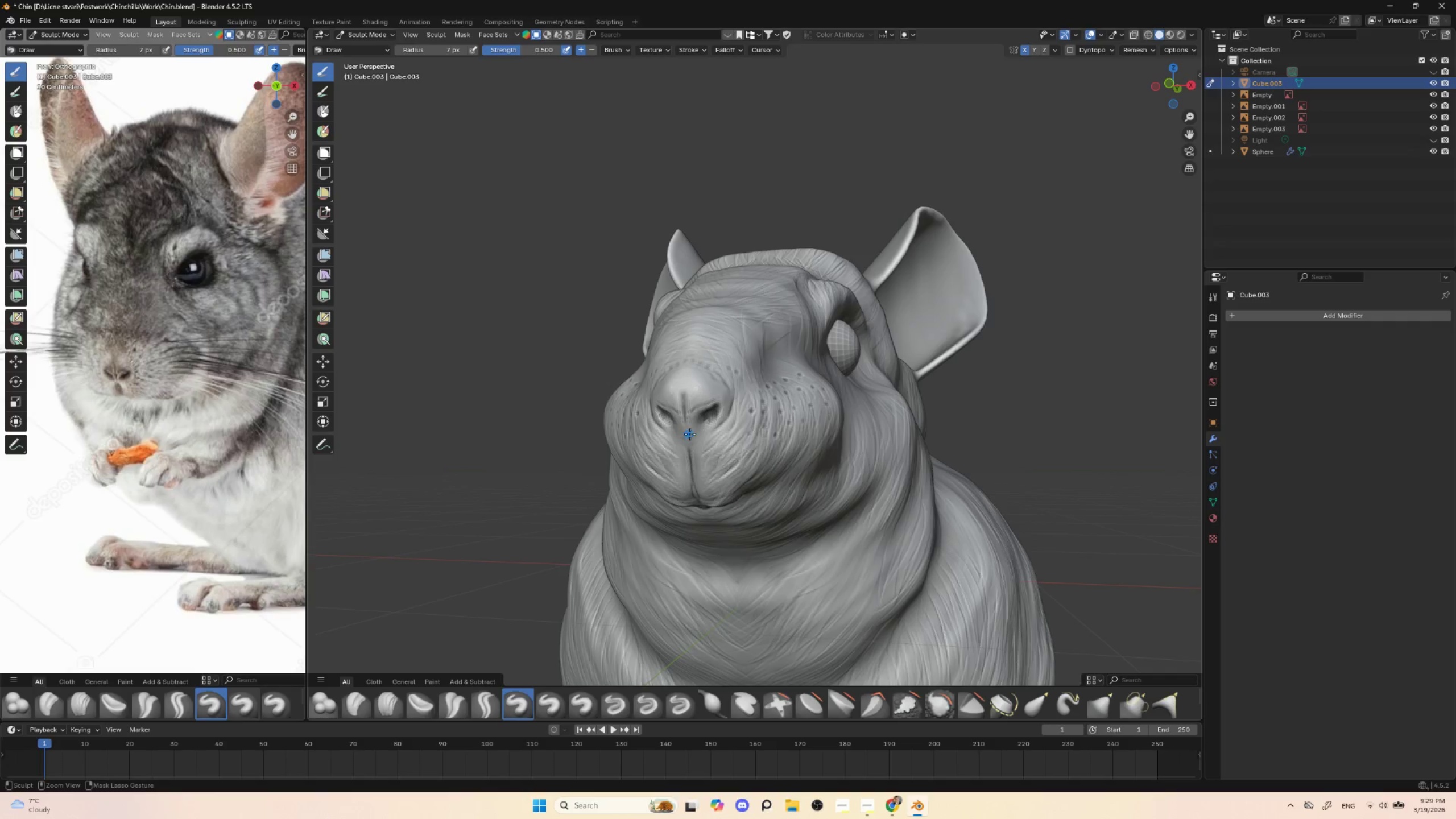 
left_click_drag(start_coordinate=[687, 436], to_coordinate=[696, 432])
 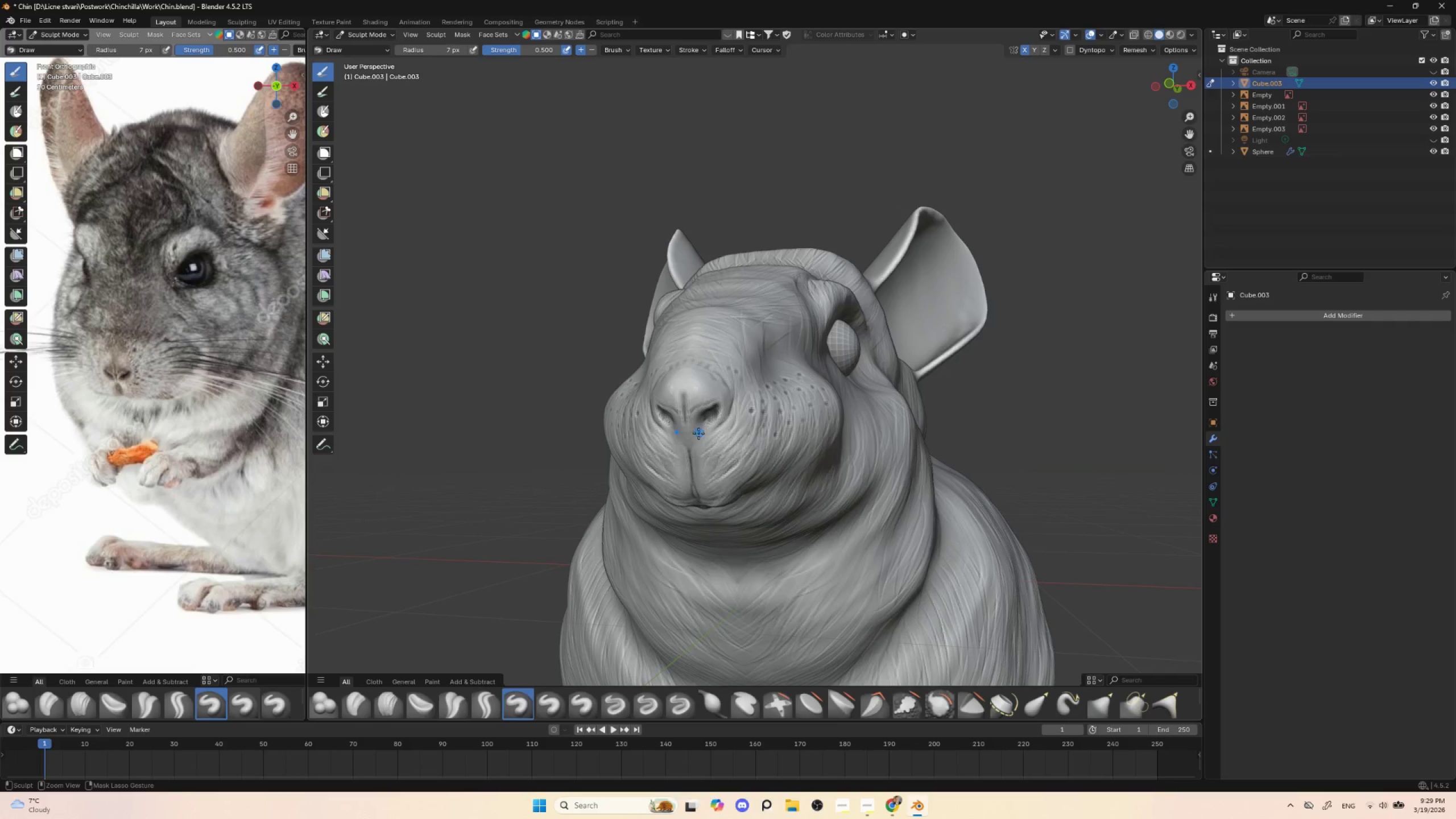 
left_click_drag(start_coordinate=[690, 436], to_coordinate=[702, 431])
 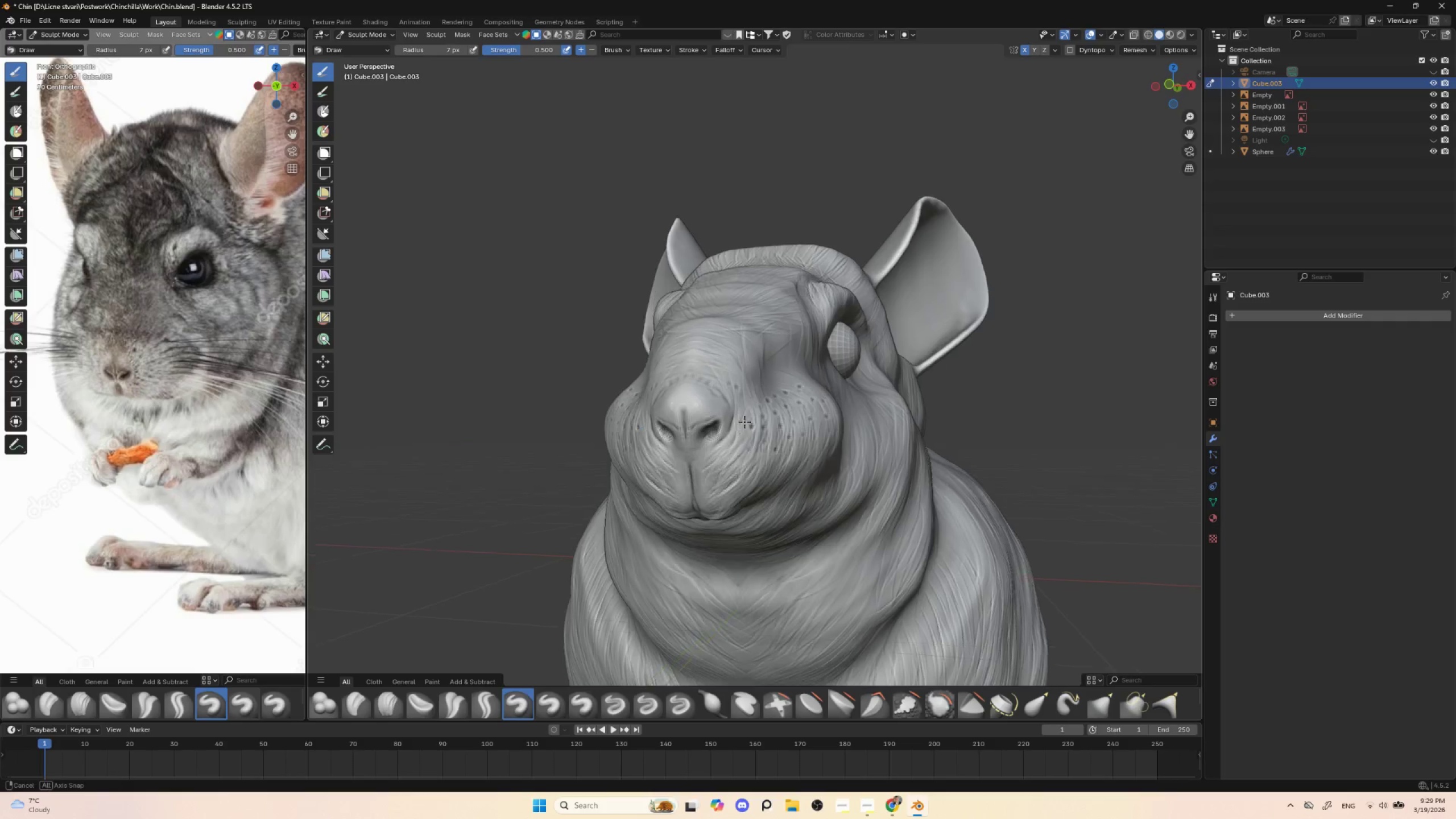 
hold_key(key=AltLeft, duration=0.48)
 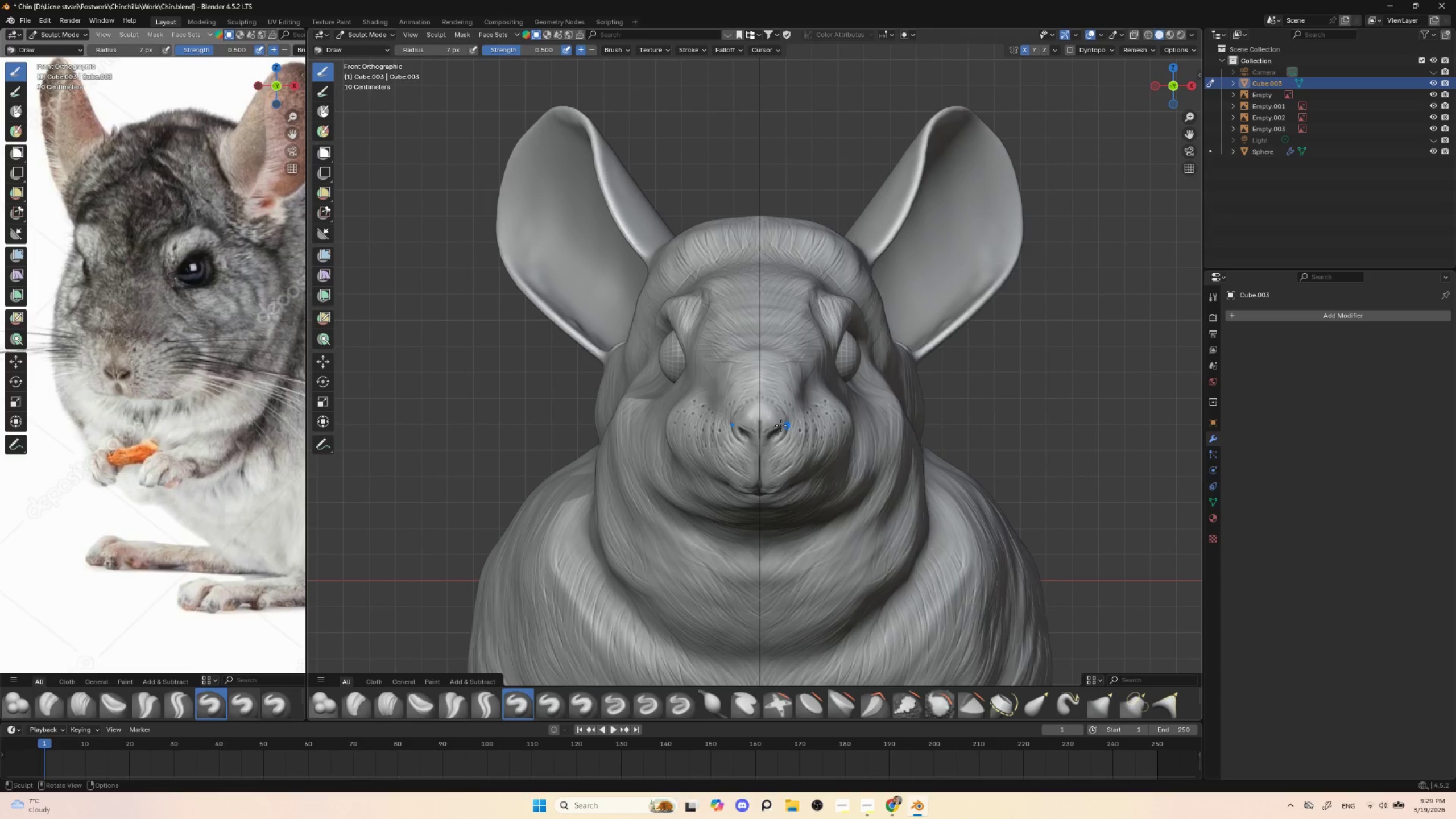 
left_click_drag(start_coordinate=[727, 473], to_coordinate=[725, 429])
 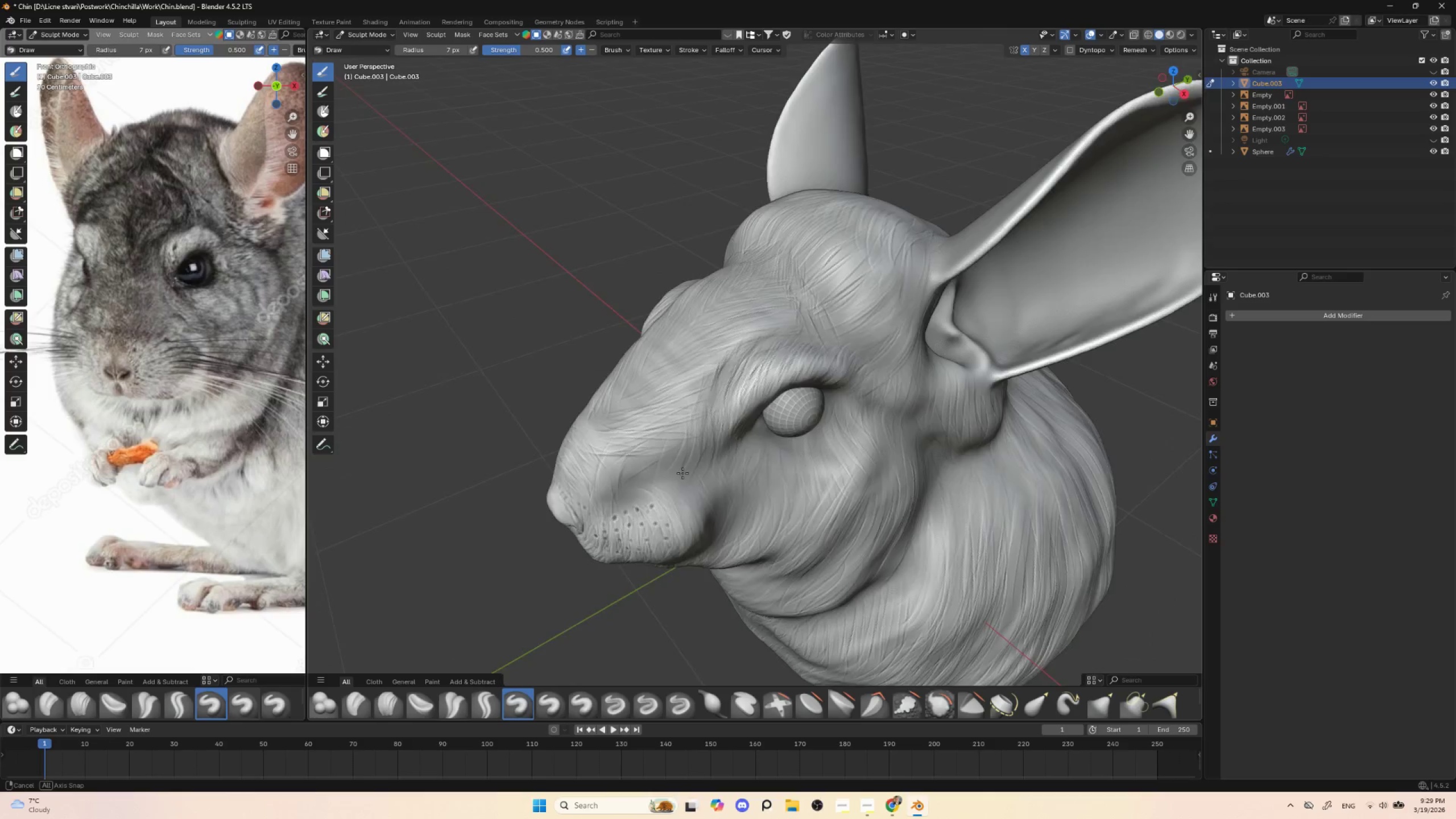 
hold_key(key=AltLeft, duration=0.41)
 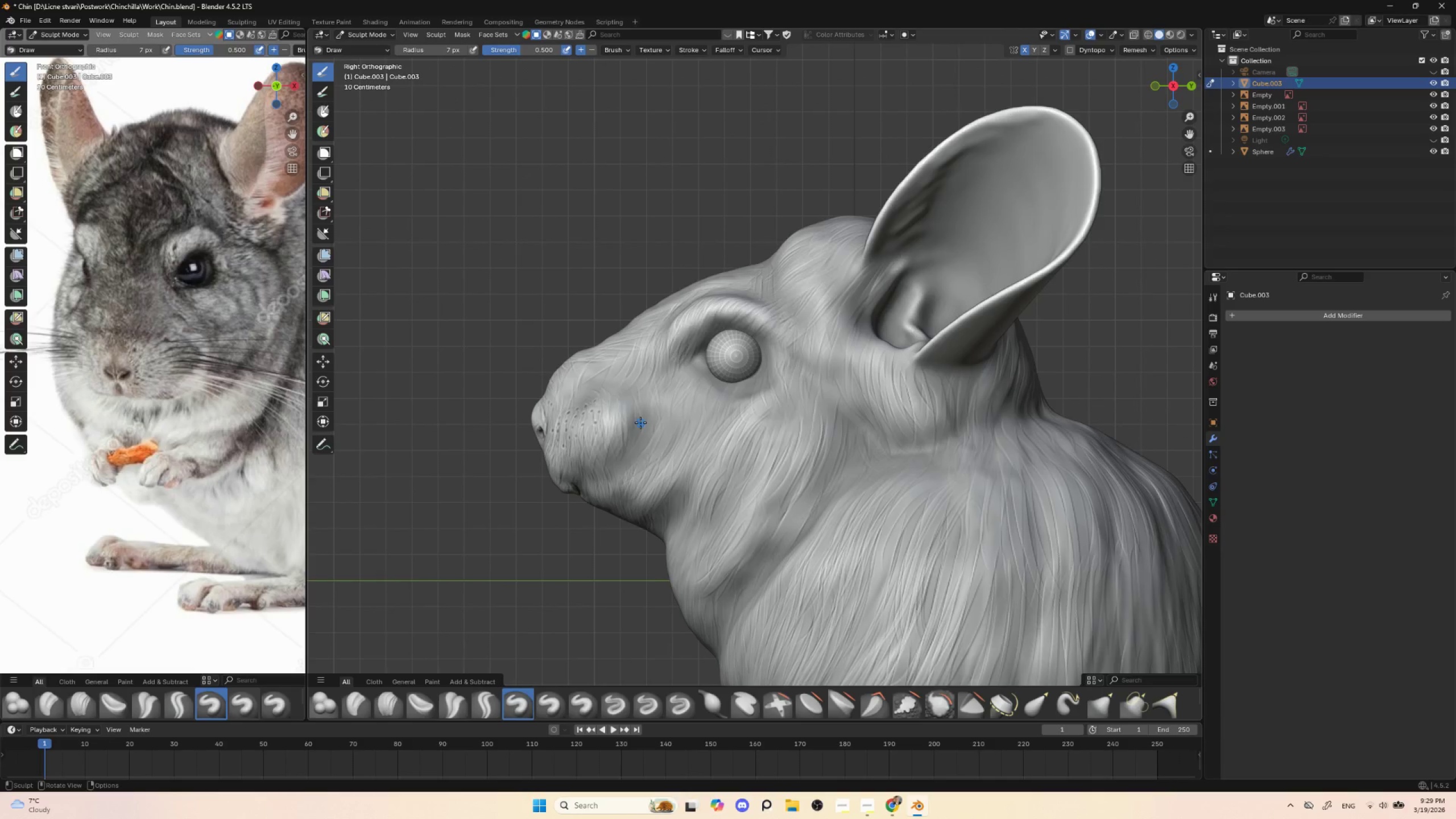 
hold_key(key=ShiftLeft, duration=0.42)
 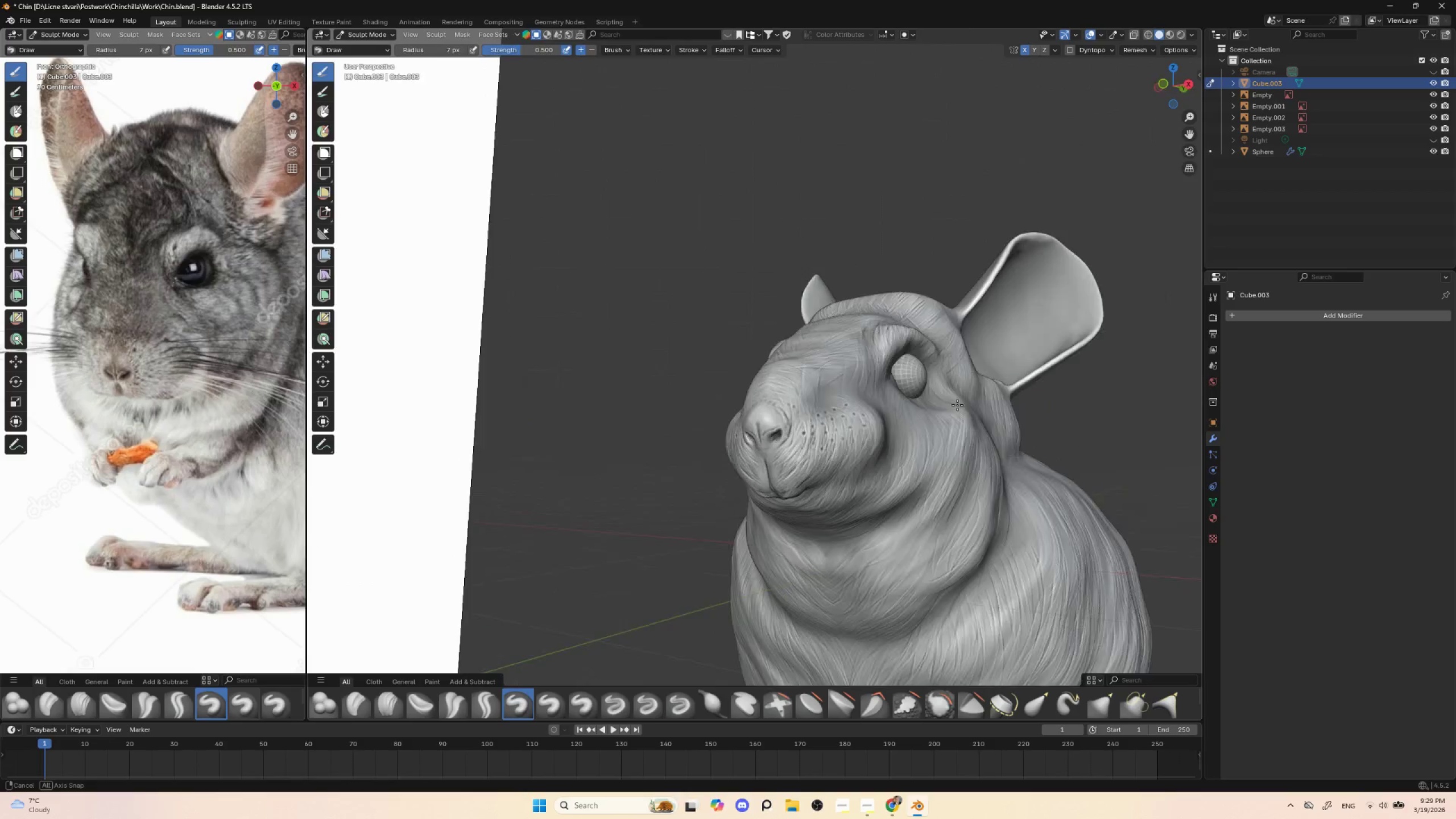 
hold_key(key=AltLeft, duration=0.52)
 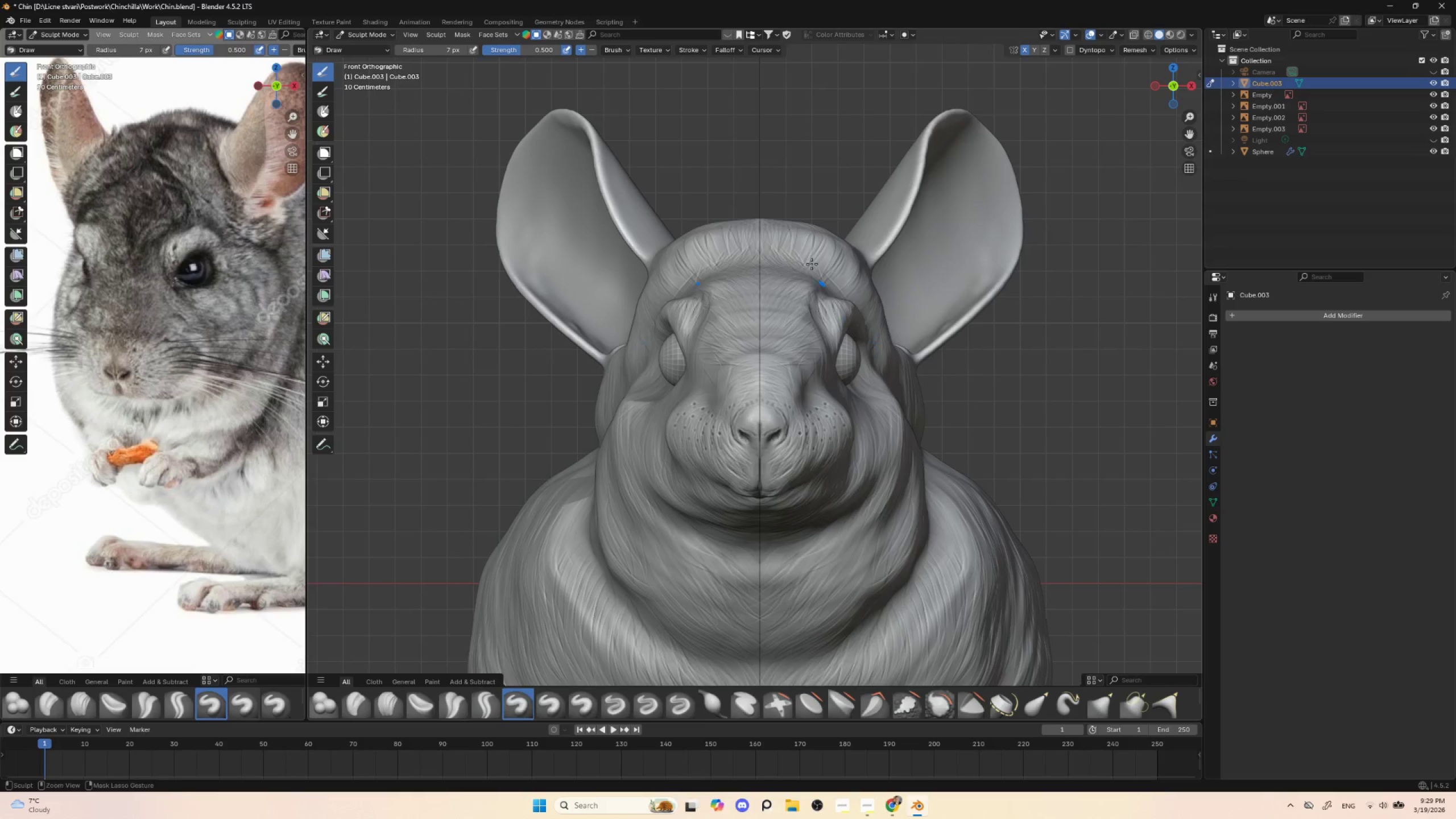 
hold_key(key=AltLeft, duration=3.42)
 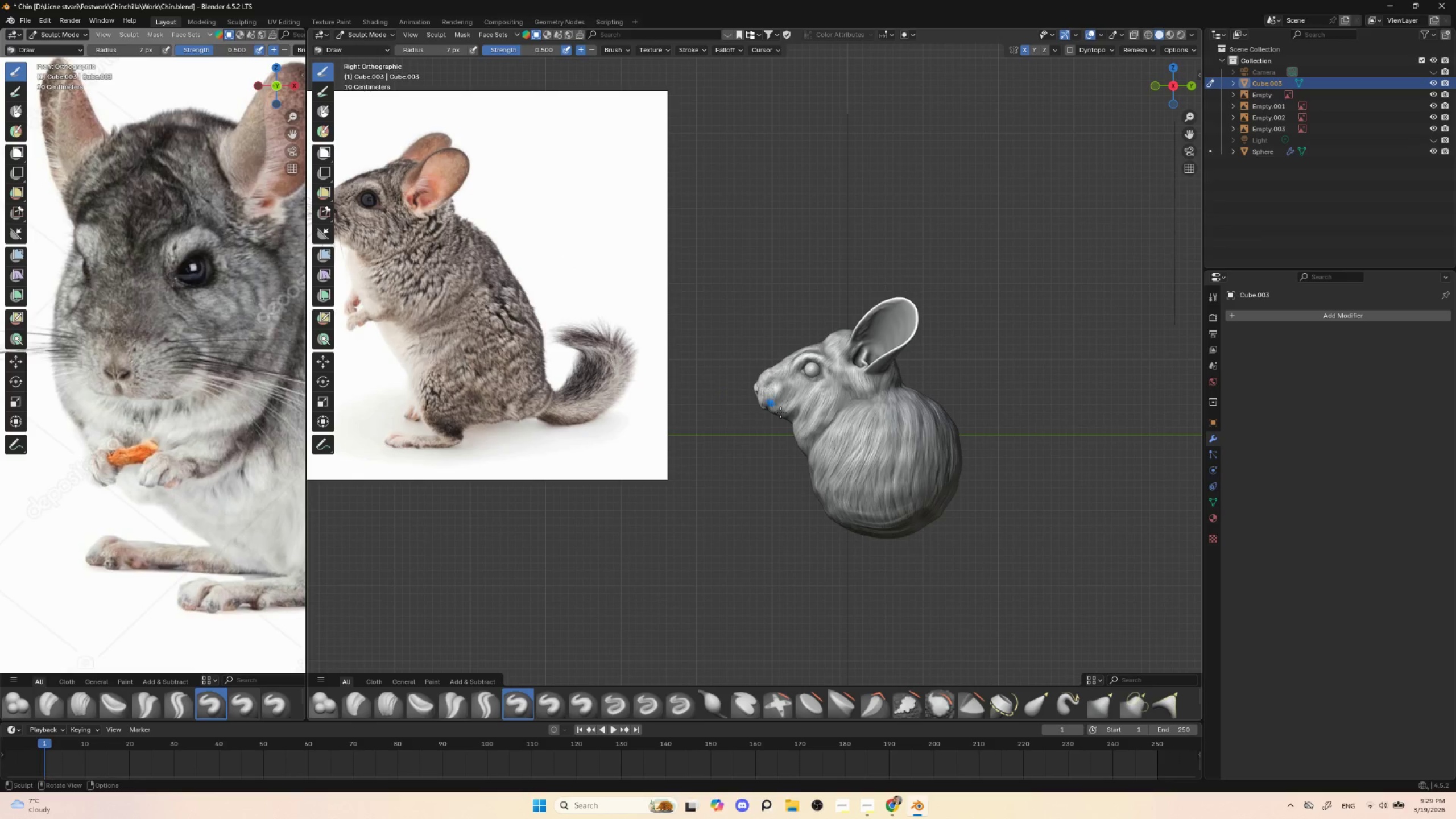 
hold_key(key=ControlLeft, duration=0.77)
 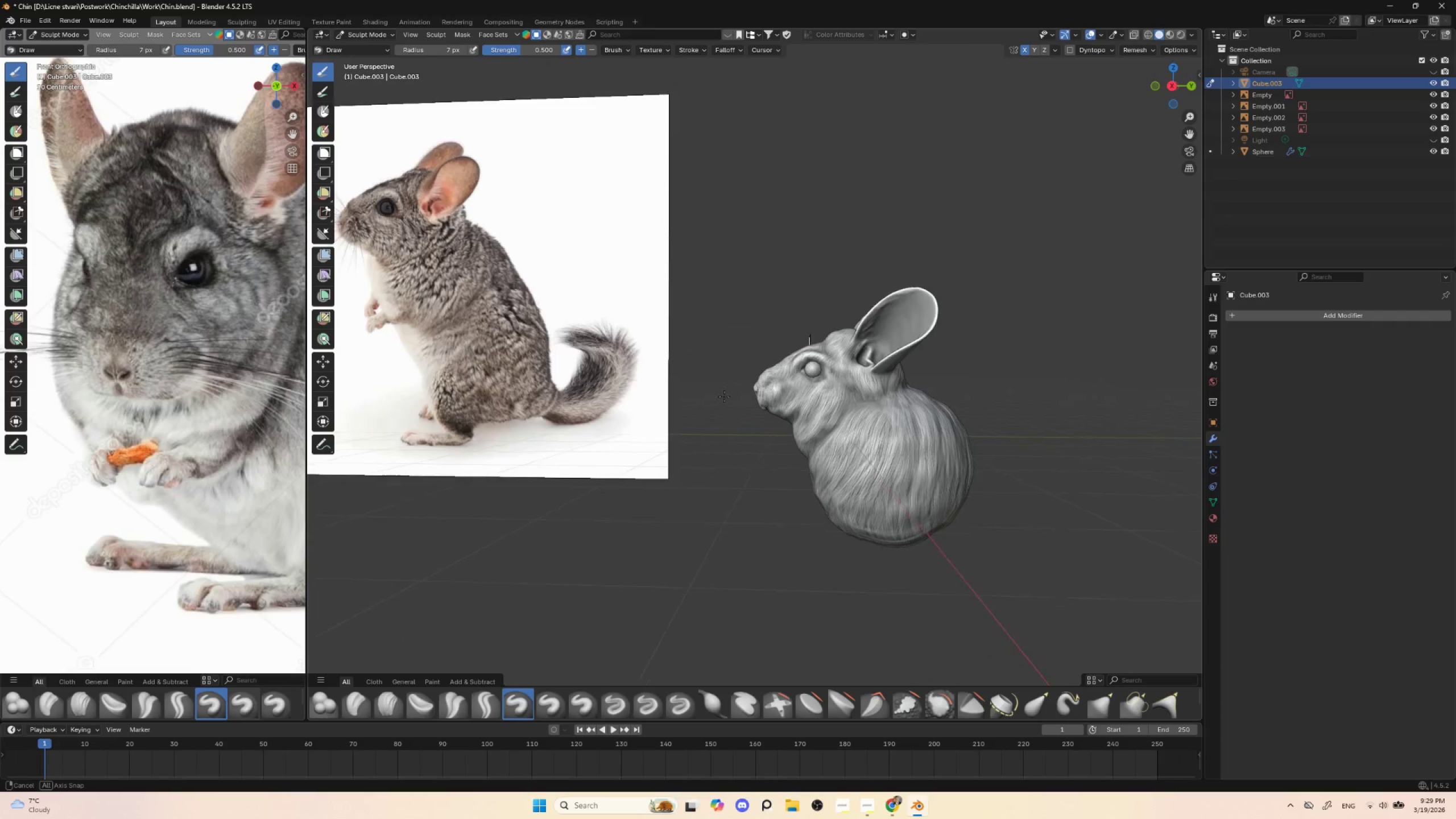 
hold_key(key=AltLeft, duration=0.33)
 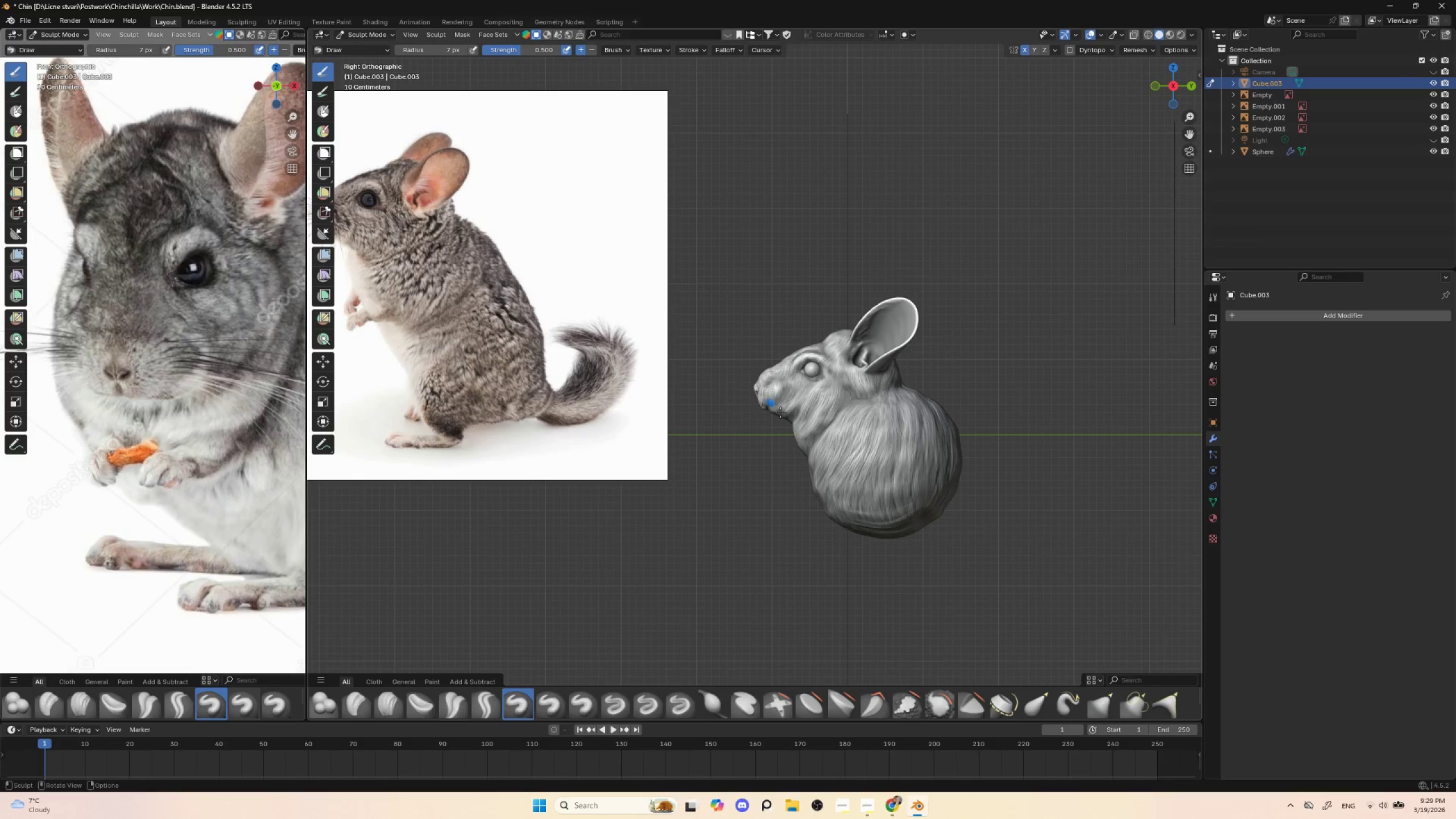 
hold_key(key=ShiftLeft, duration=0.5)
 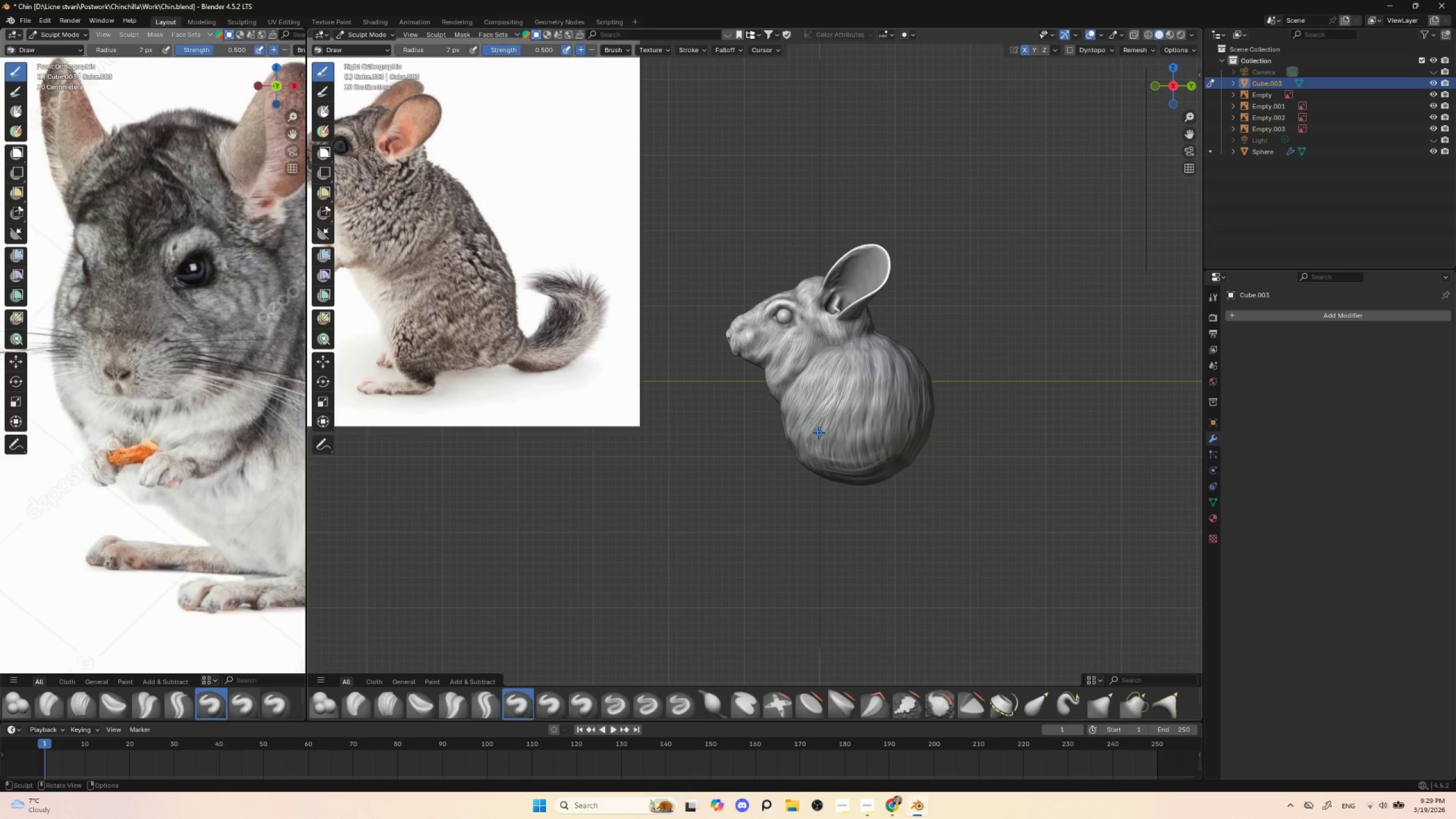 
hold_key(key=ShiftLeft, duration=0.47)
 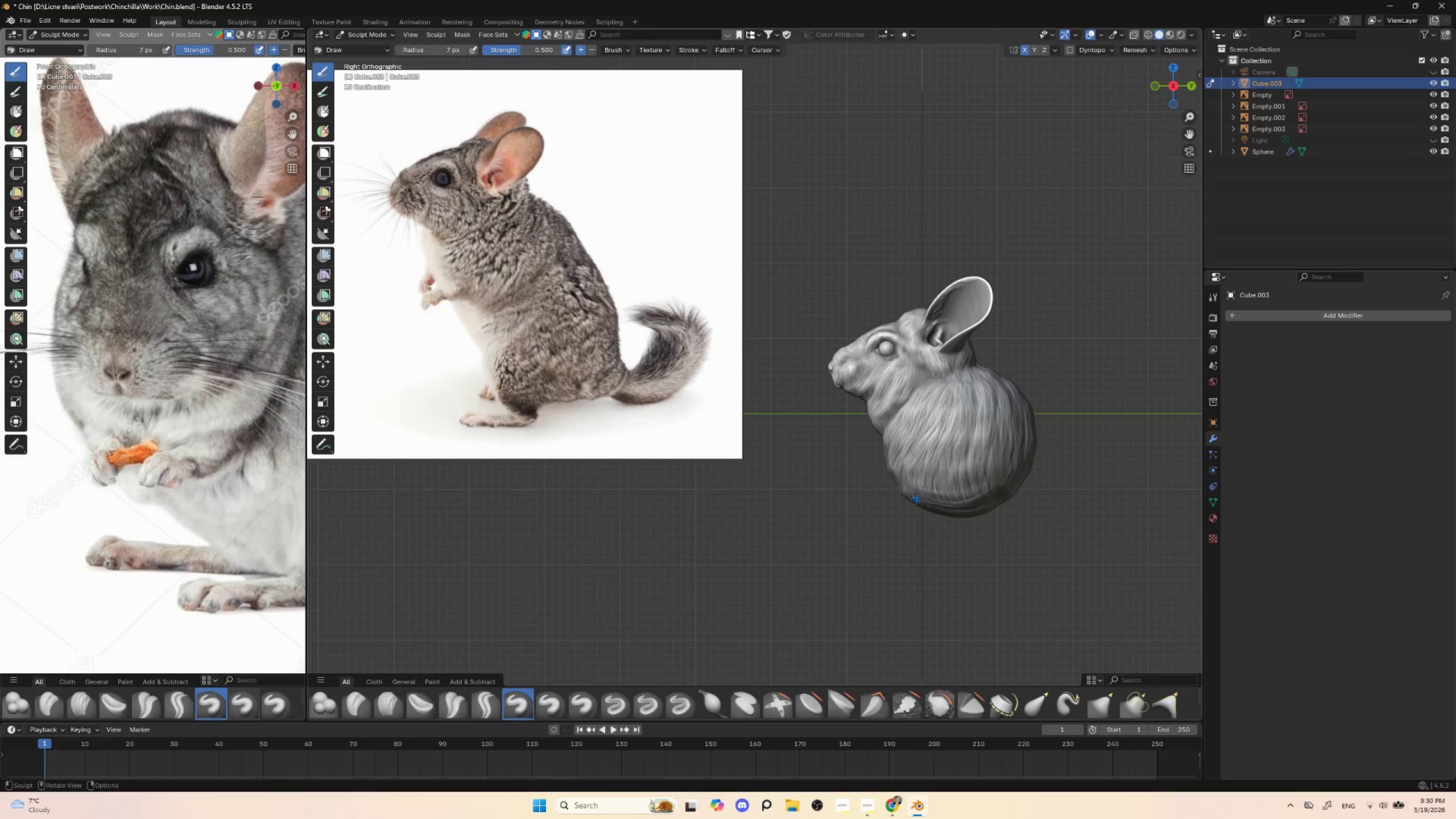 
hold_key(key=ControlLeft, duration=0.59)
 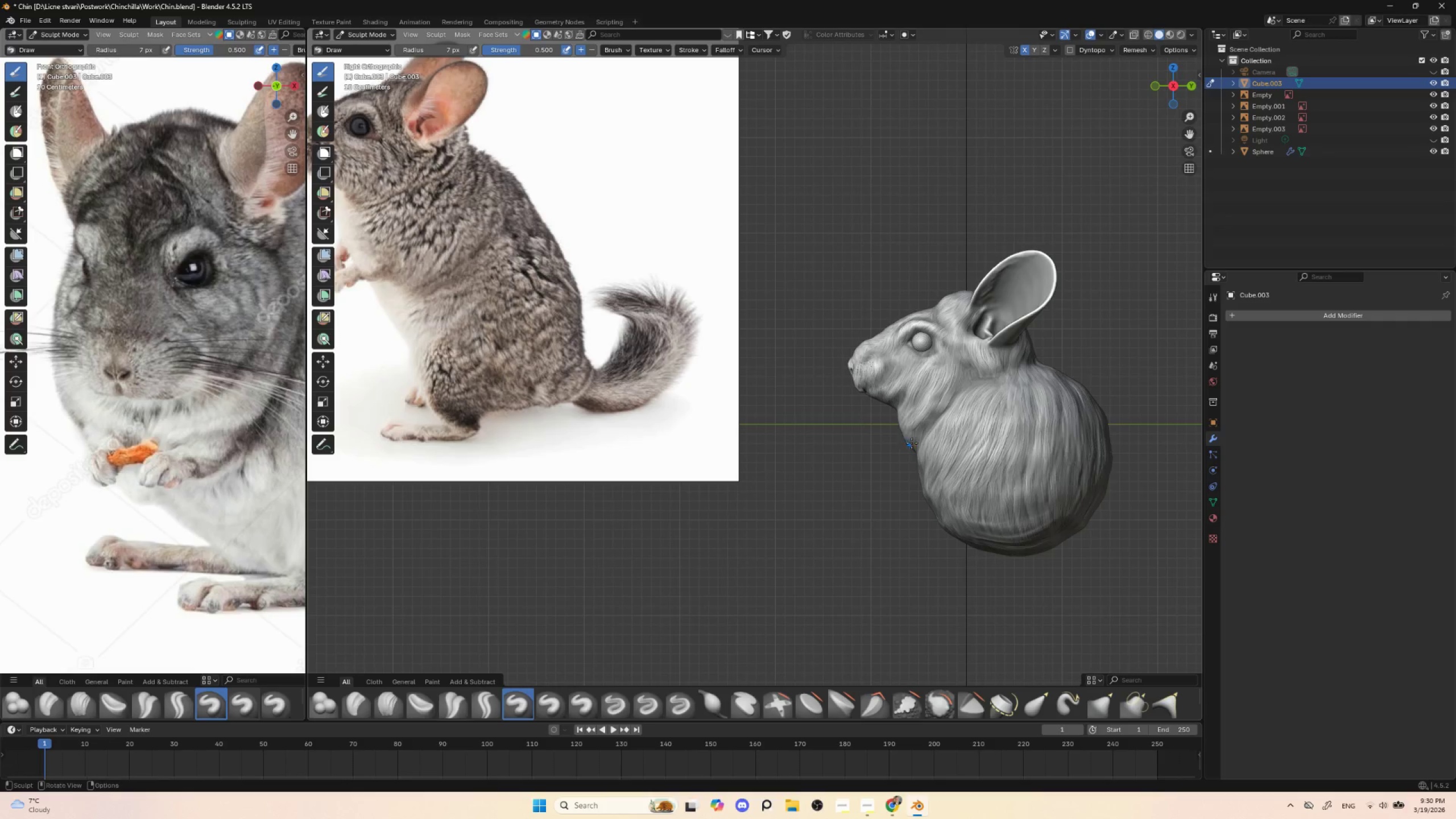 
hold_key(key=ShiftLeft, duration=0.78)
 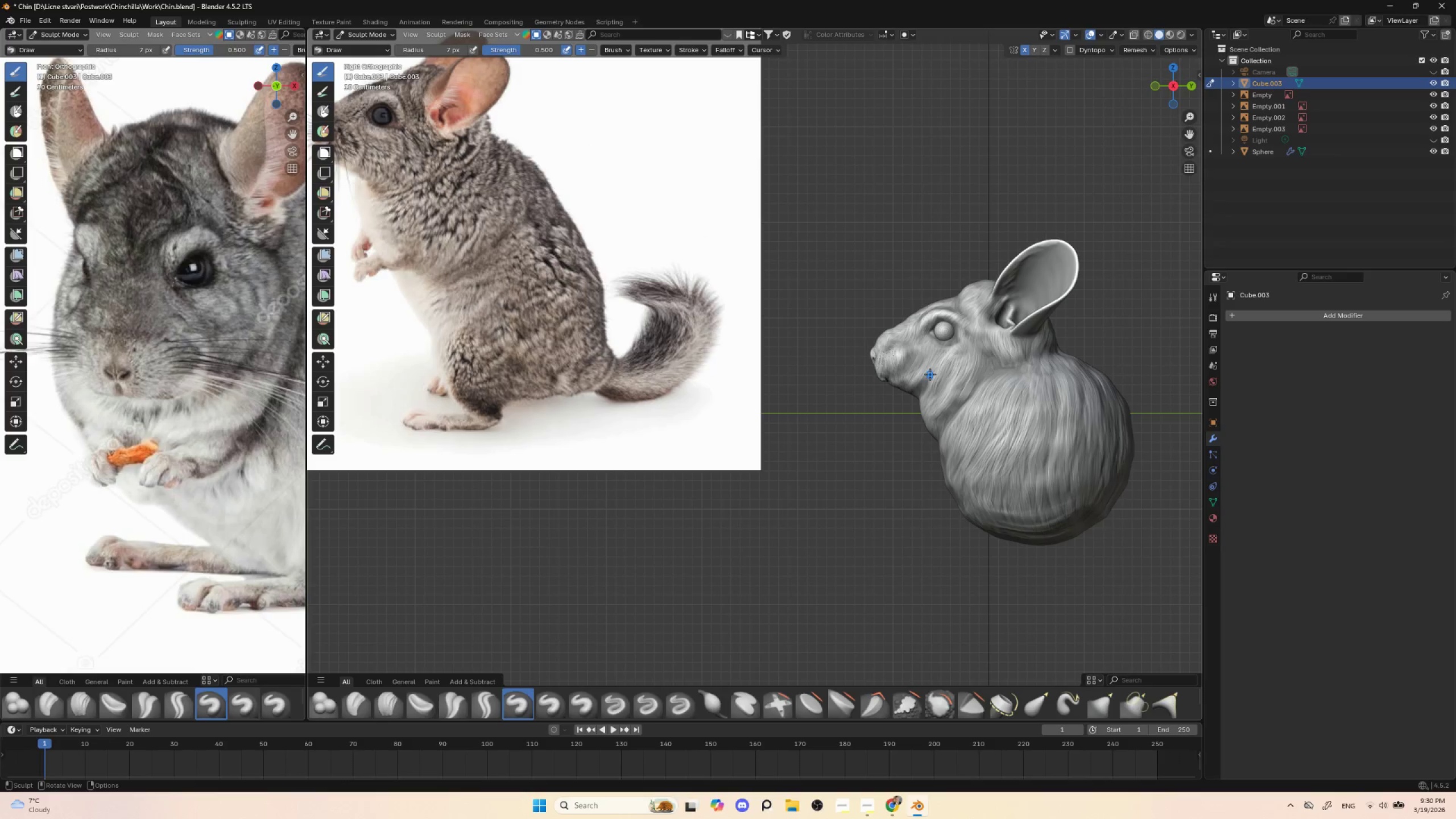 
key(BracketRight)
 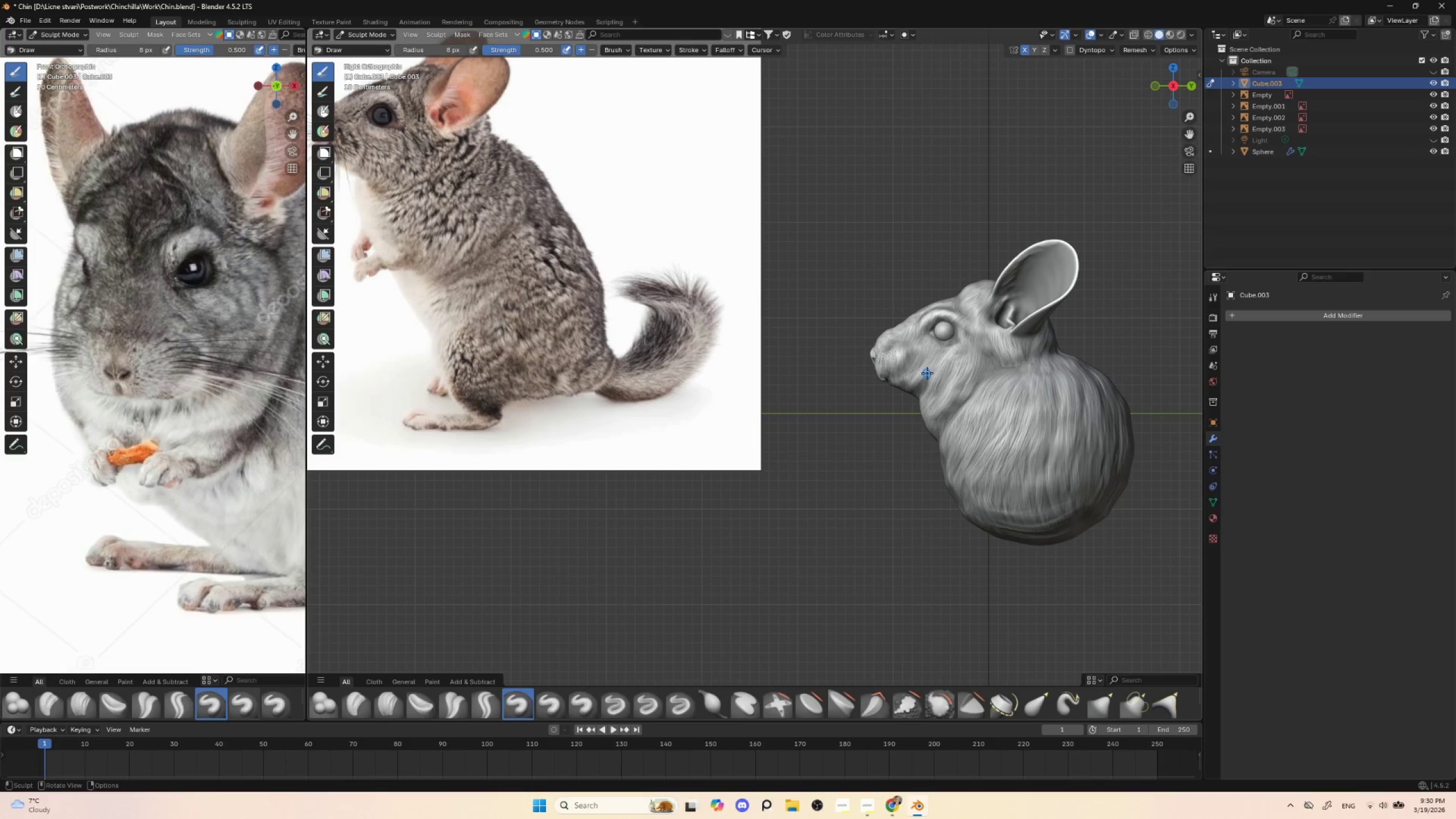 
key(BracketRight)
 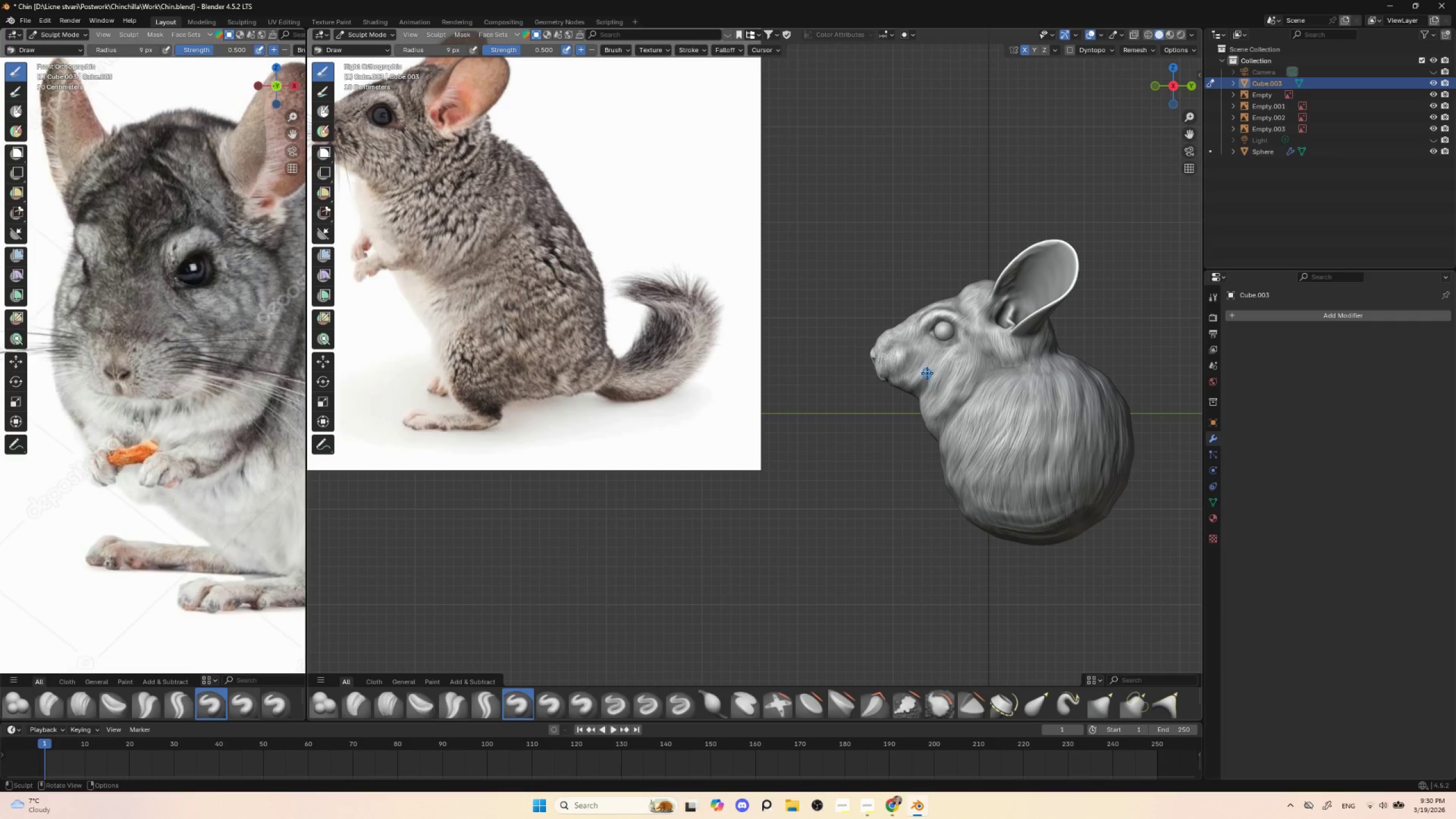 
key(BracketRight)
 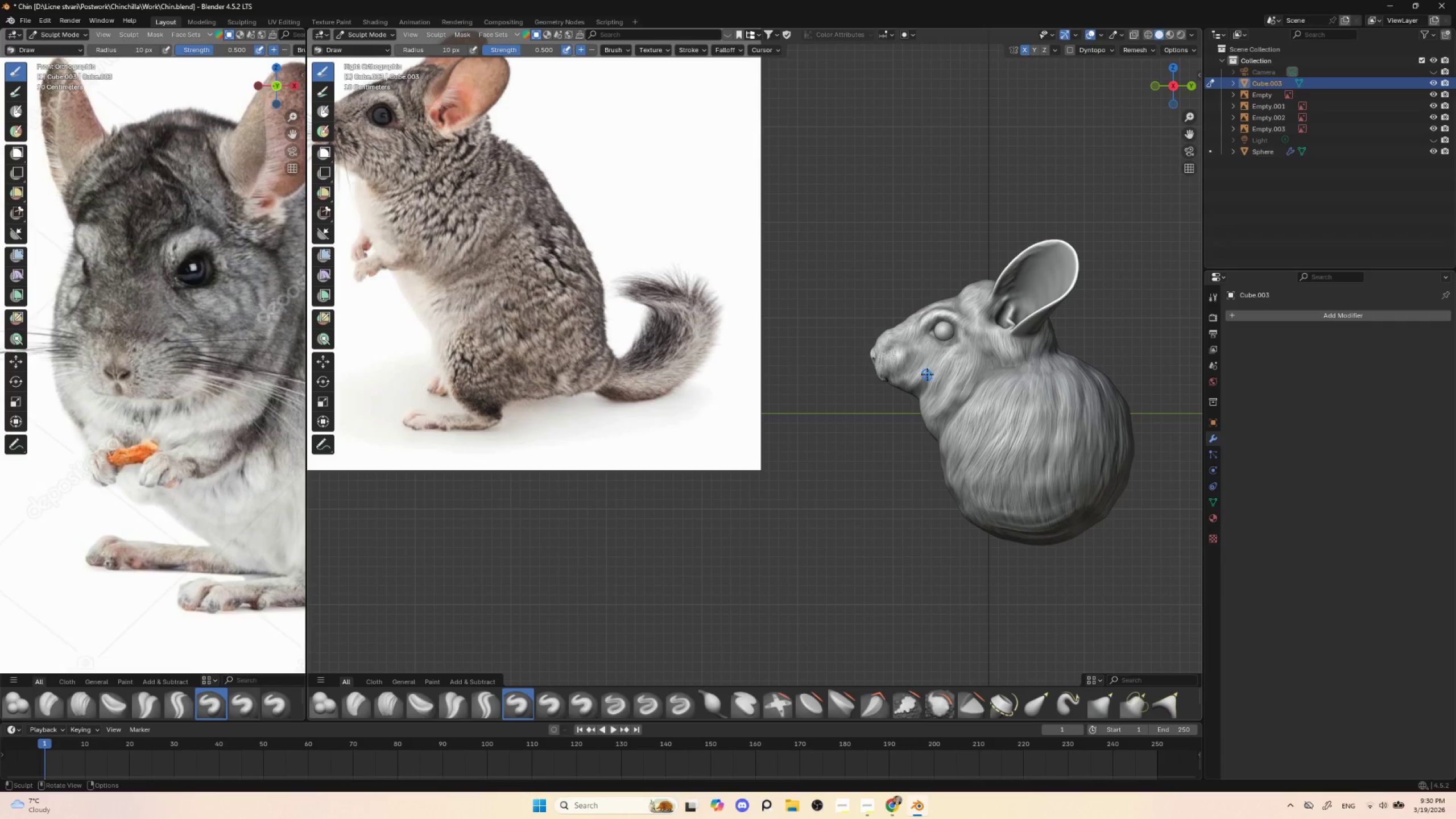 
key(BracketRight)
 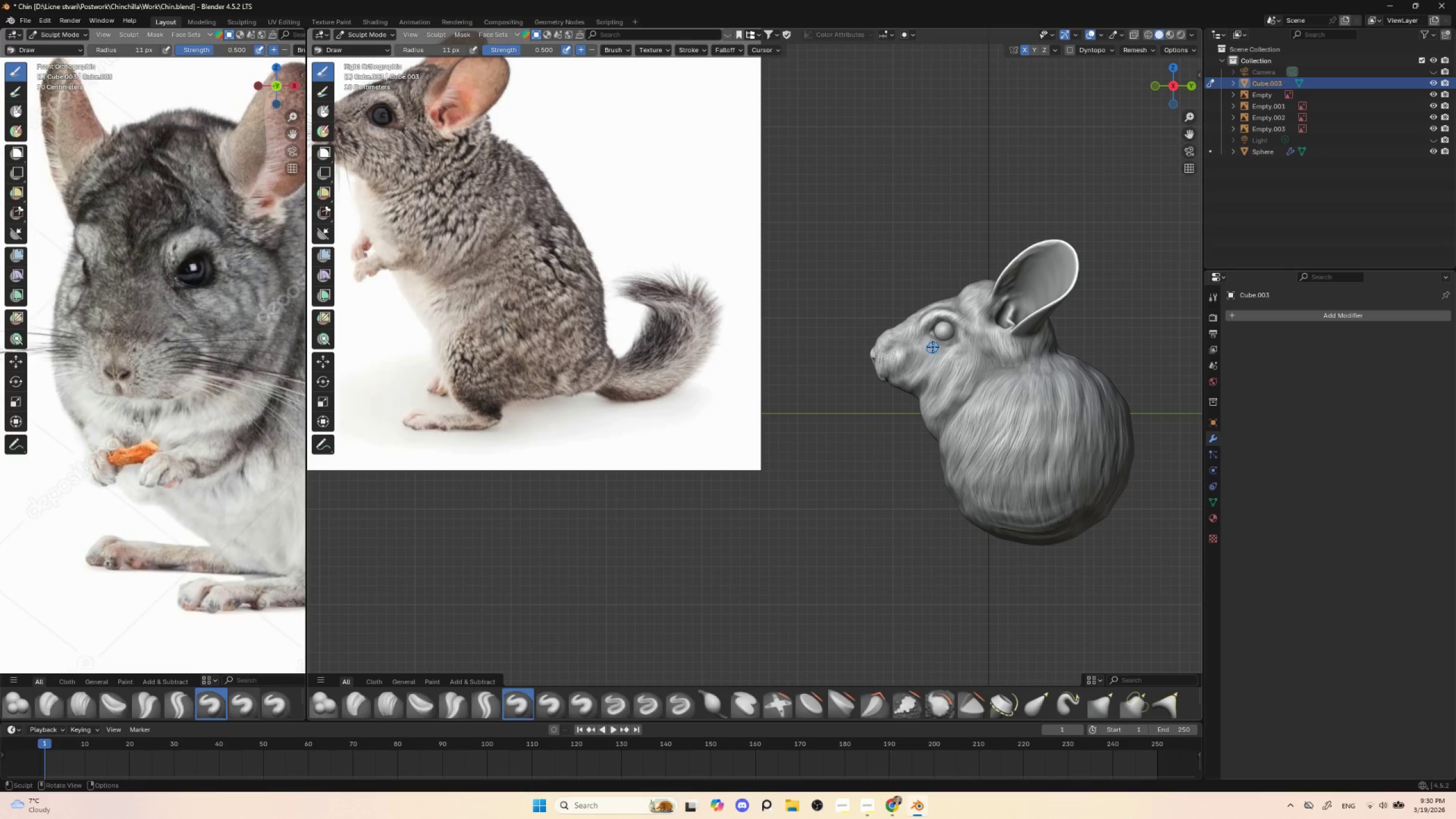 
left_click_drag(start_coordinate=[929, 341], to_coordinate=[940, 346])
 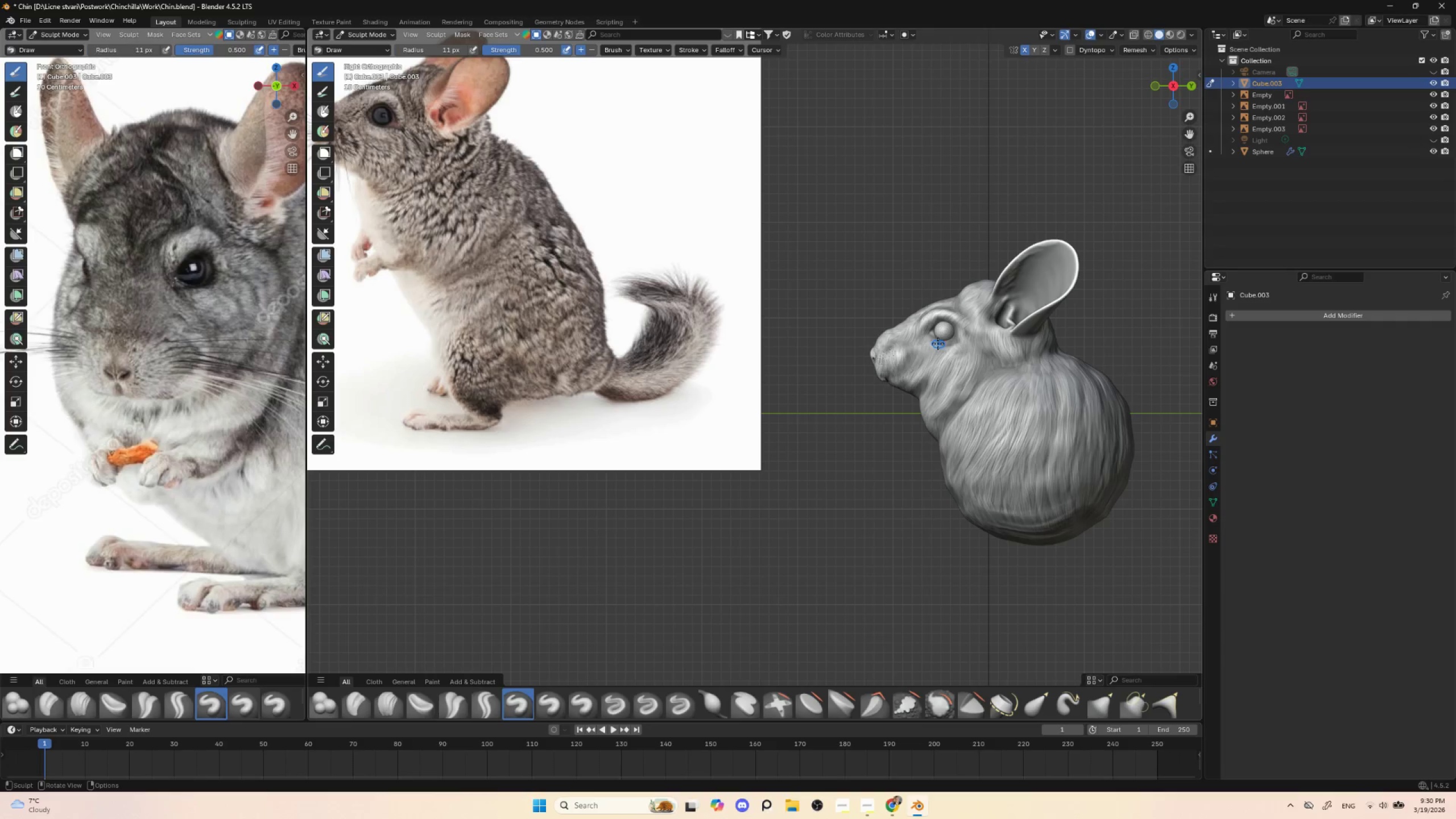 
left_click_drag(start_coordinate=[942, 345], to_coordinate=[948, 344])
 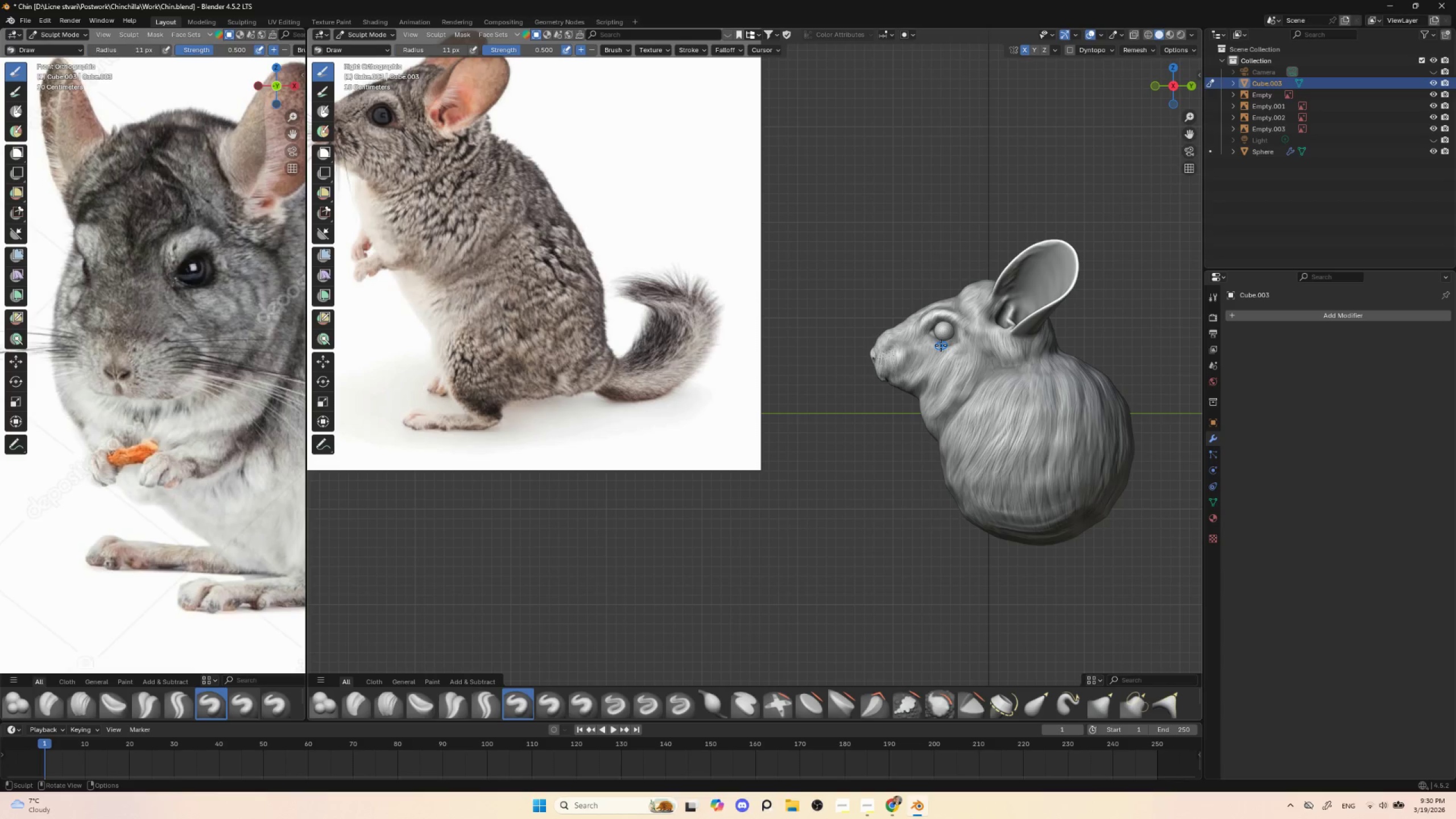 
left_click_drag(start_coordinate=[936, 342], to_coordinate=[951, 342])
 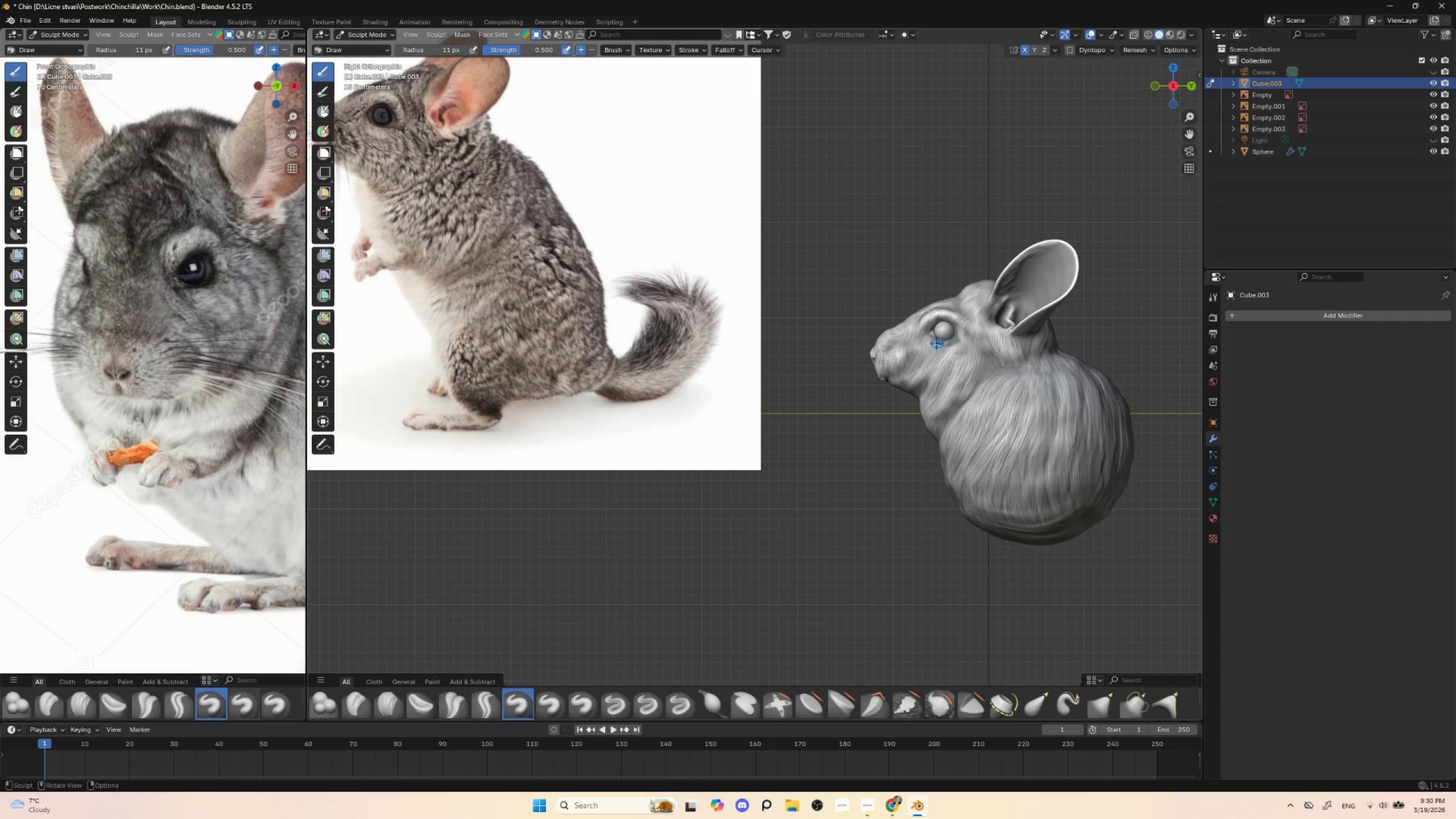 
left_click_drag(start_coordinate=[936, 343], to_coordinate=[953, 344])
 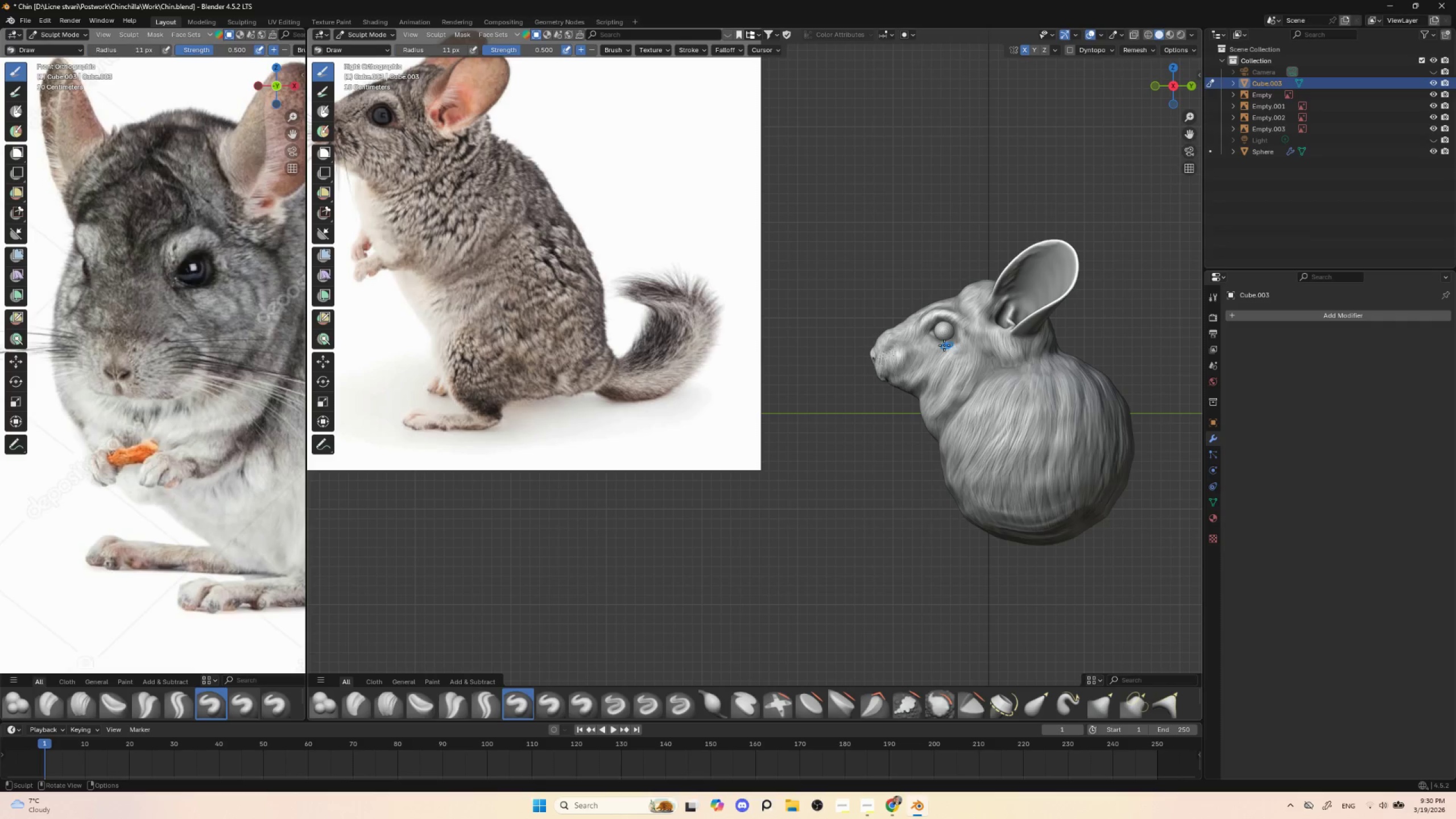 
left_click_drag(start_coordinate=[937, 344], to_coordinate=[958, 351])
 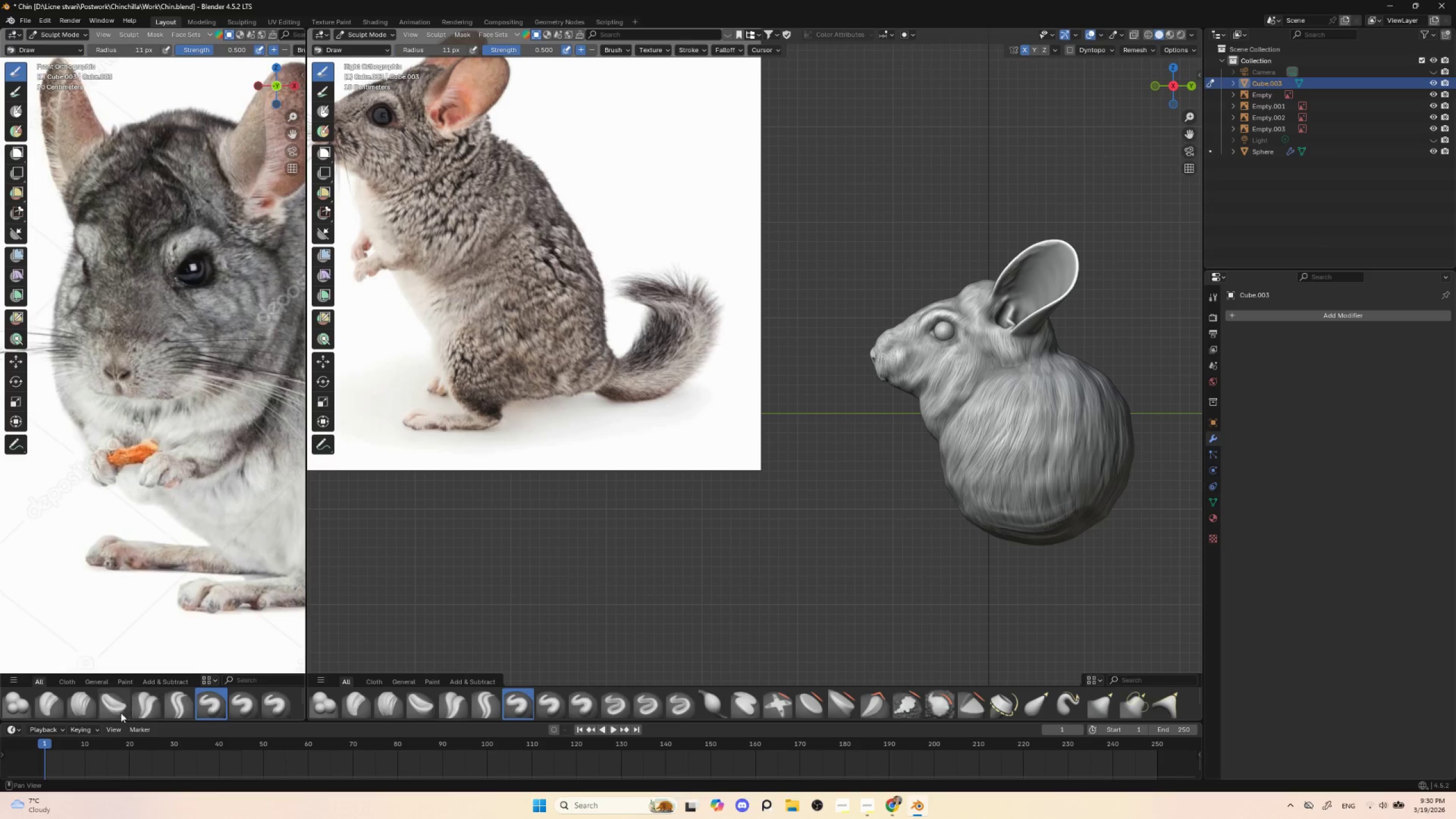 
left_click([83, 705])
 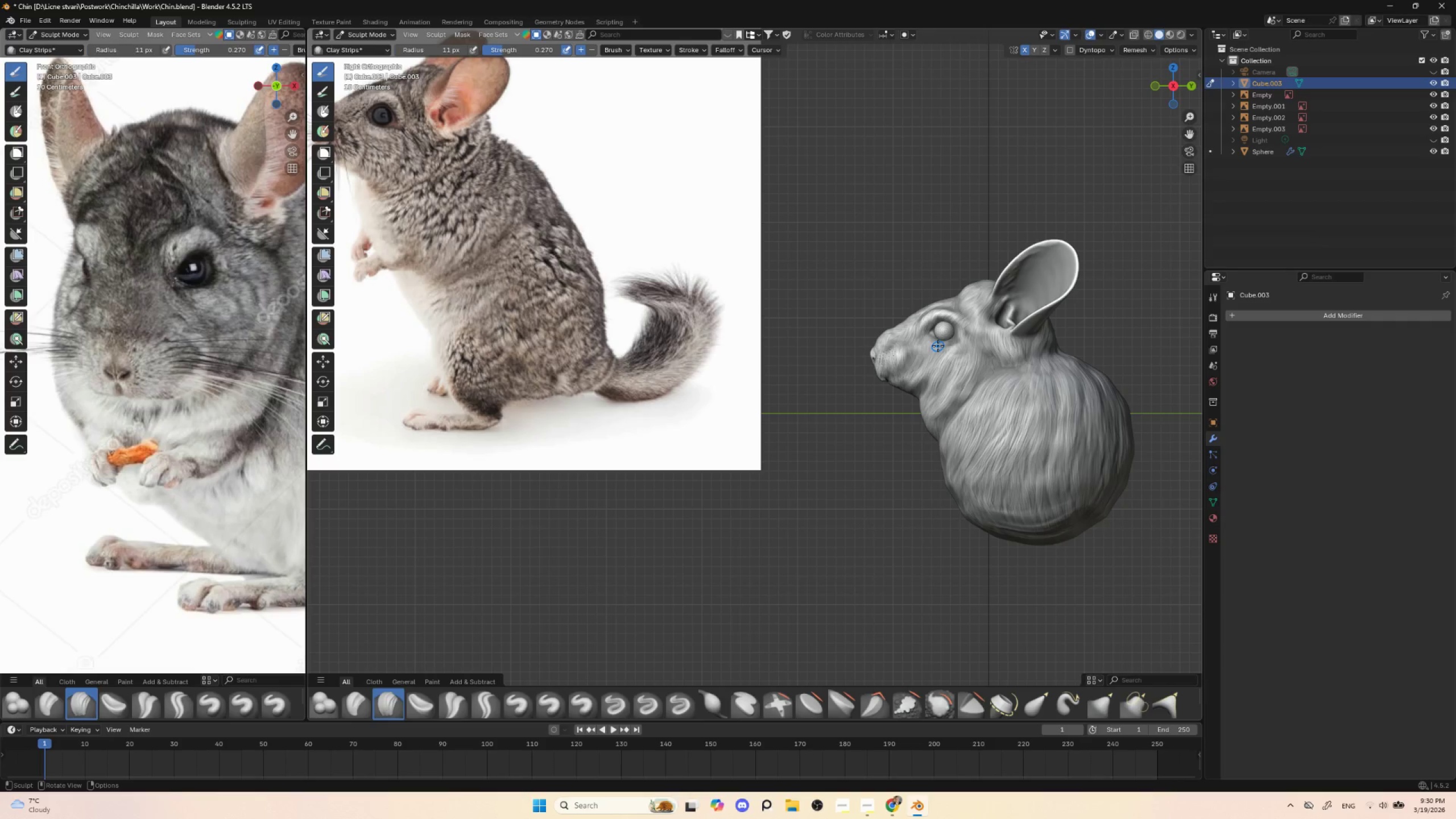 
left_click_drag(start_coordinate=[929, 340], to_coordinate=[928, 350])
 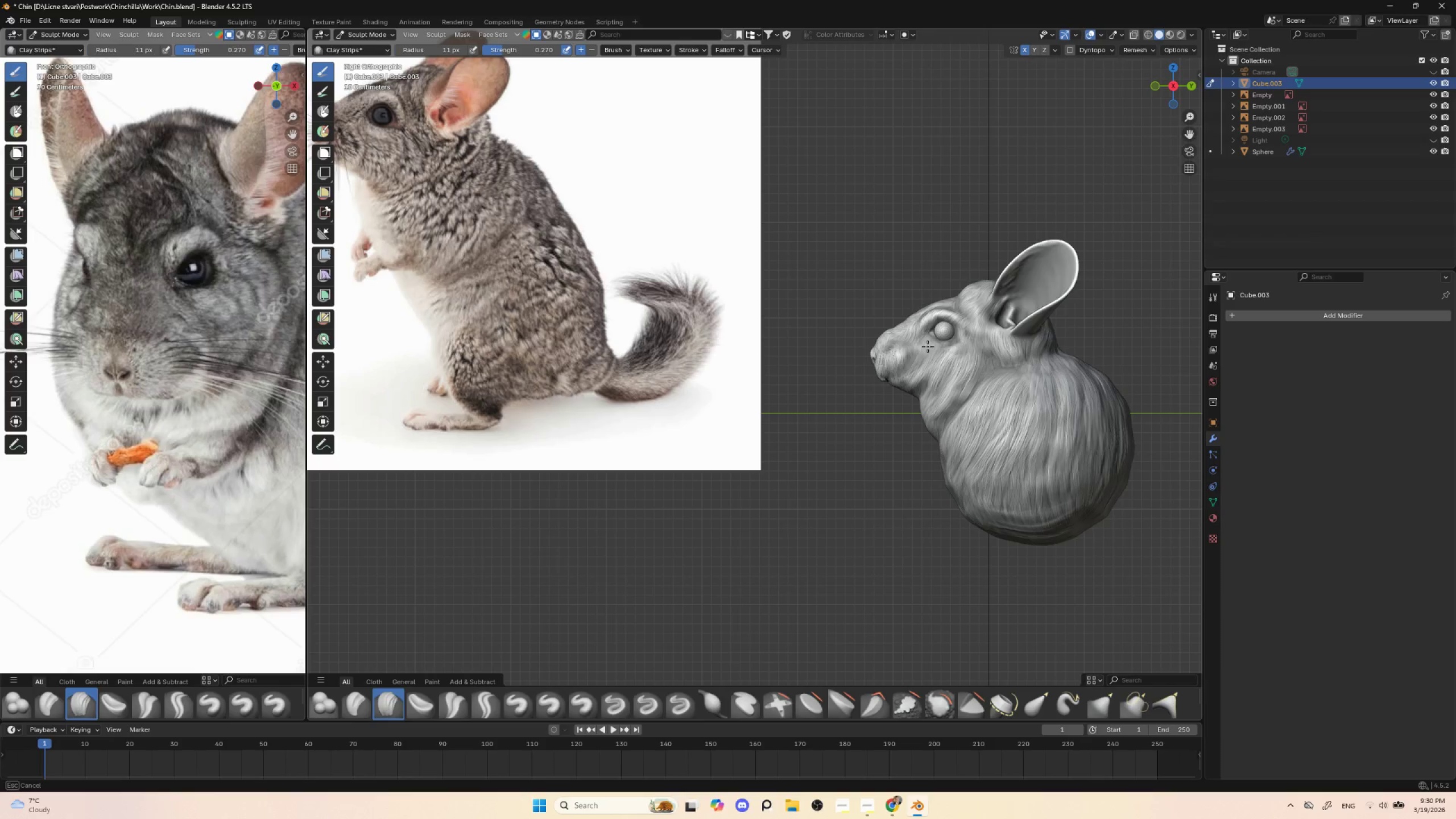 
left_click_drag(start_coordinate=[929, 339], to_coordinate=[928, 345])
 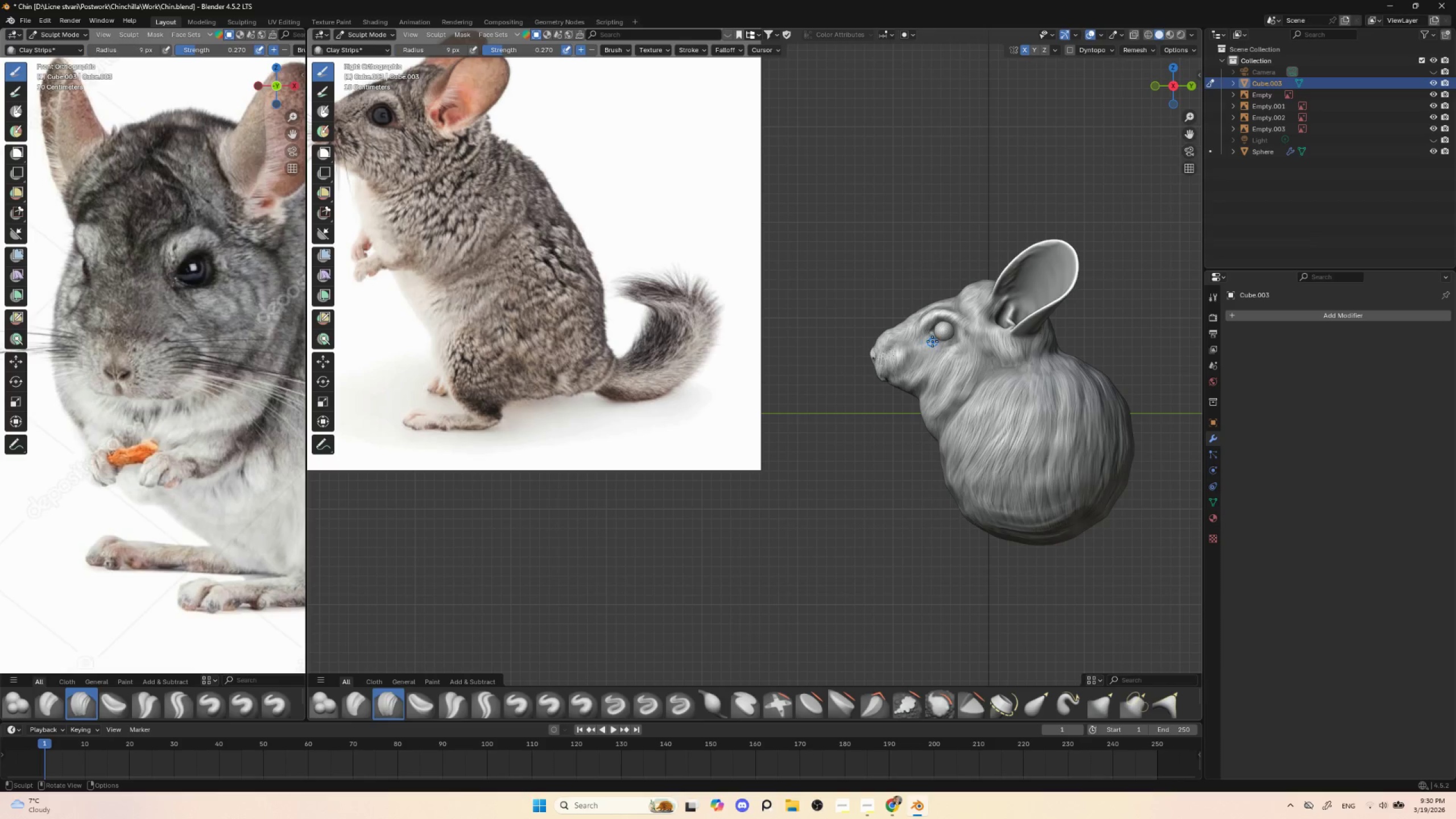 
key(BracketLeft)
 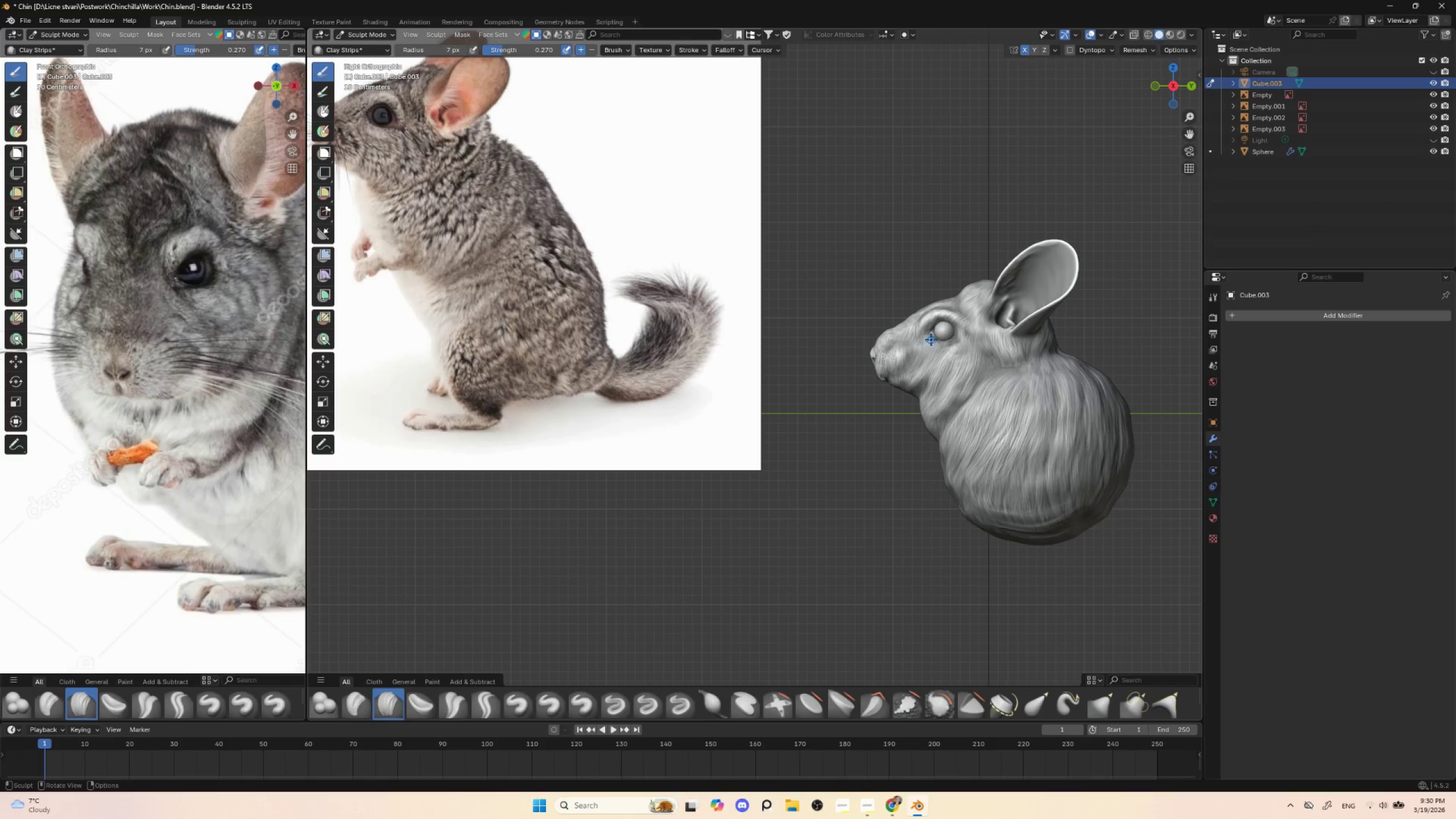 
key(BracketLeft)
 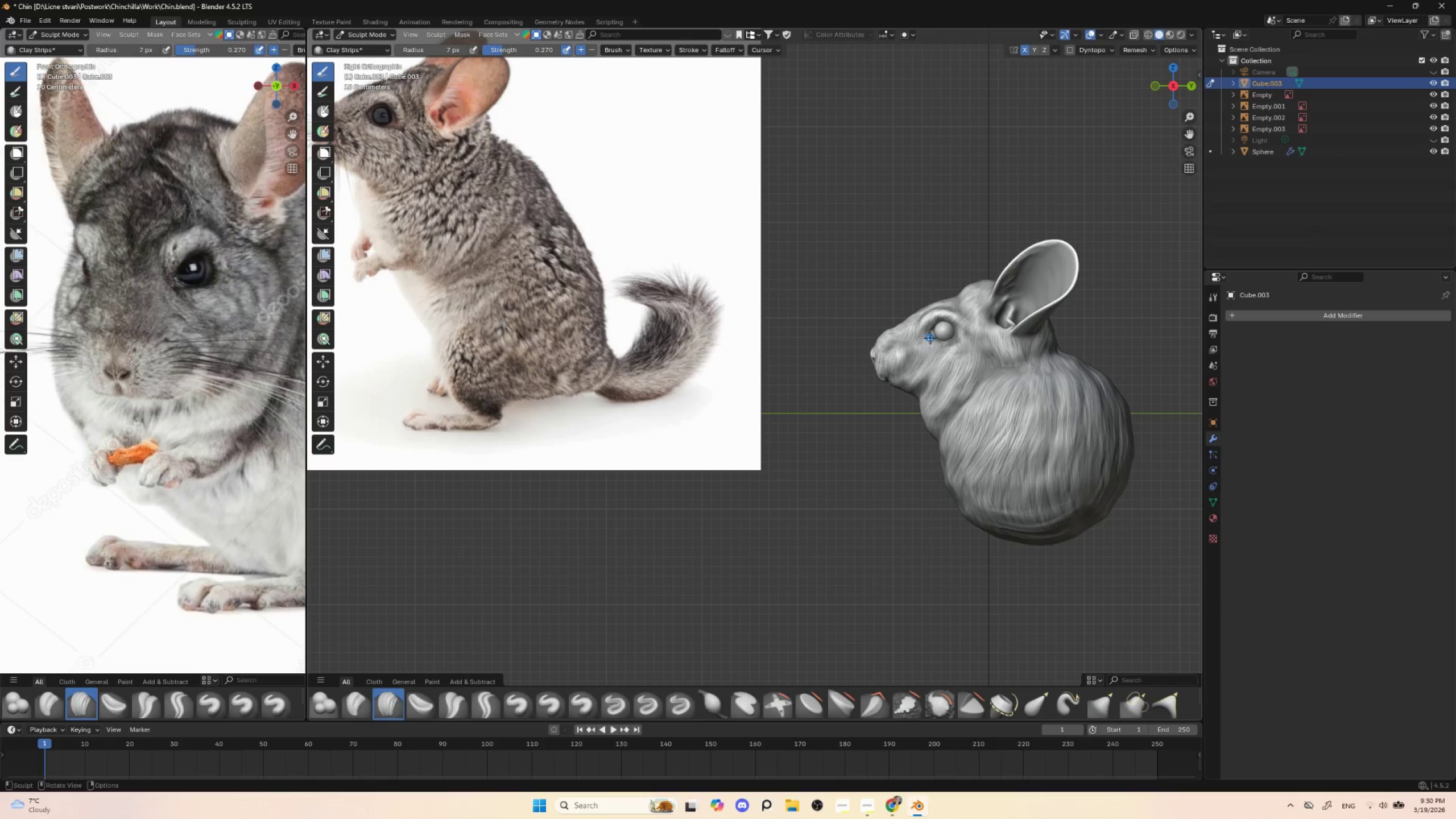 
key(BracketLeft)
 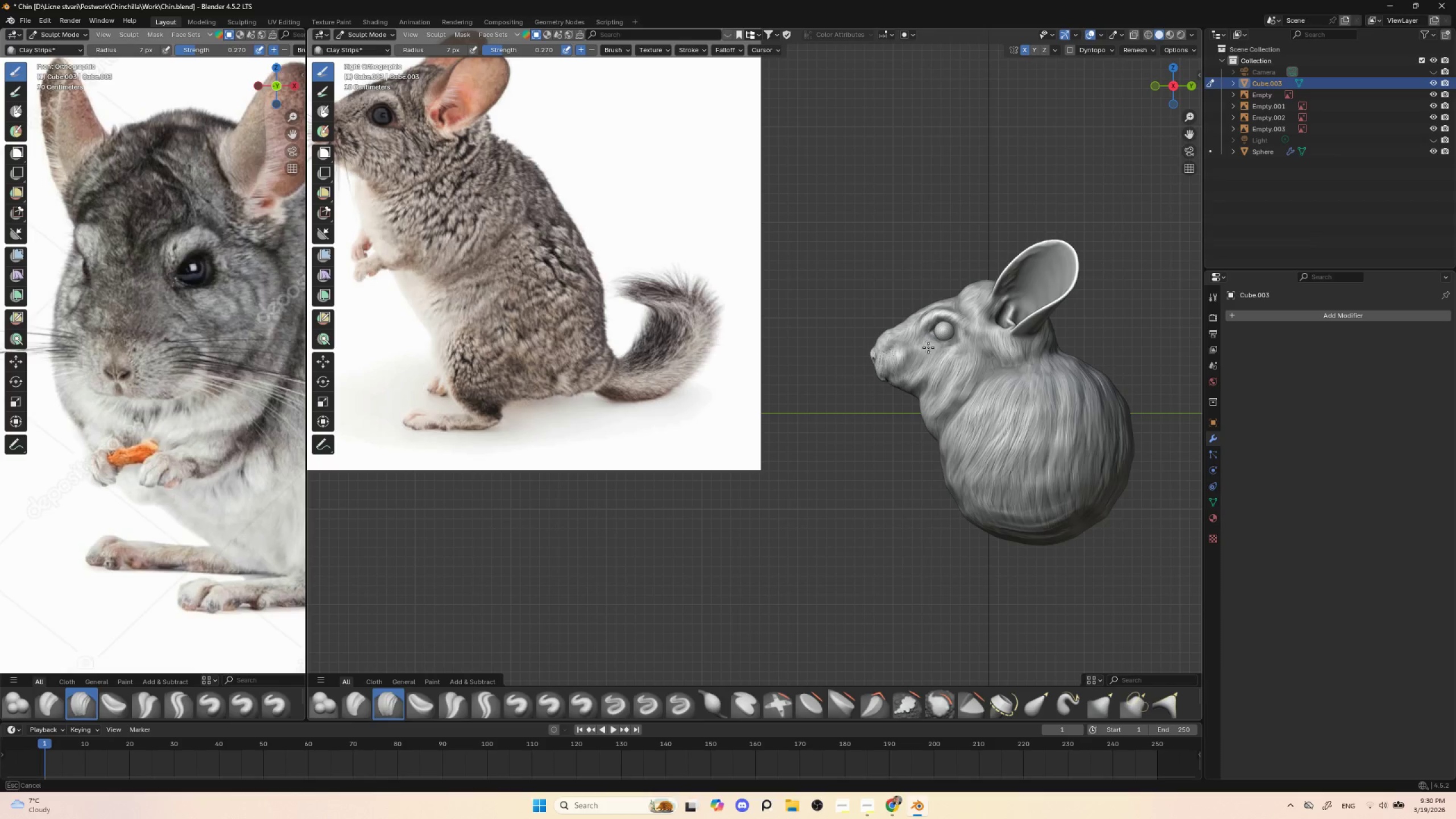 
left_click_drag(start_coordinate=[930, 338], to_coordinate=[928, 346])
 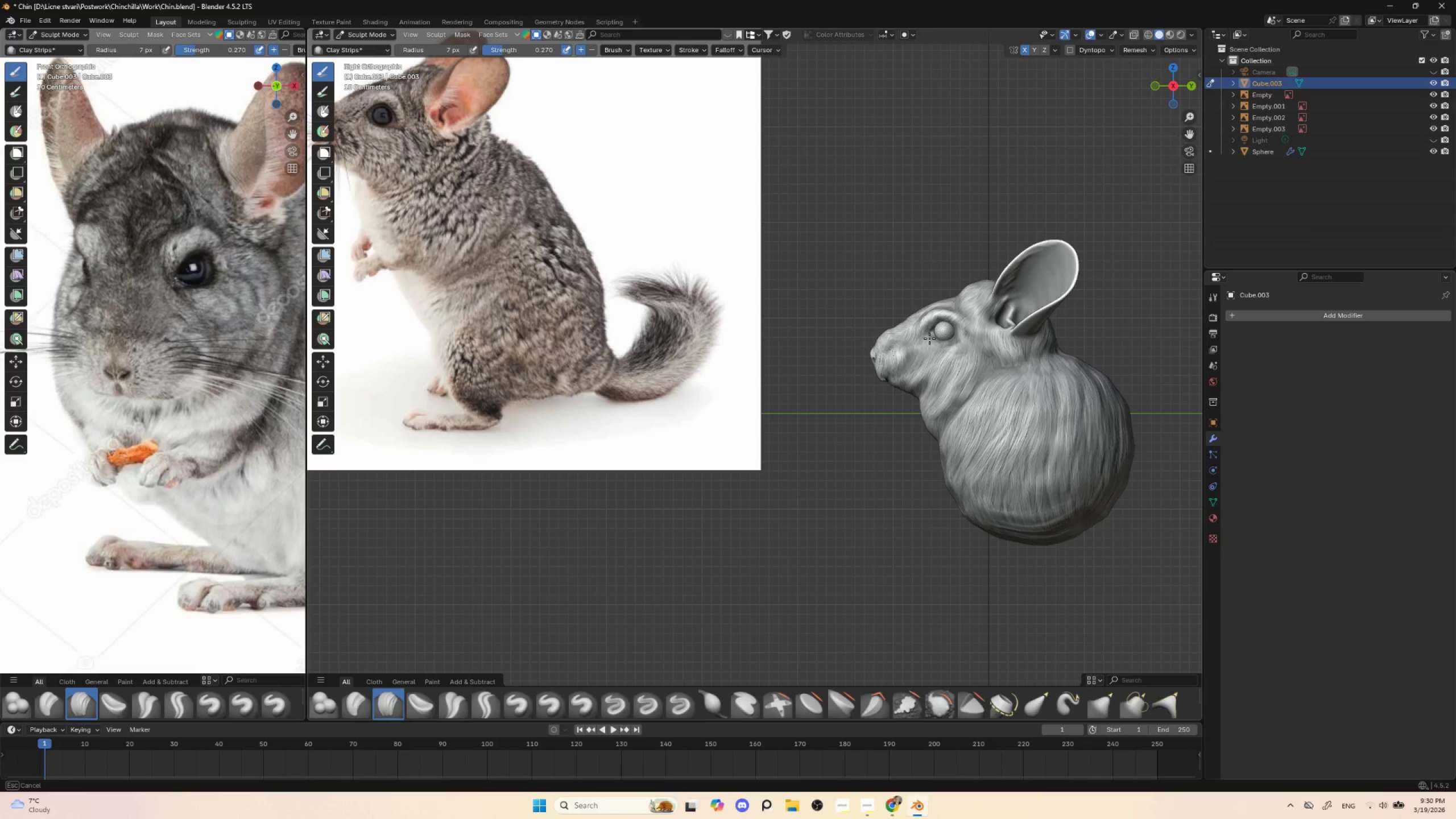 
left_click_drag(start_coordinate=[929, 342], to_coordinate=[934, 353])
 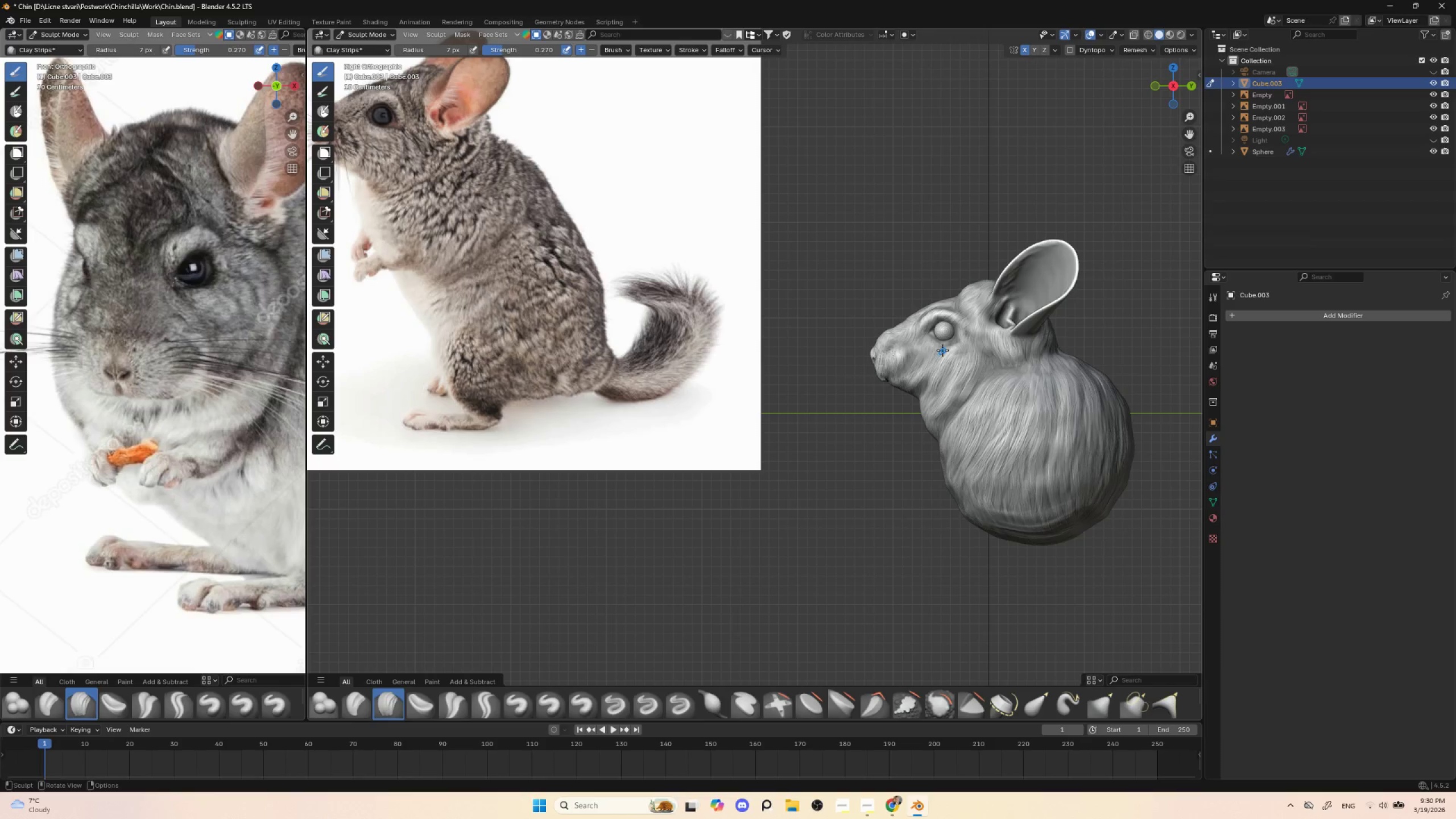 
key(BracketRight)
 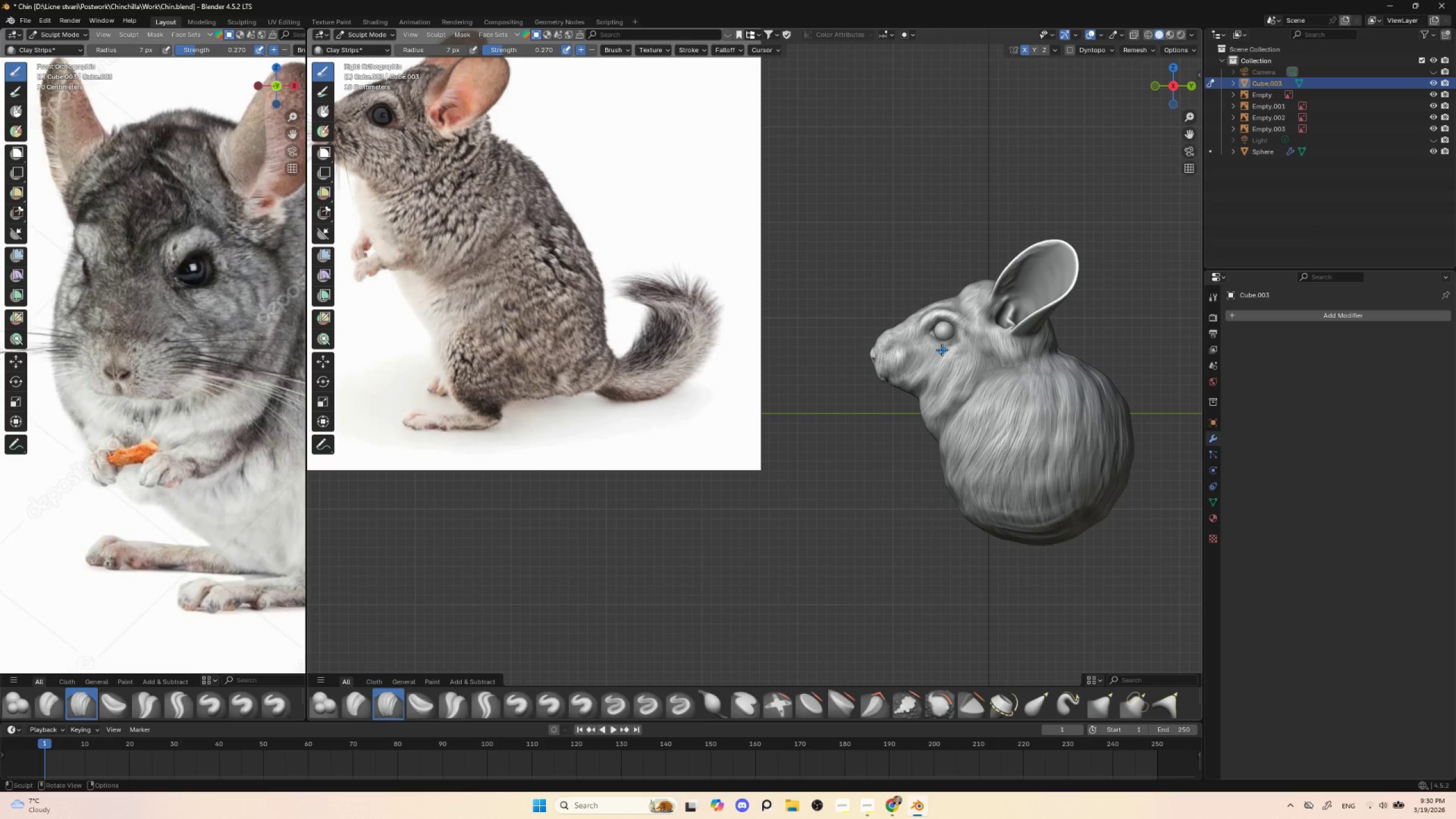 
key(BracketRight)
 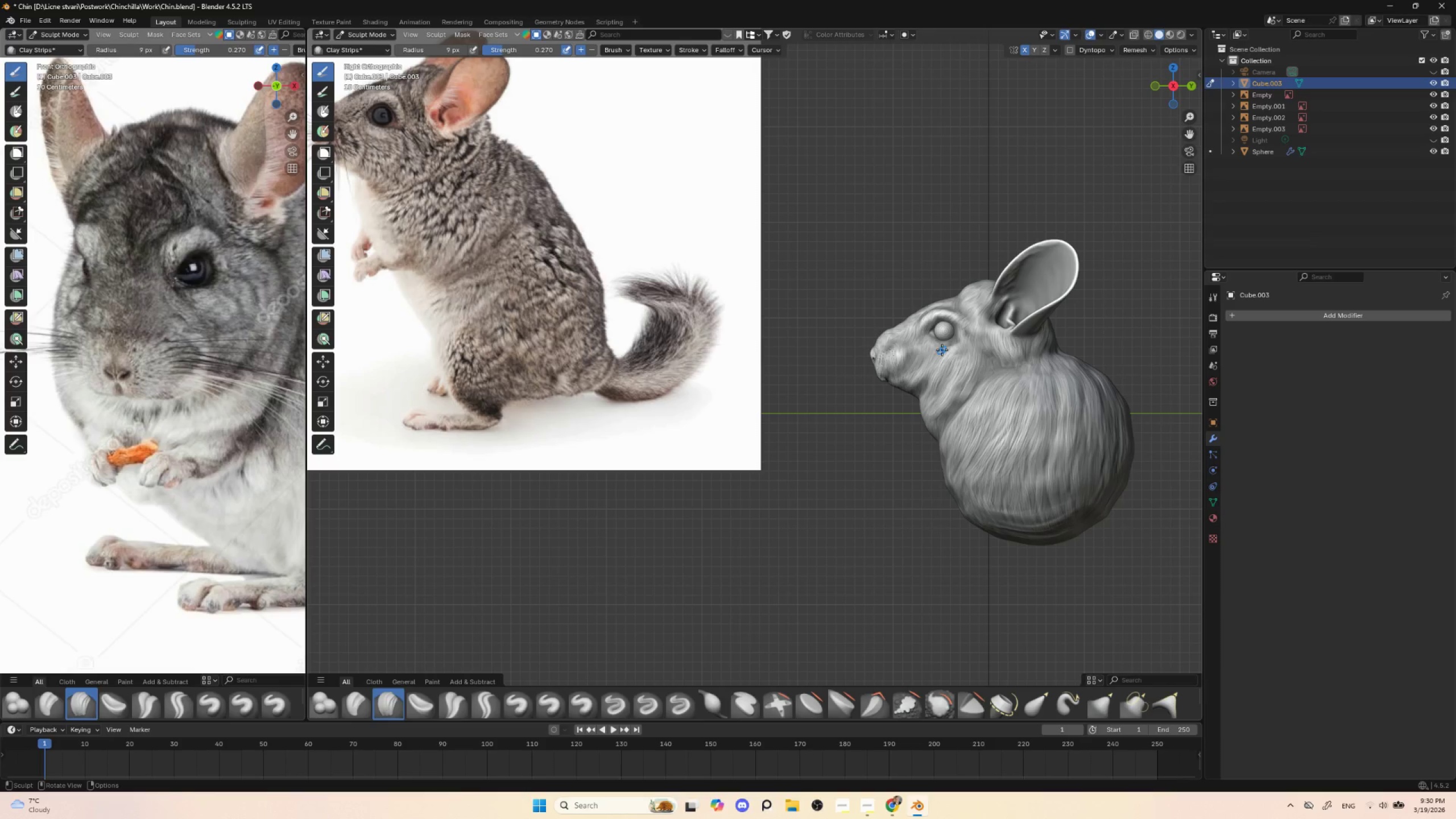 
key(BracketRight)
 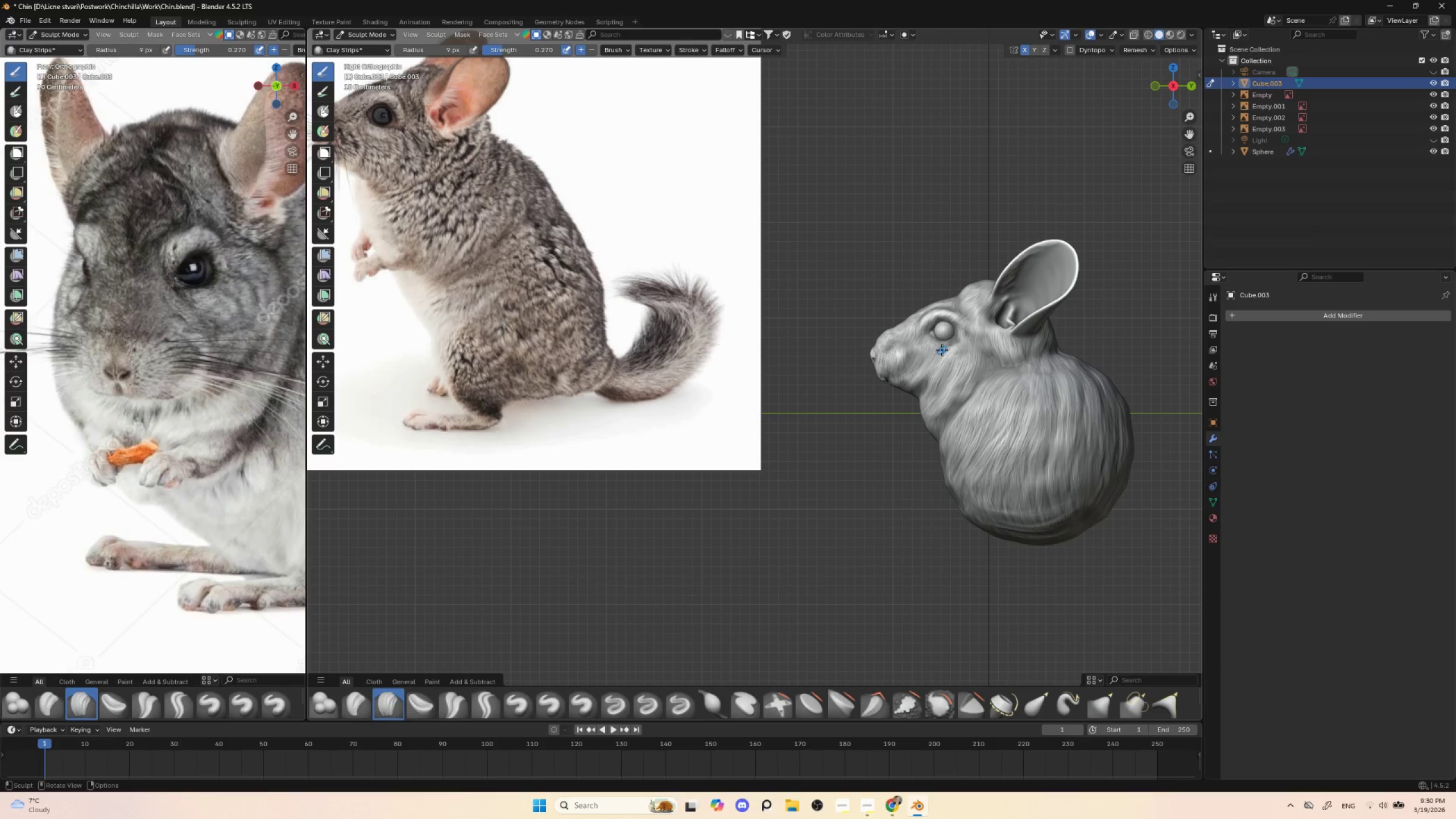 
key(BracketRight)
 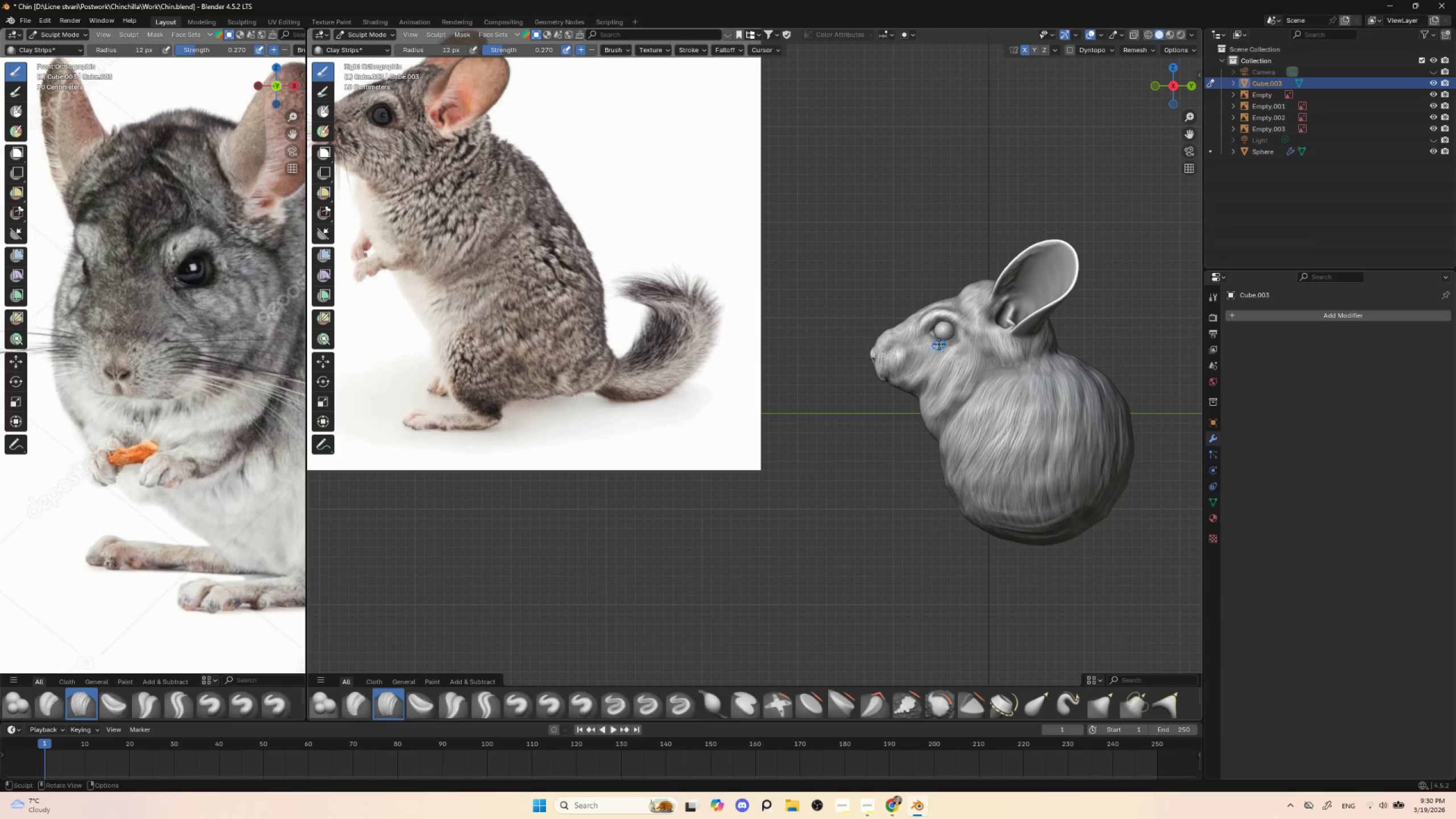 
key(BracketRight)
 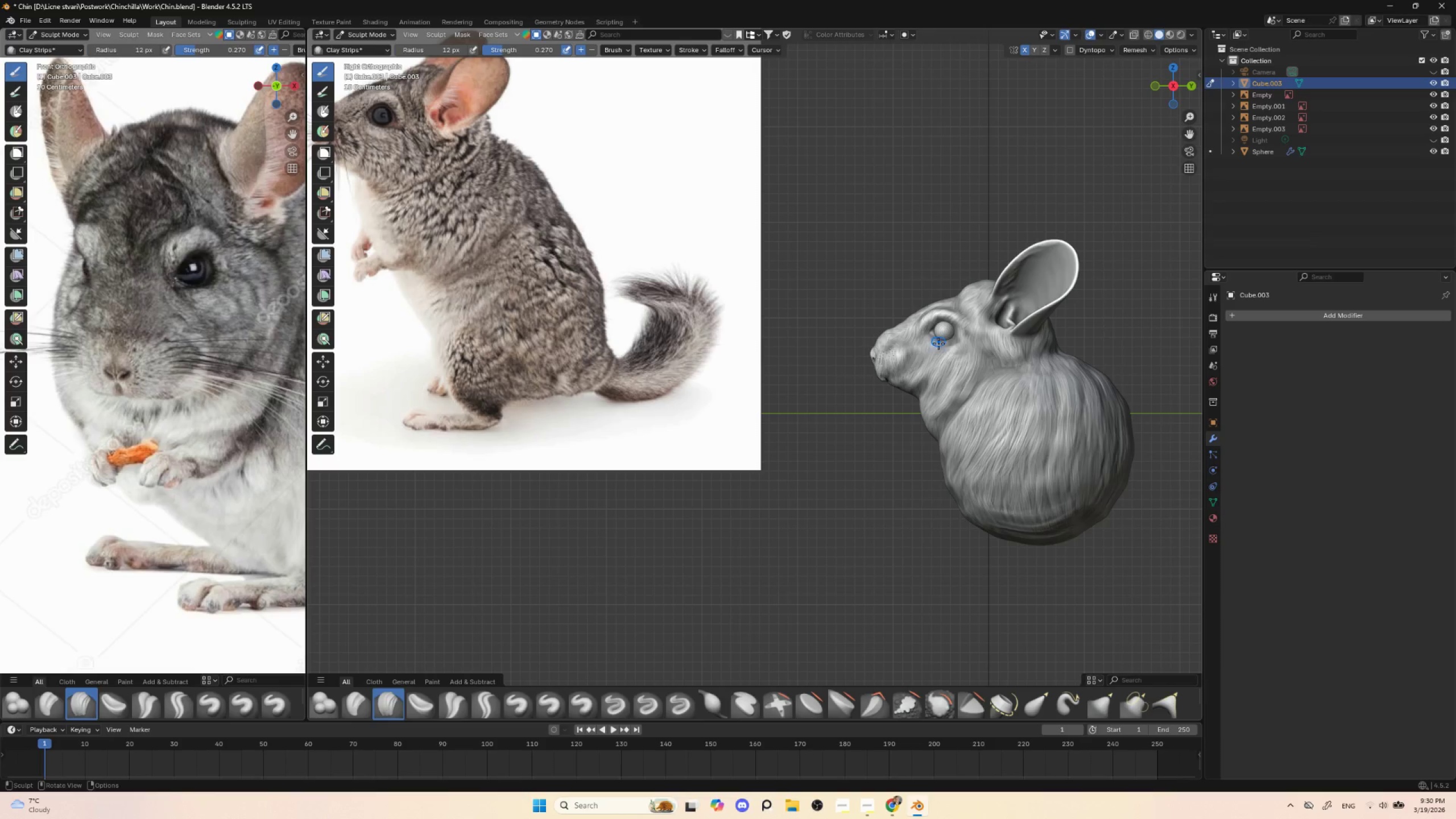 
left_click_drag(start_coordinate=[938, 345], to_coordinate=[937, 350])
 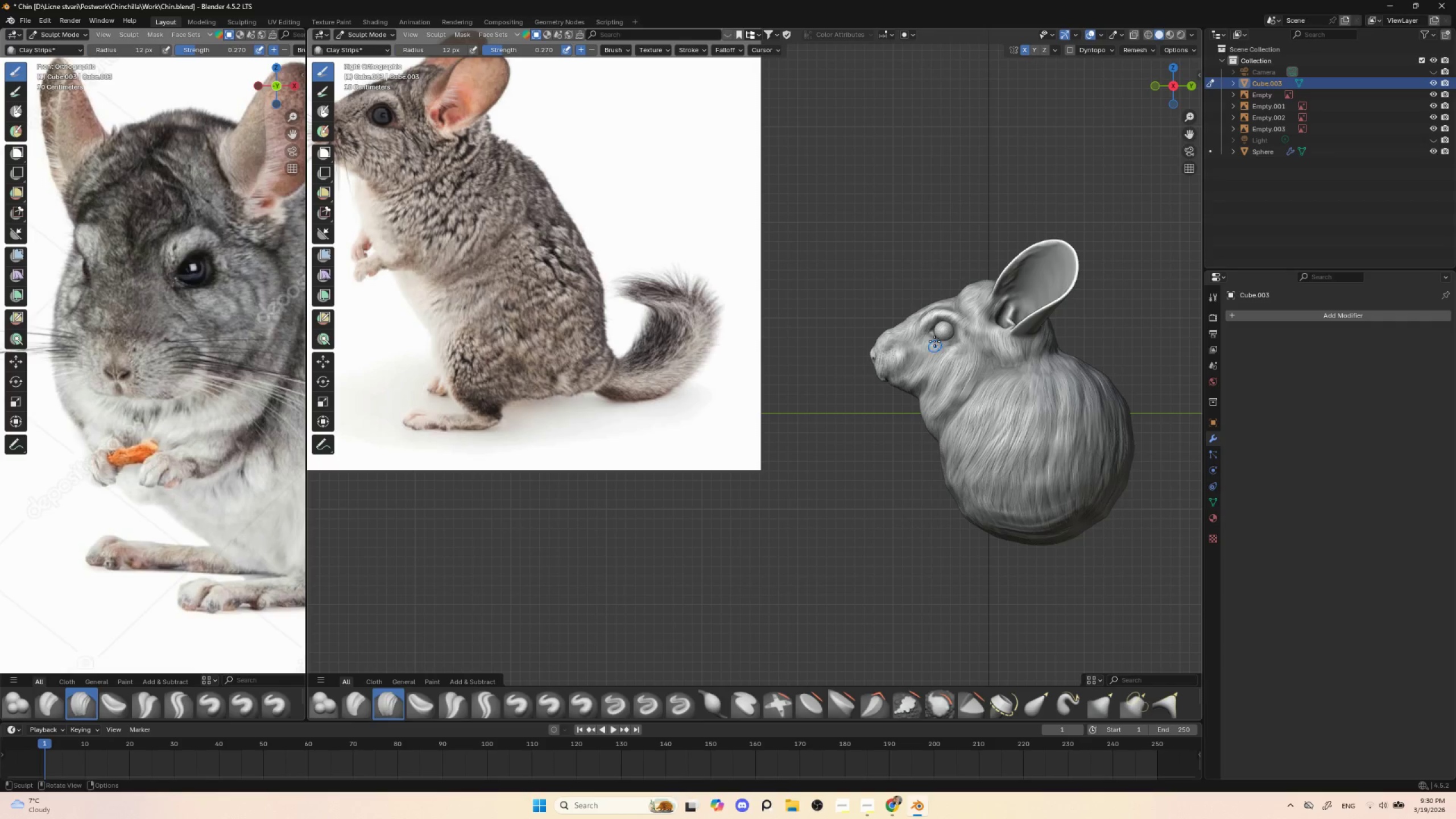 
left_click_drag(start_coordinate=[936, 337], to_coordinate=[936, 350])
 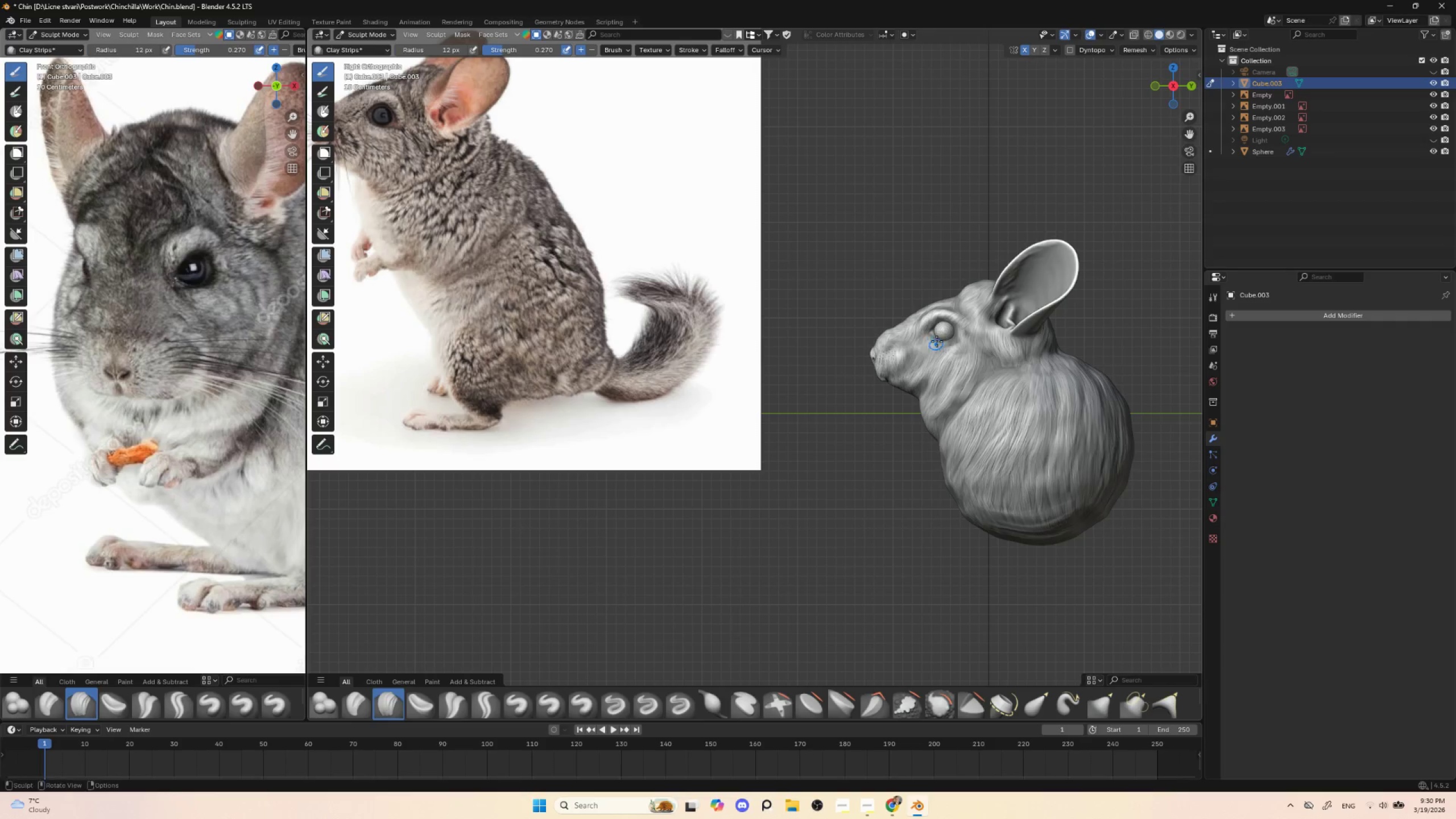 
left_click_drag(start_coordinate=[937, 341], to_coordinate=[942, 355])
 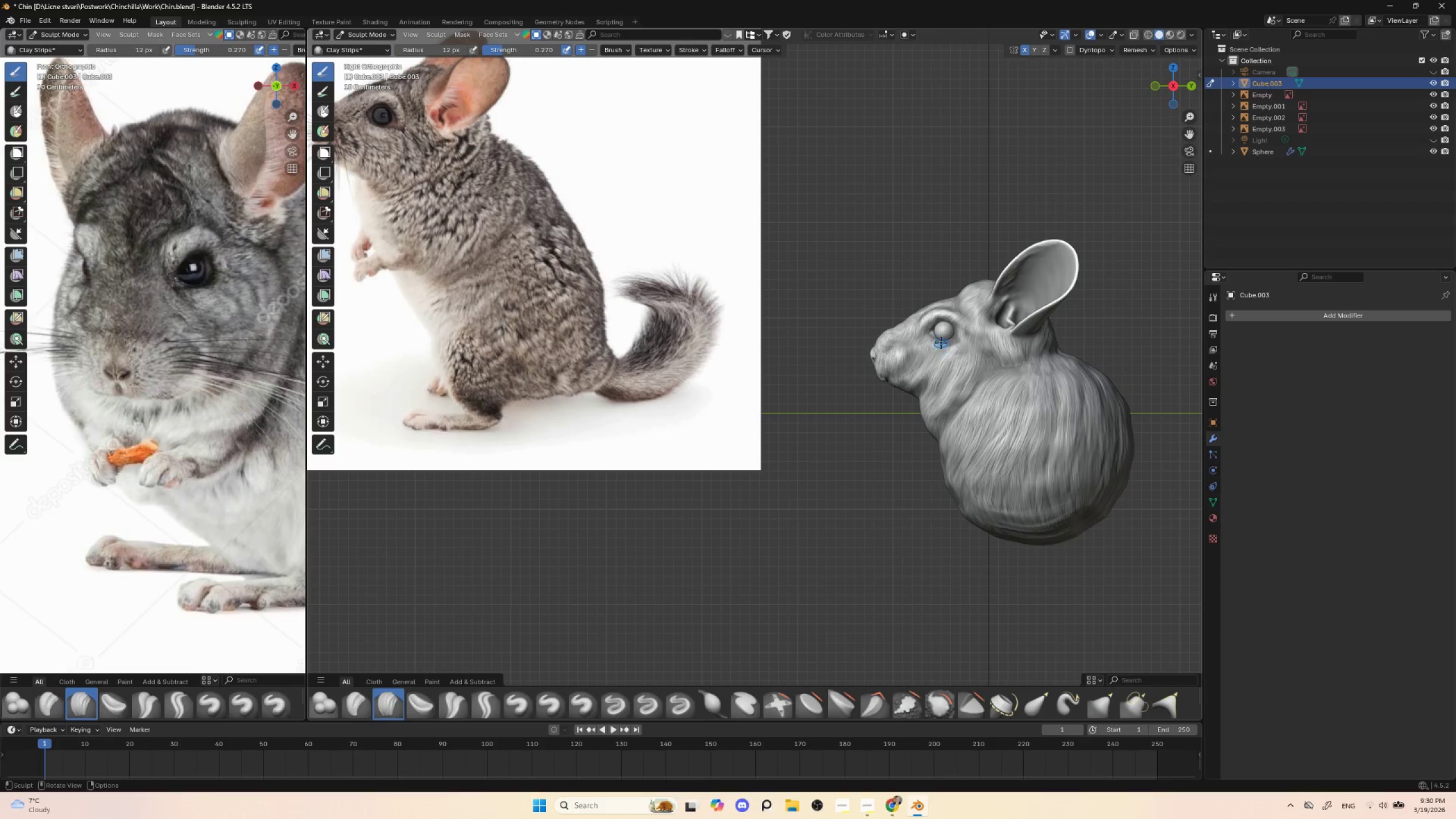 
left_click_drag(start_coordinate=[939, 342], to_coordinate=[952, 362])
 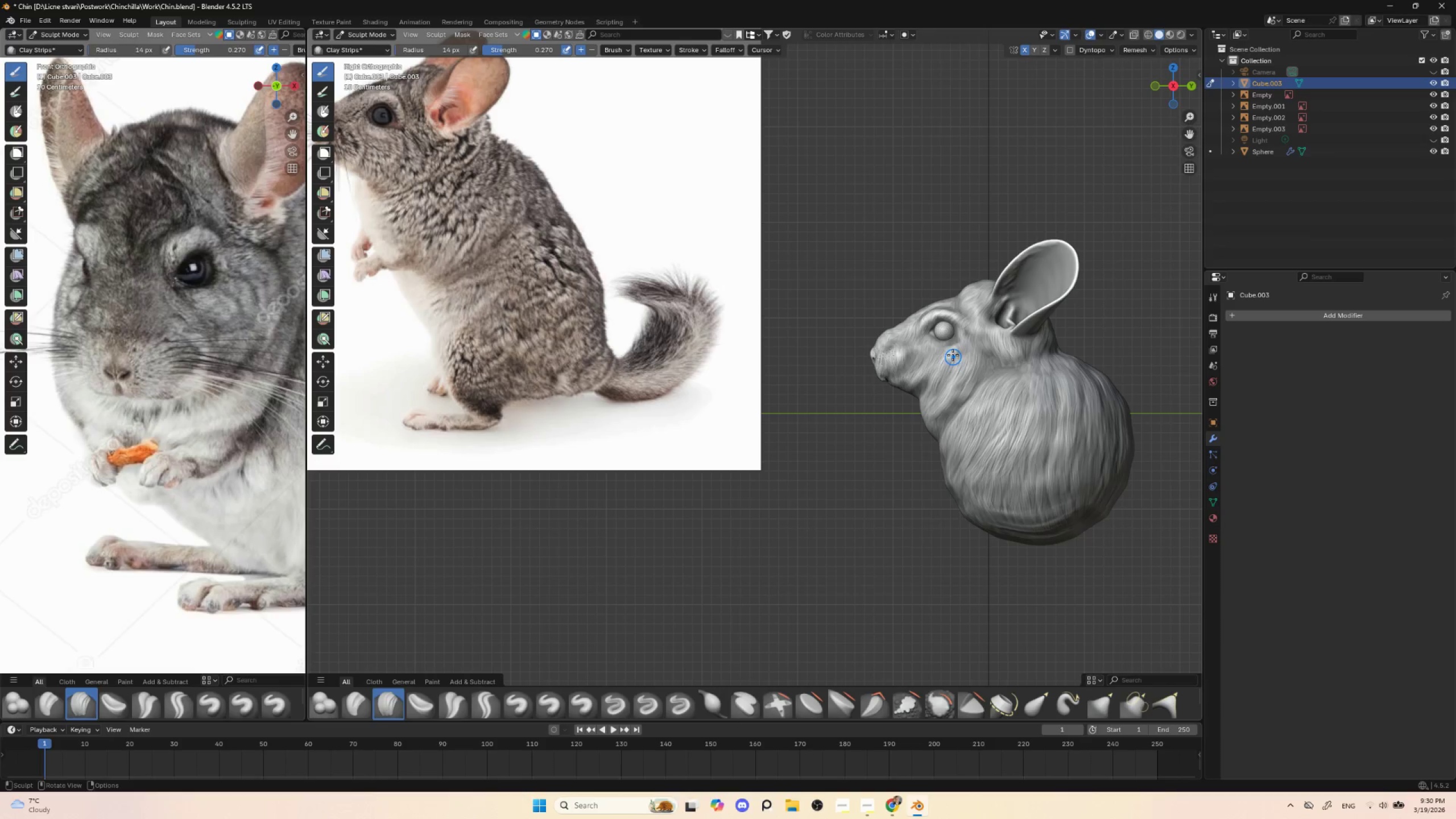 
key(BracketRight)
 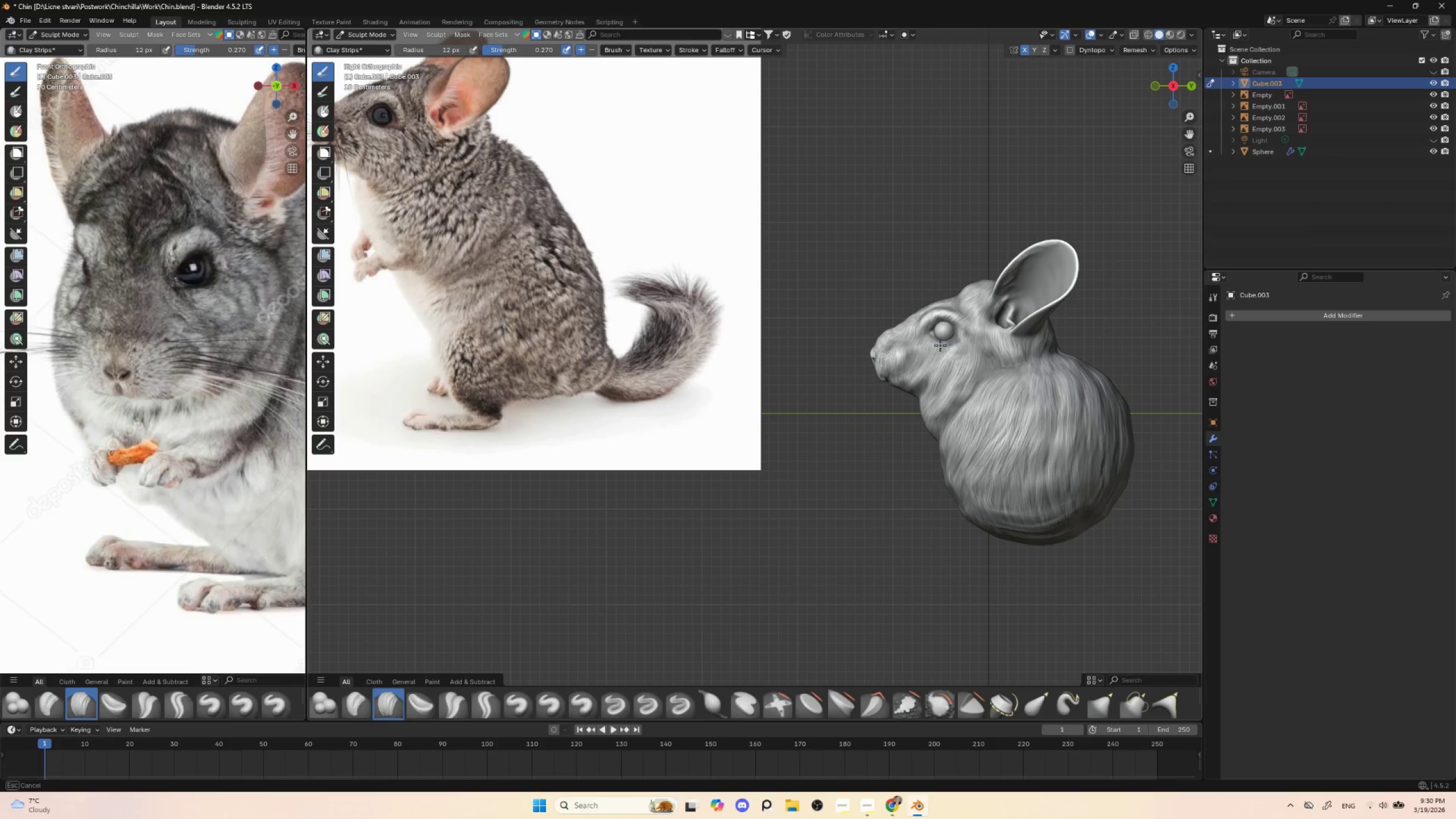 
key(BracketRight)
 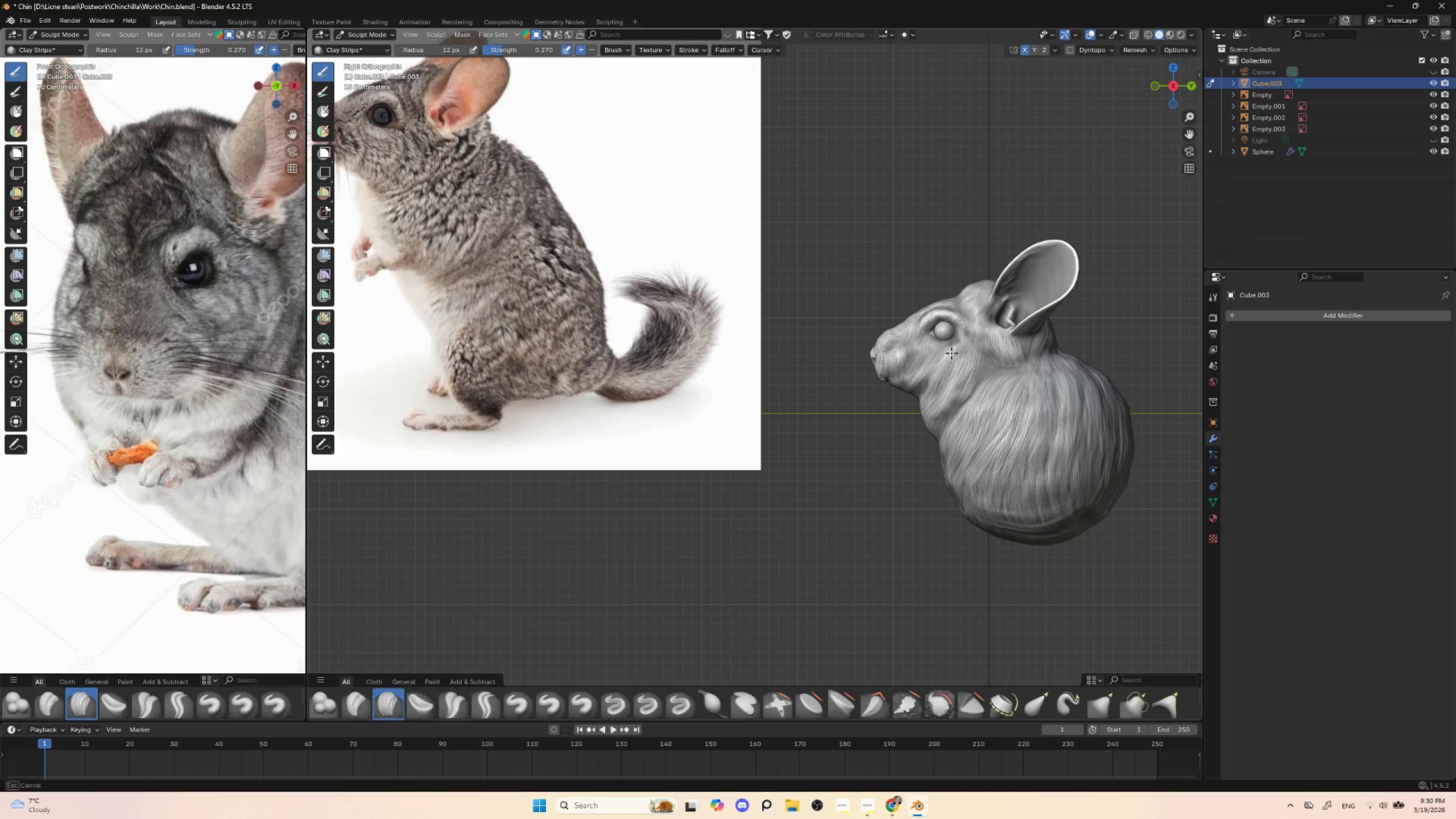 
key(BracketRight)
 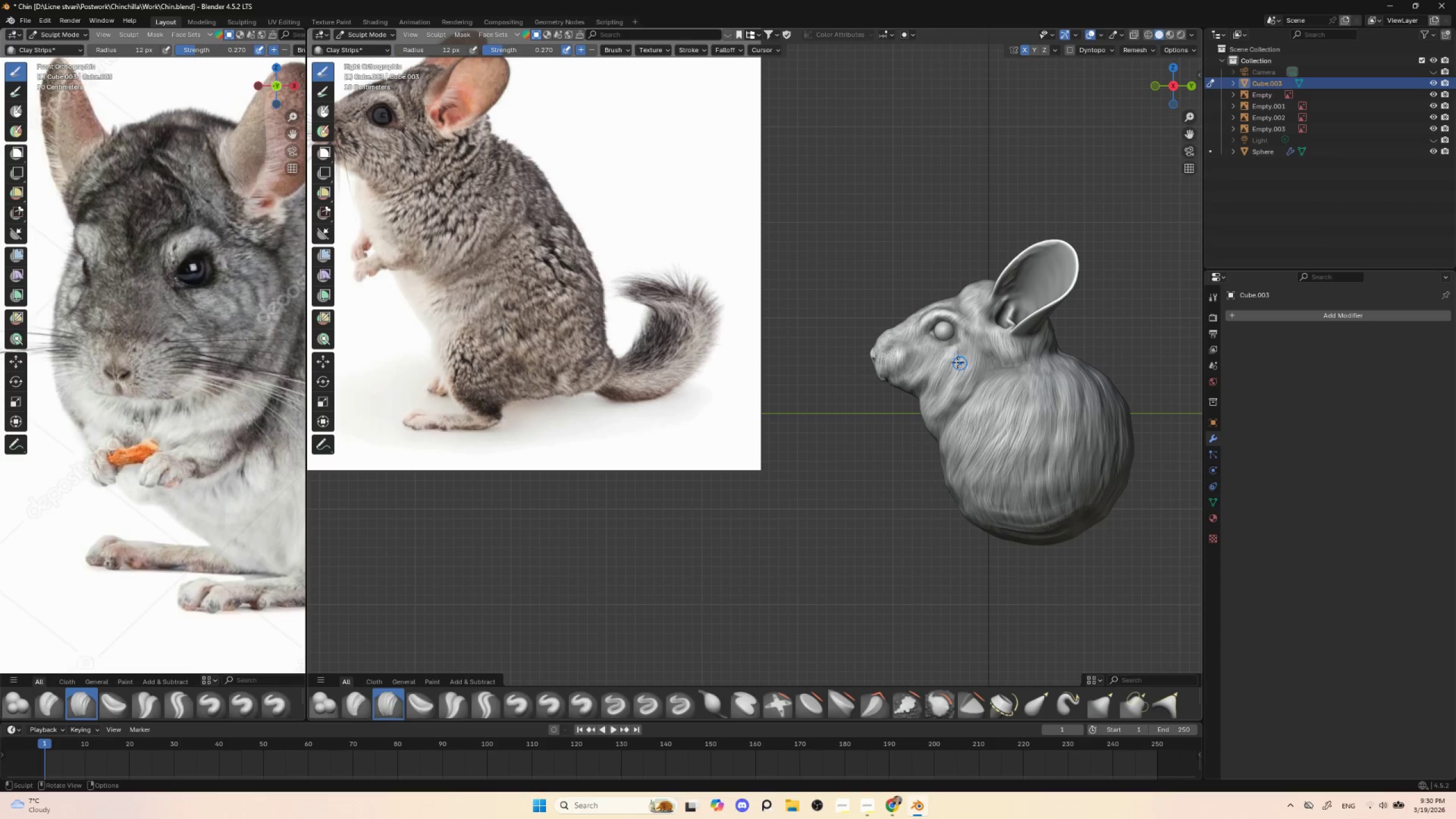 
key(BracketRight)
 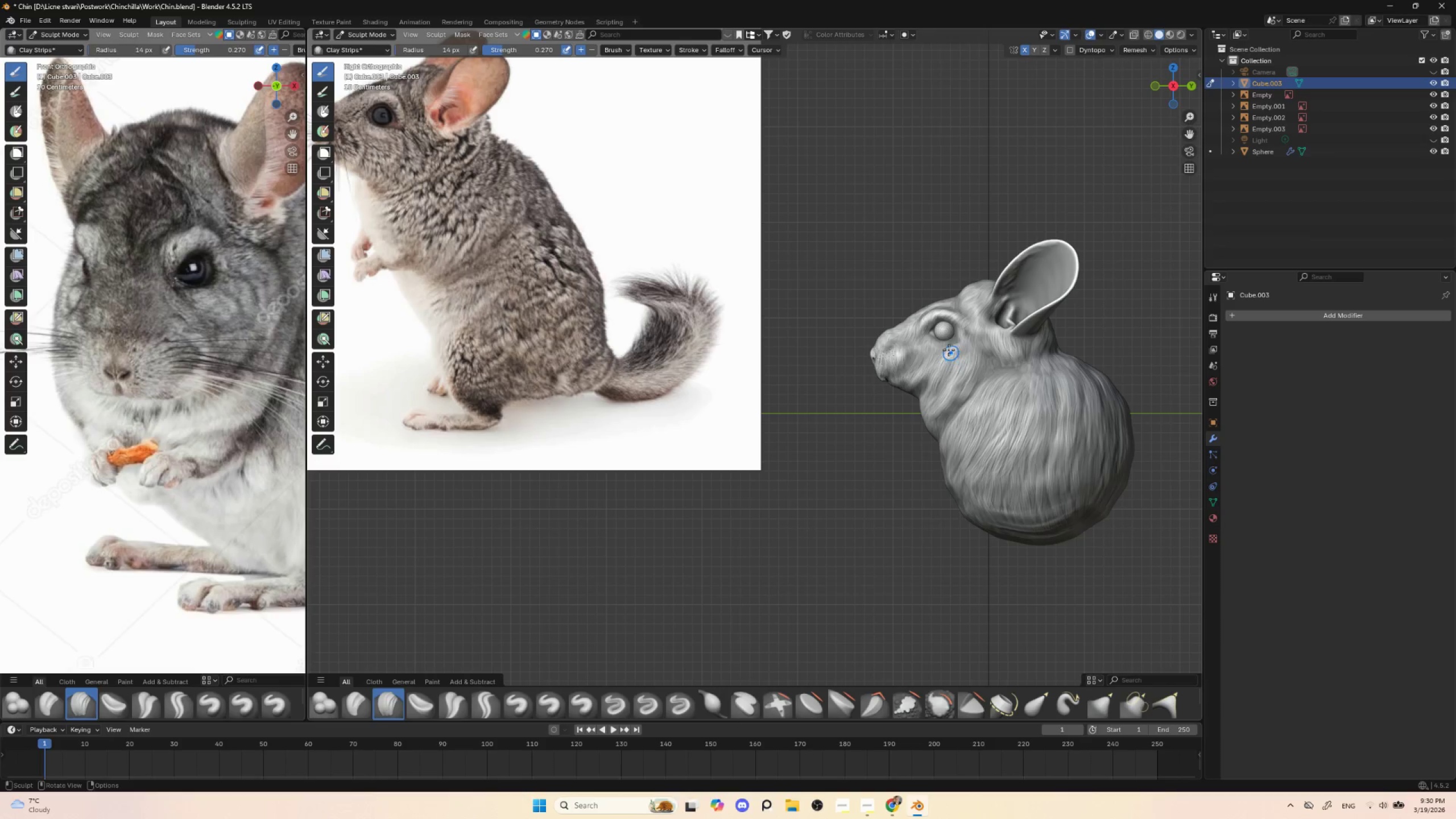 
left_click_drag(start_coordinate=[945, 346], to_coordinate=[926, 353])
 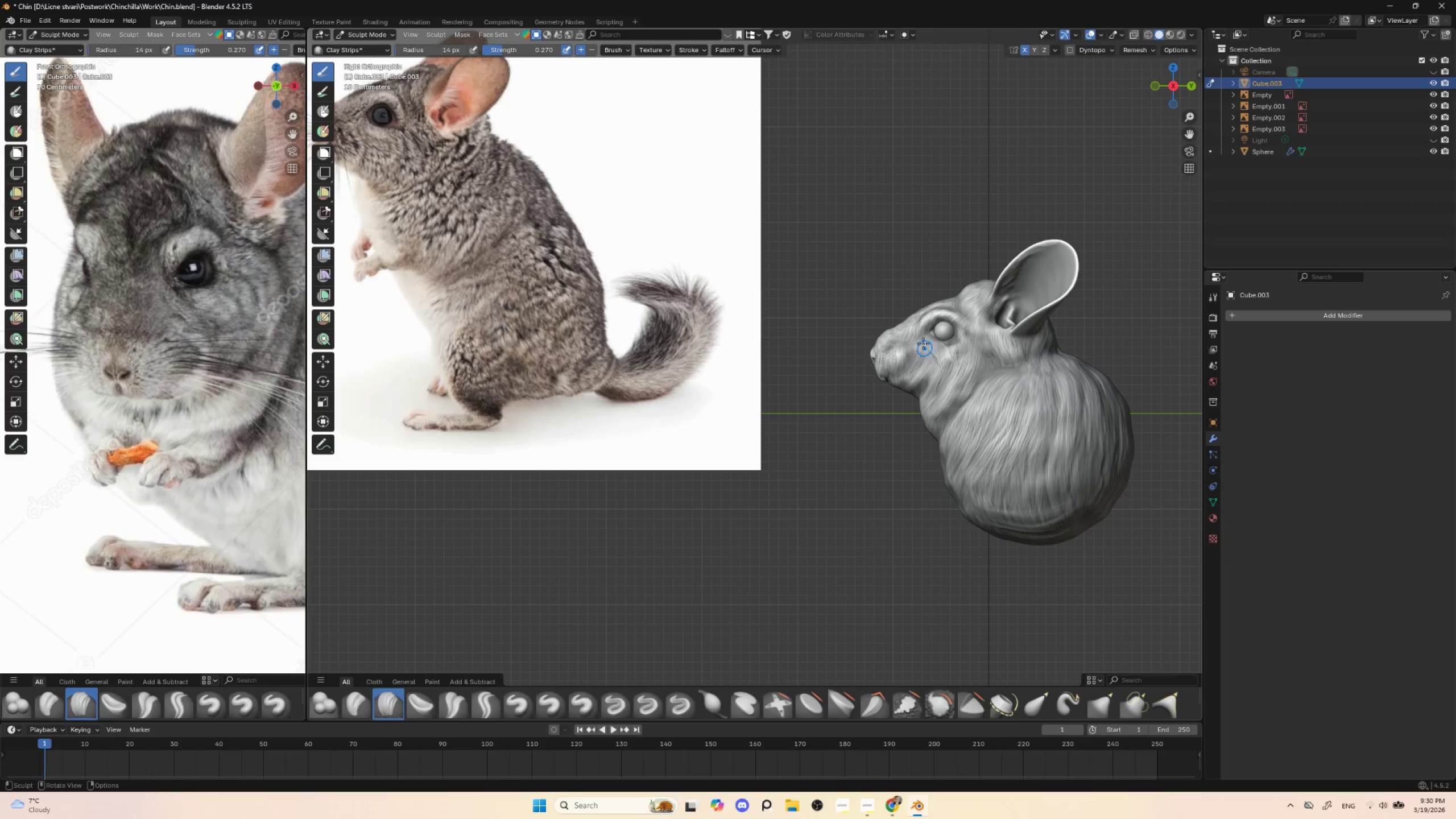 
left_click_drag(start_coordinate=[925, 343], to_coordinate=[950, 359])
 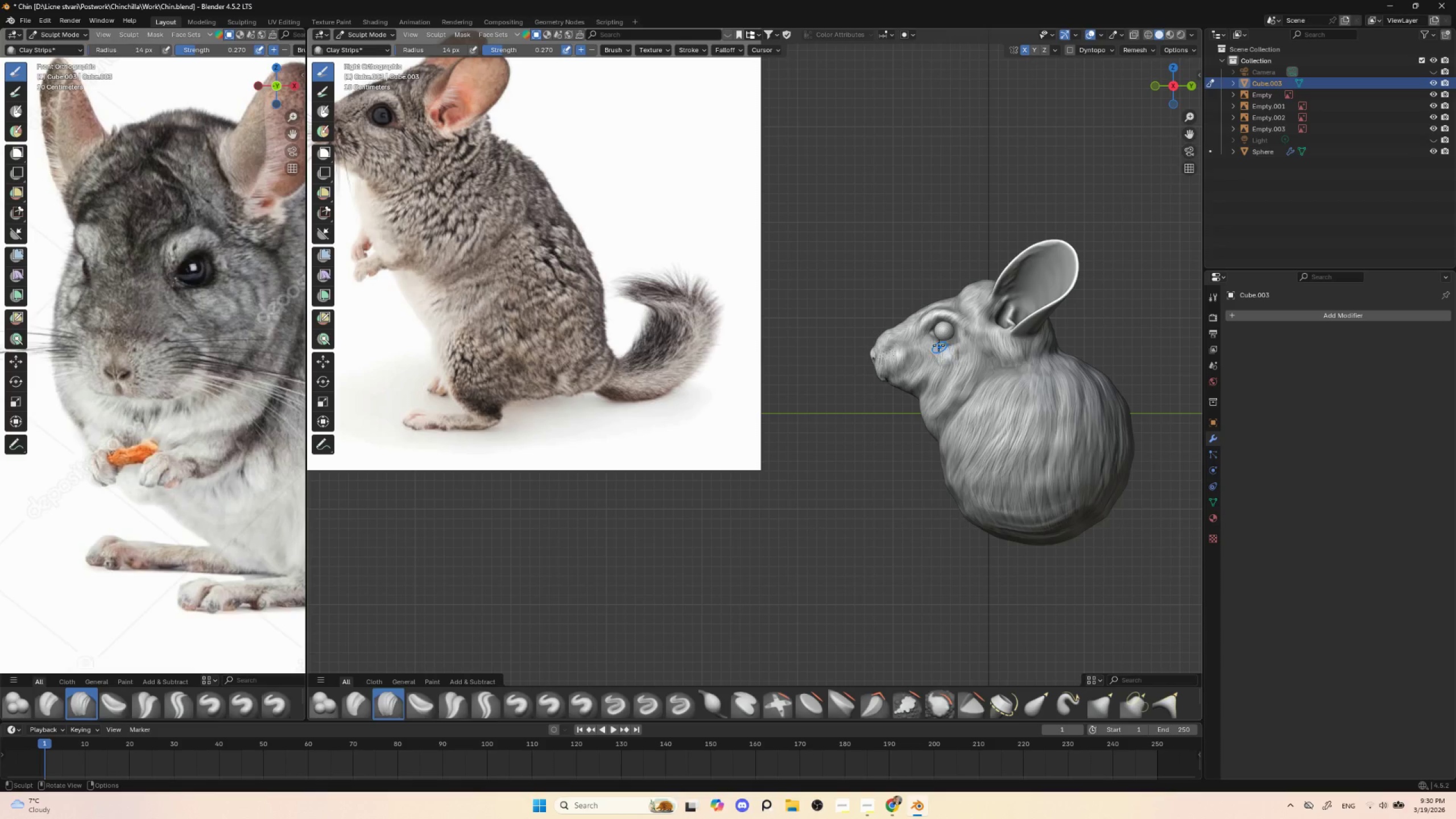 
left_click_drag(start_coordinate=[938, 344], to_coordinate=[956, 359])
 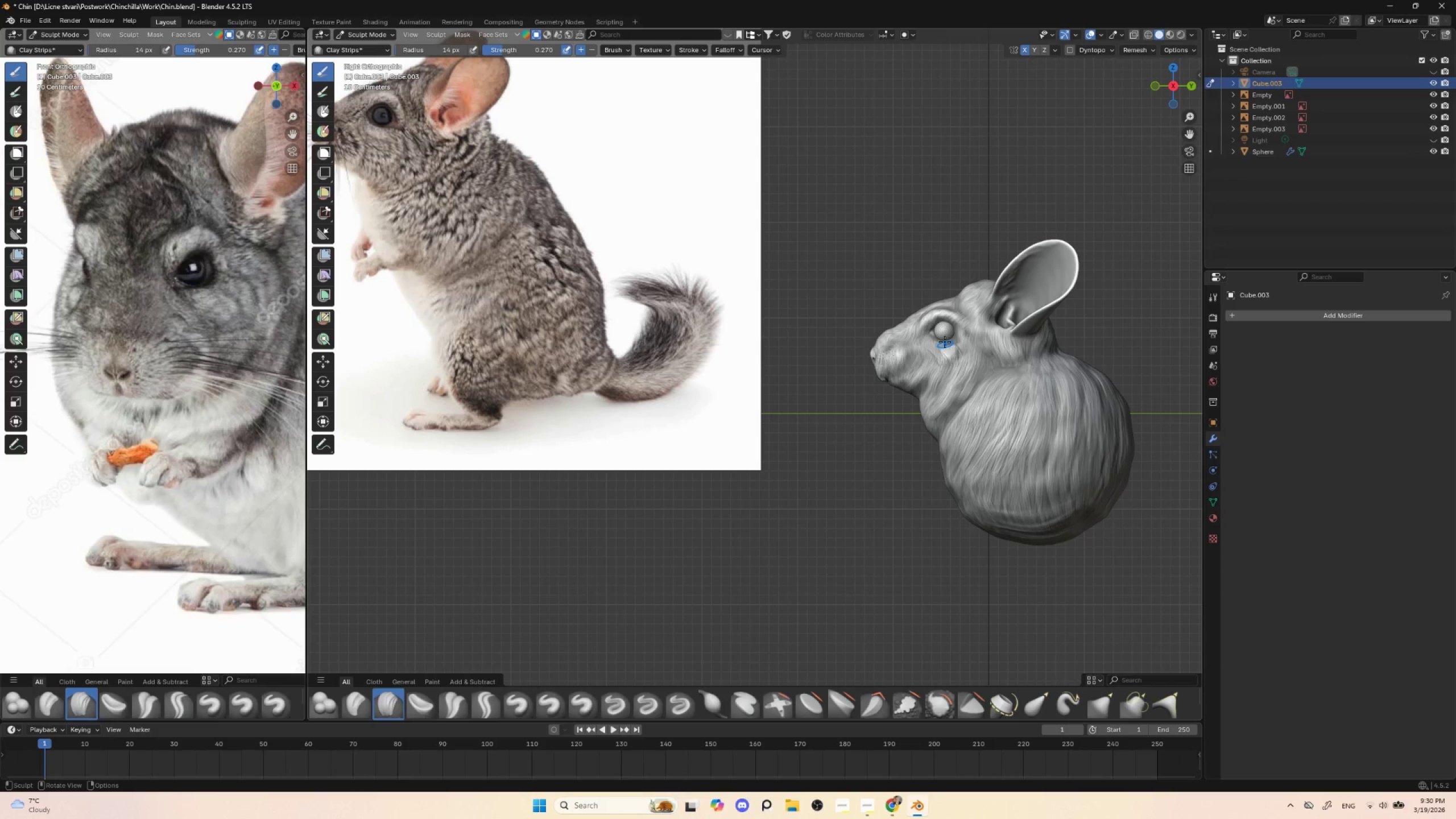 
left_click_drag(start_coordinate=[948, 344], to_coordinate=[953, 351])
 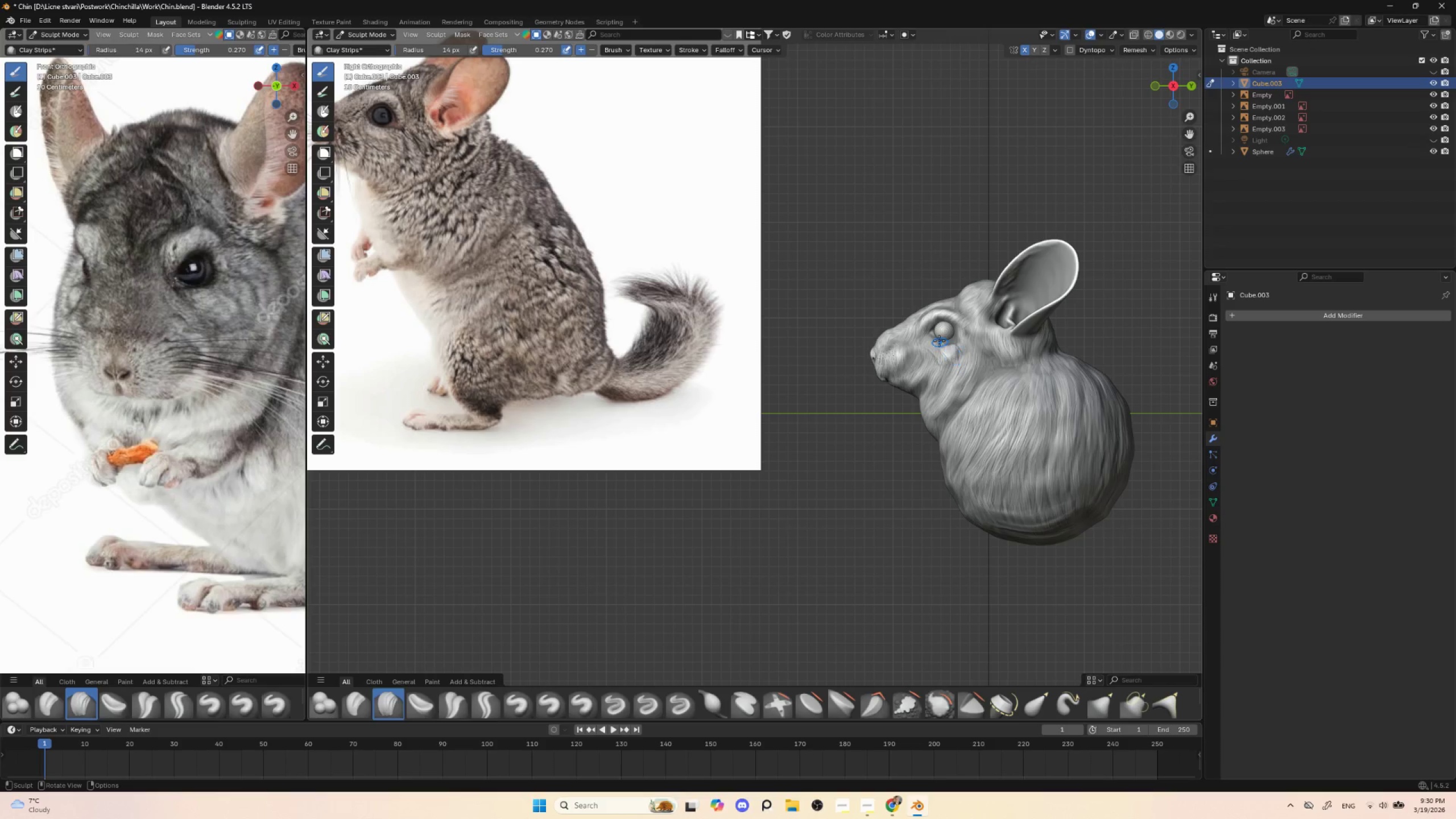 
left_click_drag(start_coordinate=[940, 341], to_coordinate=[953, 352])
 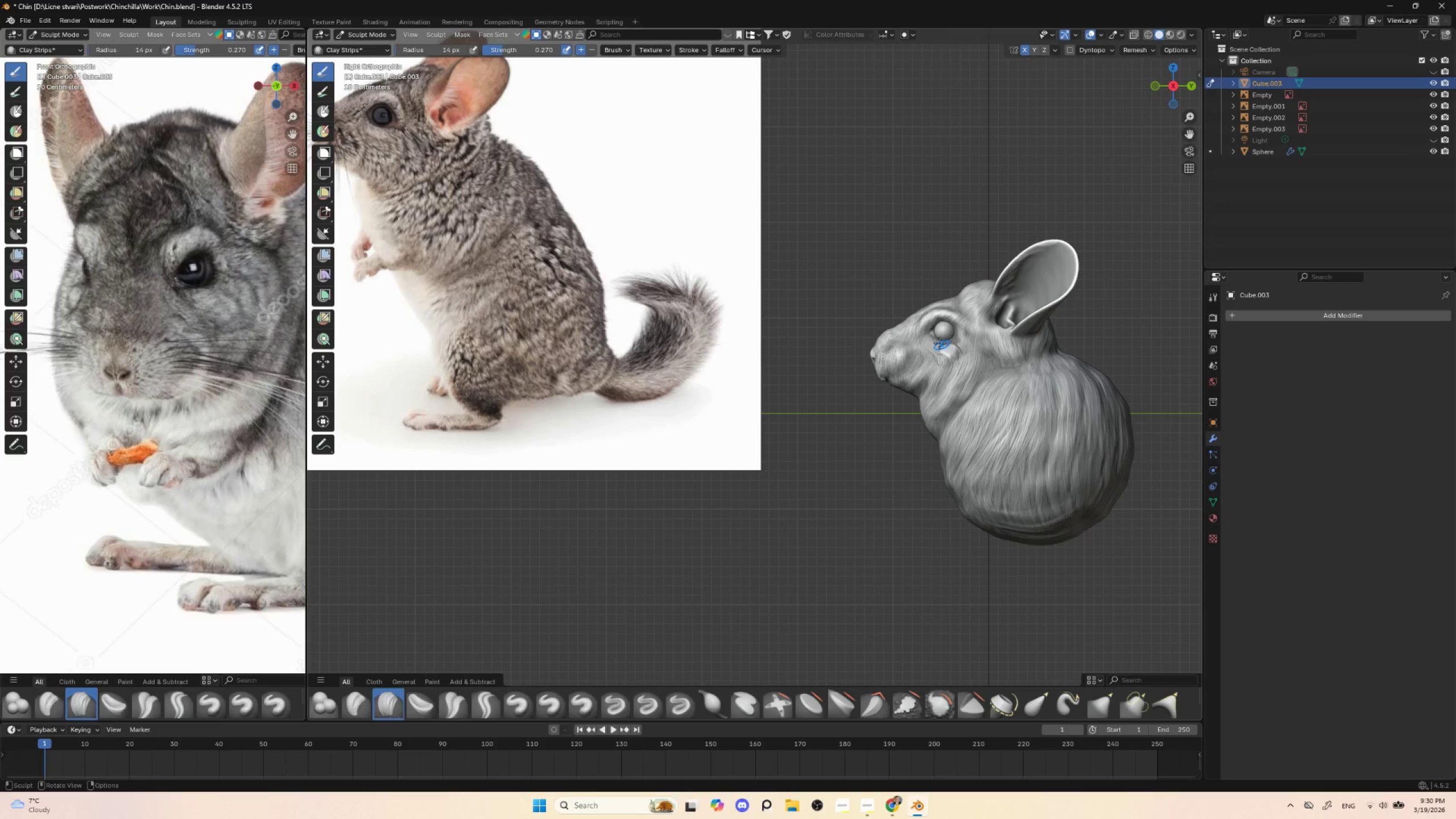 
left_click_drag(start_coordinate=[938, 341], to_coordinate=[945, 349])
 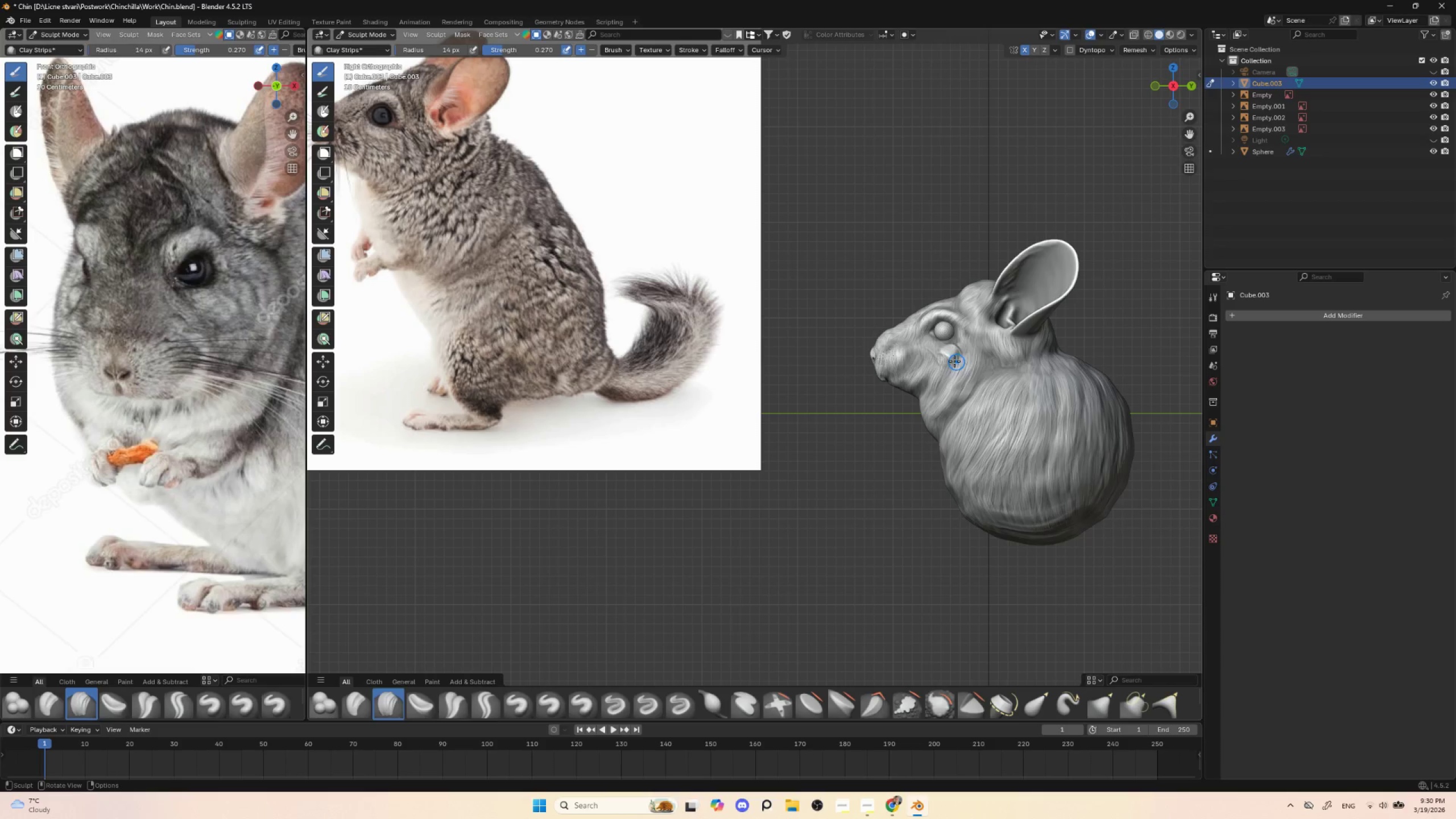 
hold_key(key=ShiftLeft, duration=1.47)
left_click_drag(start_coordinate=[941, 349], to_coordinate=[954, 357])
 